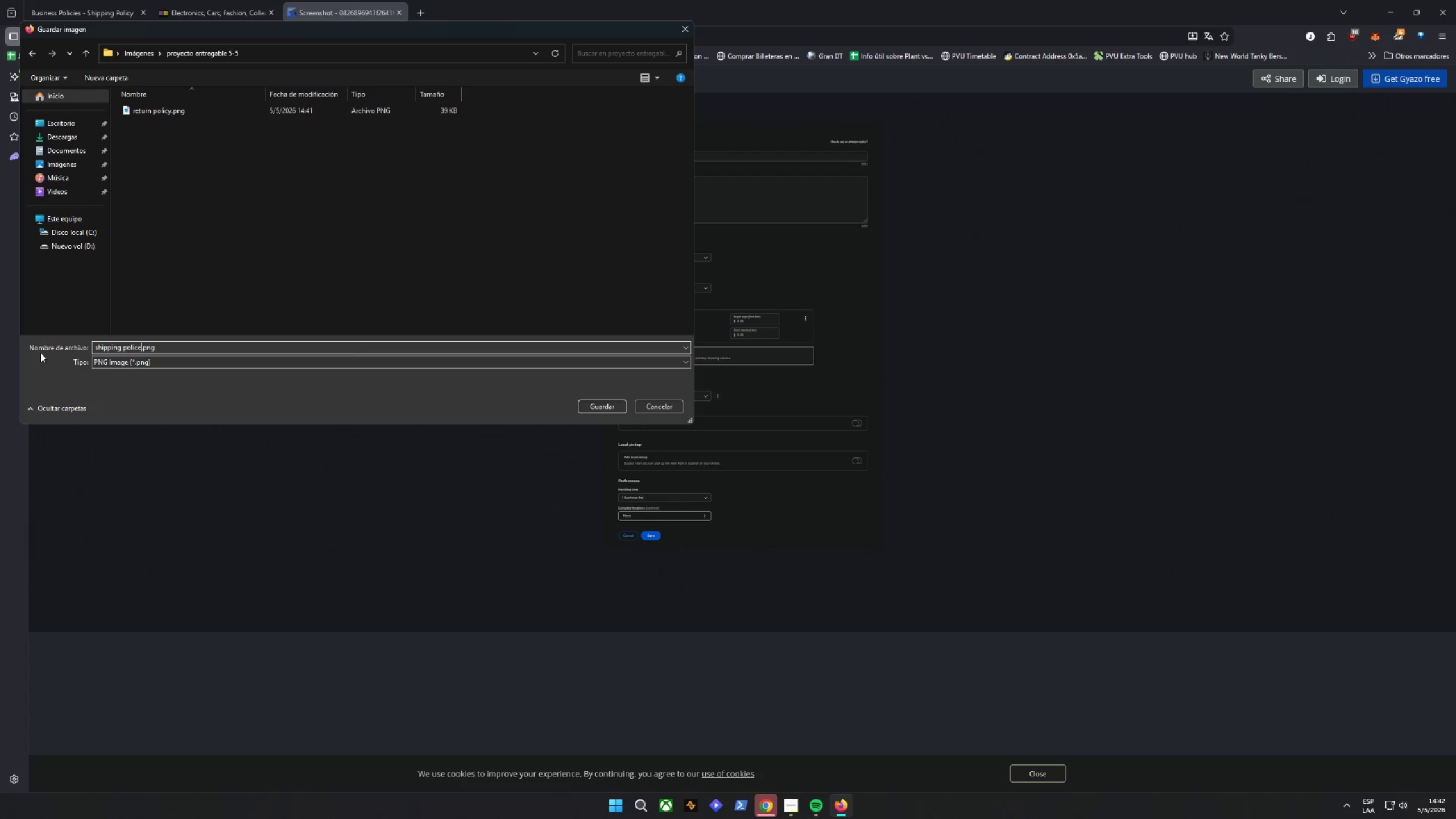 
key(Backspace)
 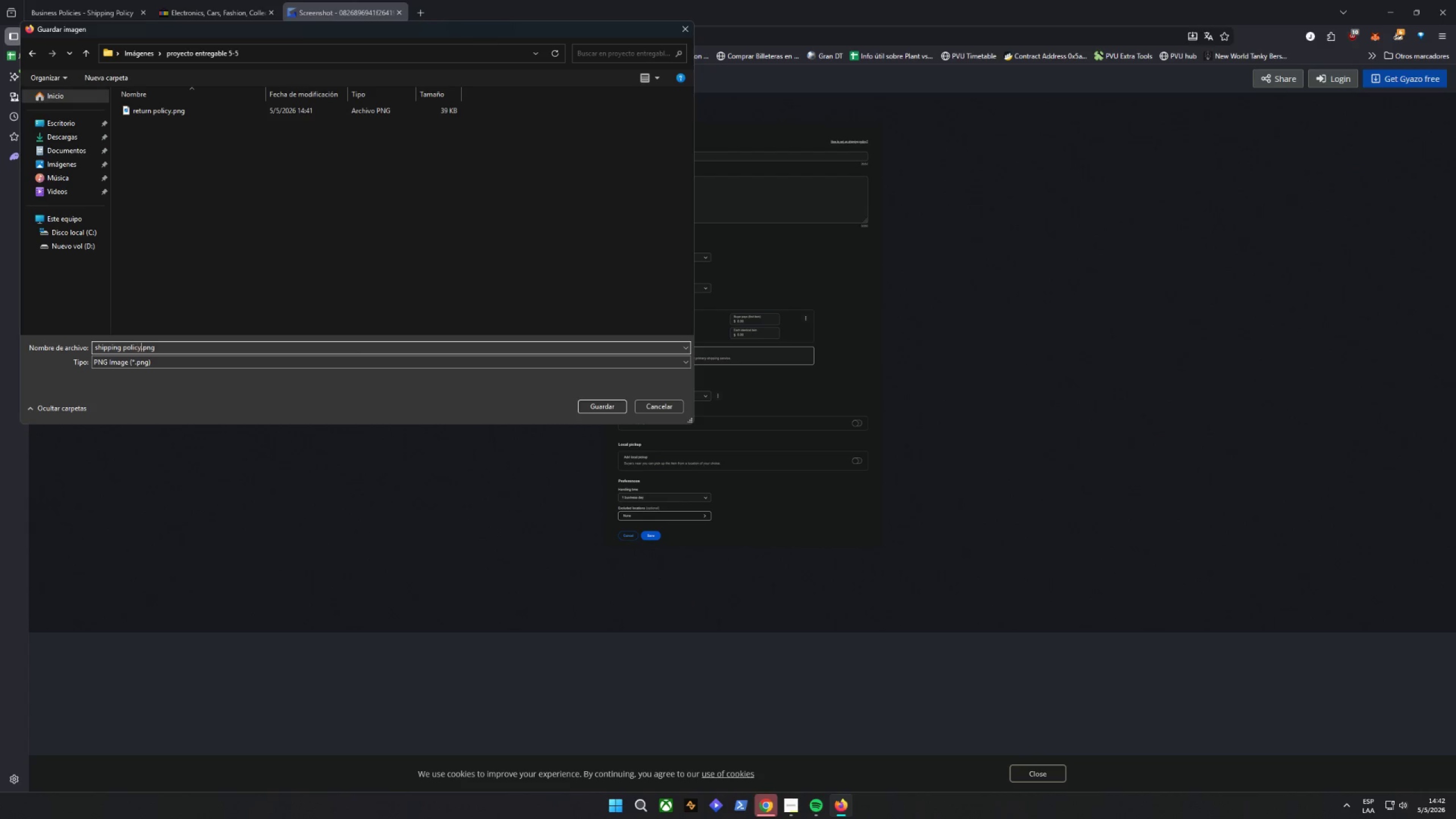 
key(Y)
 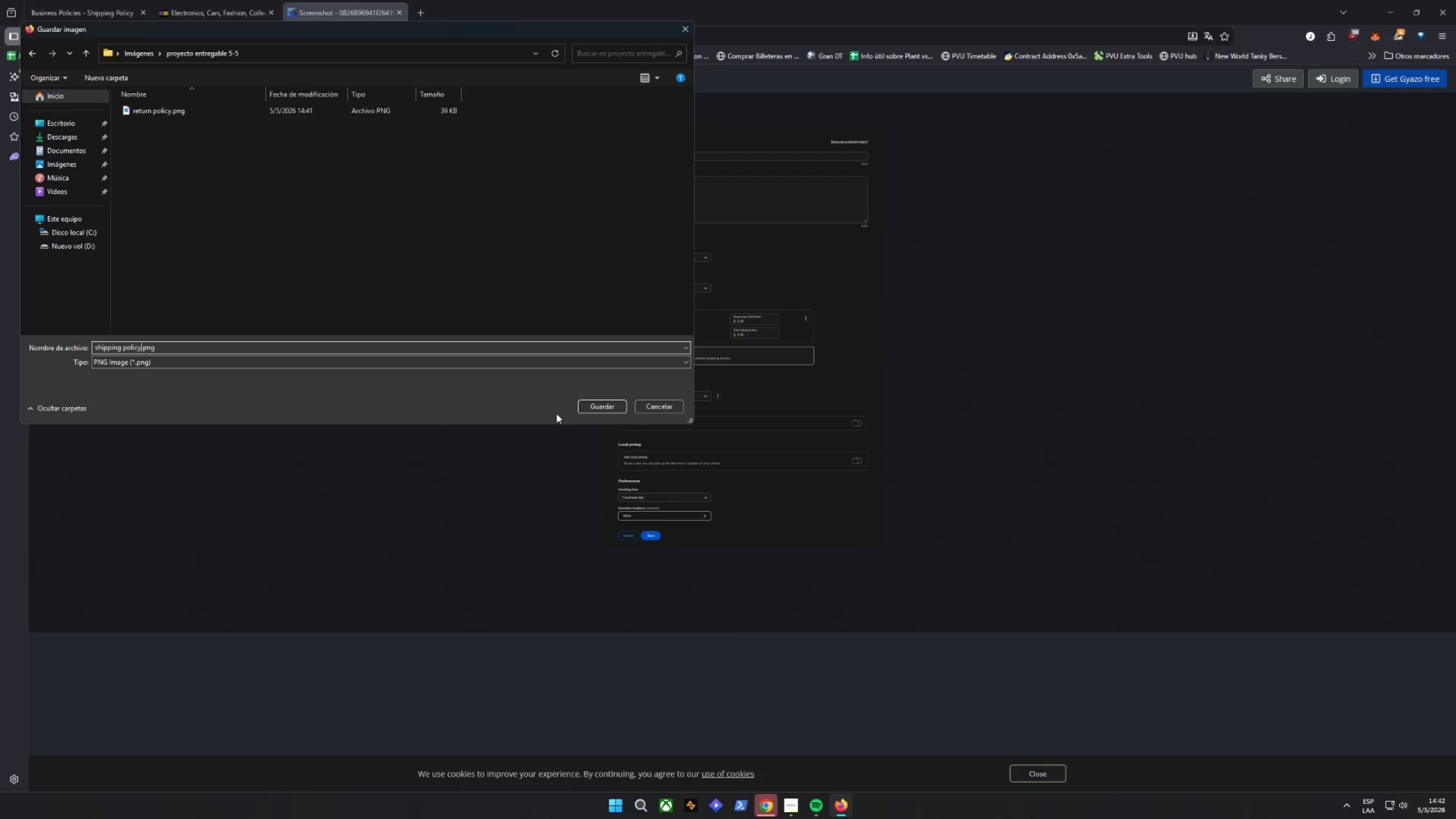 
double_click([594, 401])
 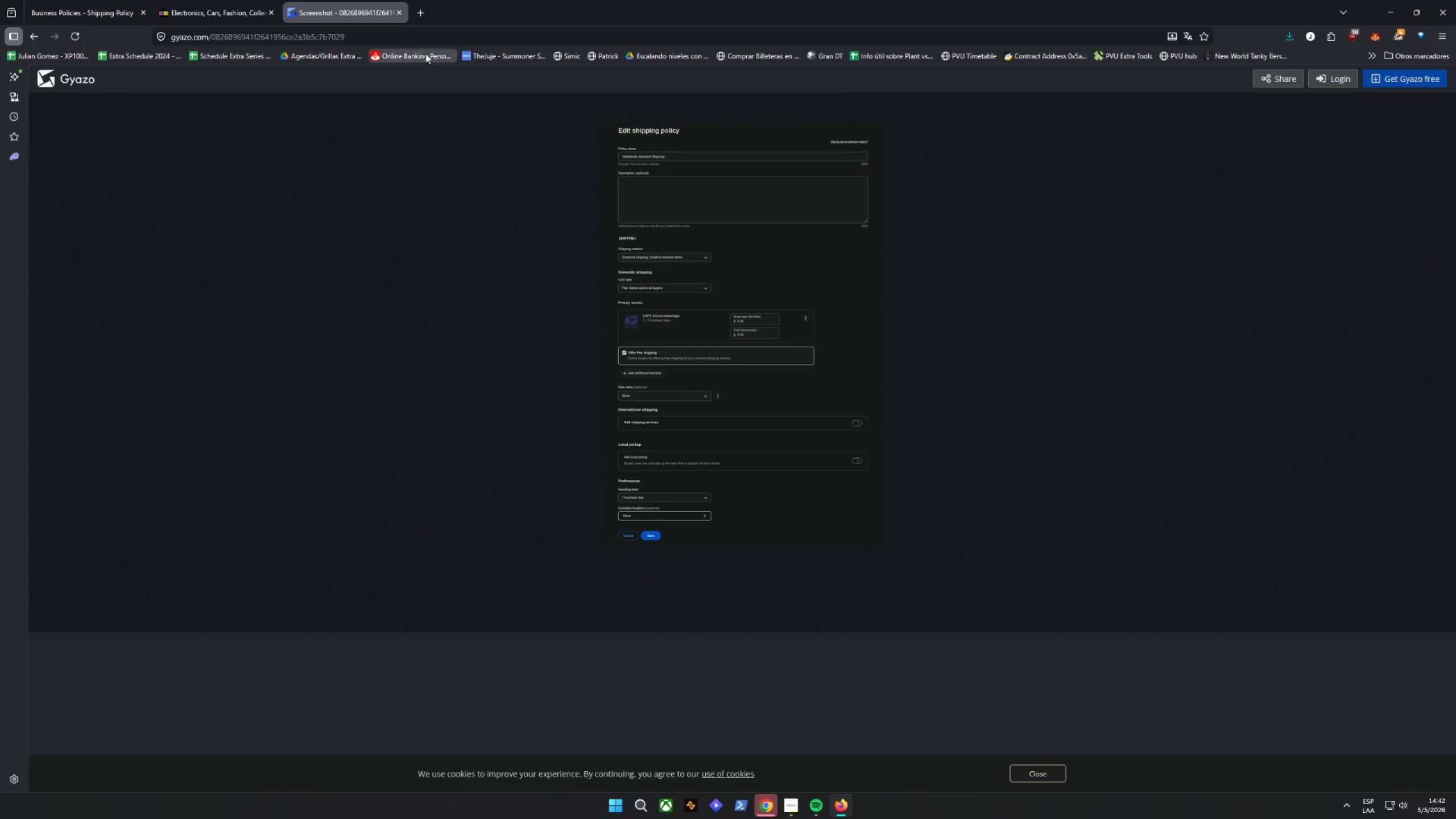 
left_click_drag(start_coordinate=[398, 10], to_coordinate=[401, 14])
 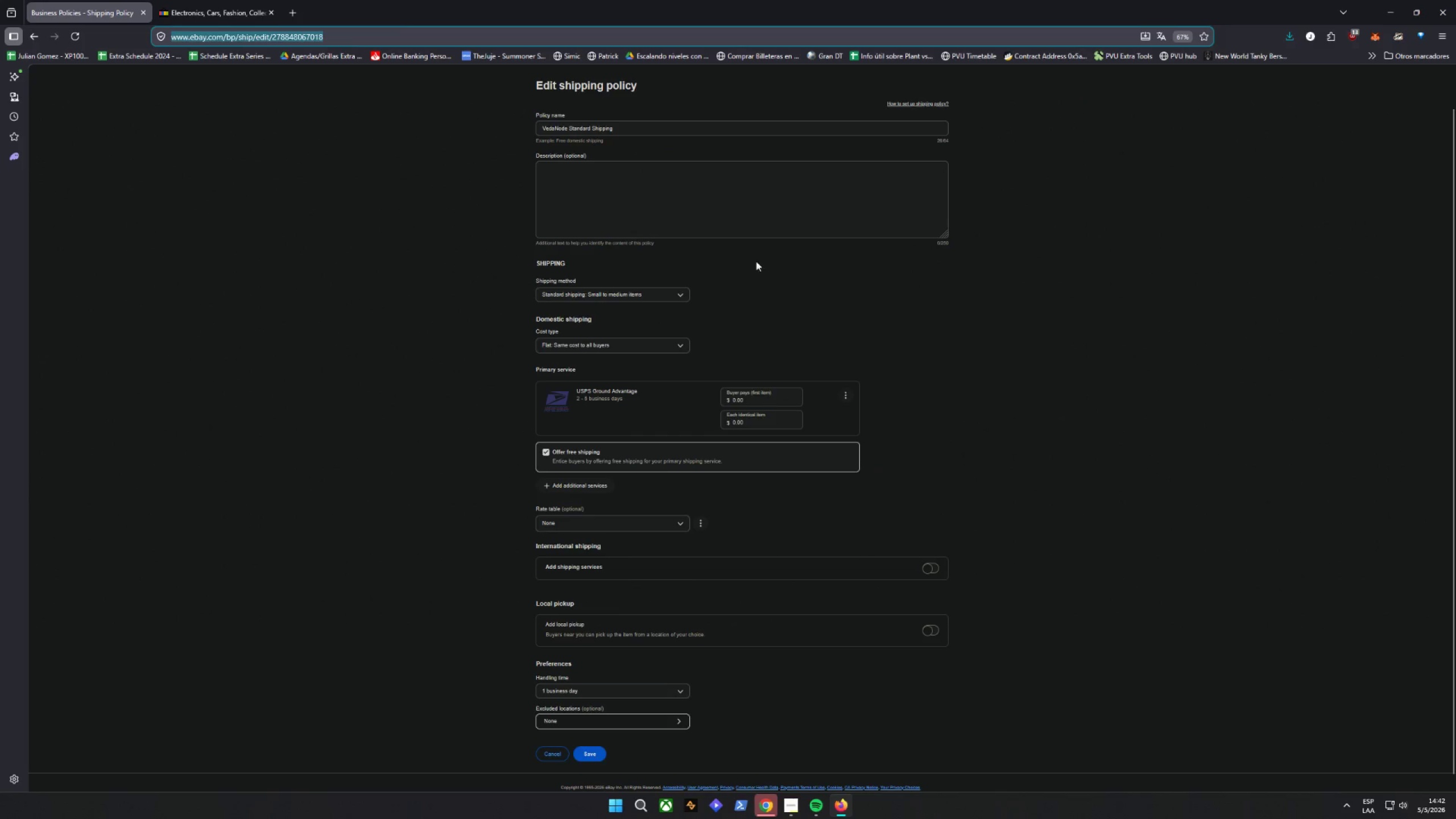 
scroll: coordinate [1054, 283], scroll_direction: up, amount: 7.0
 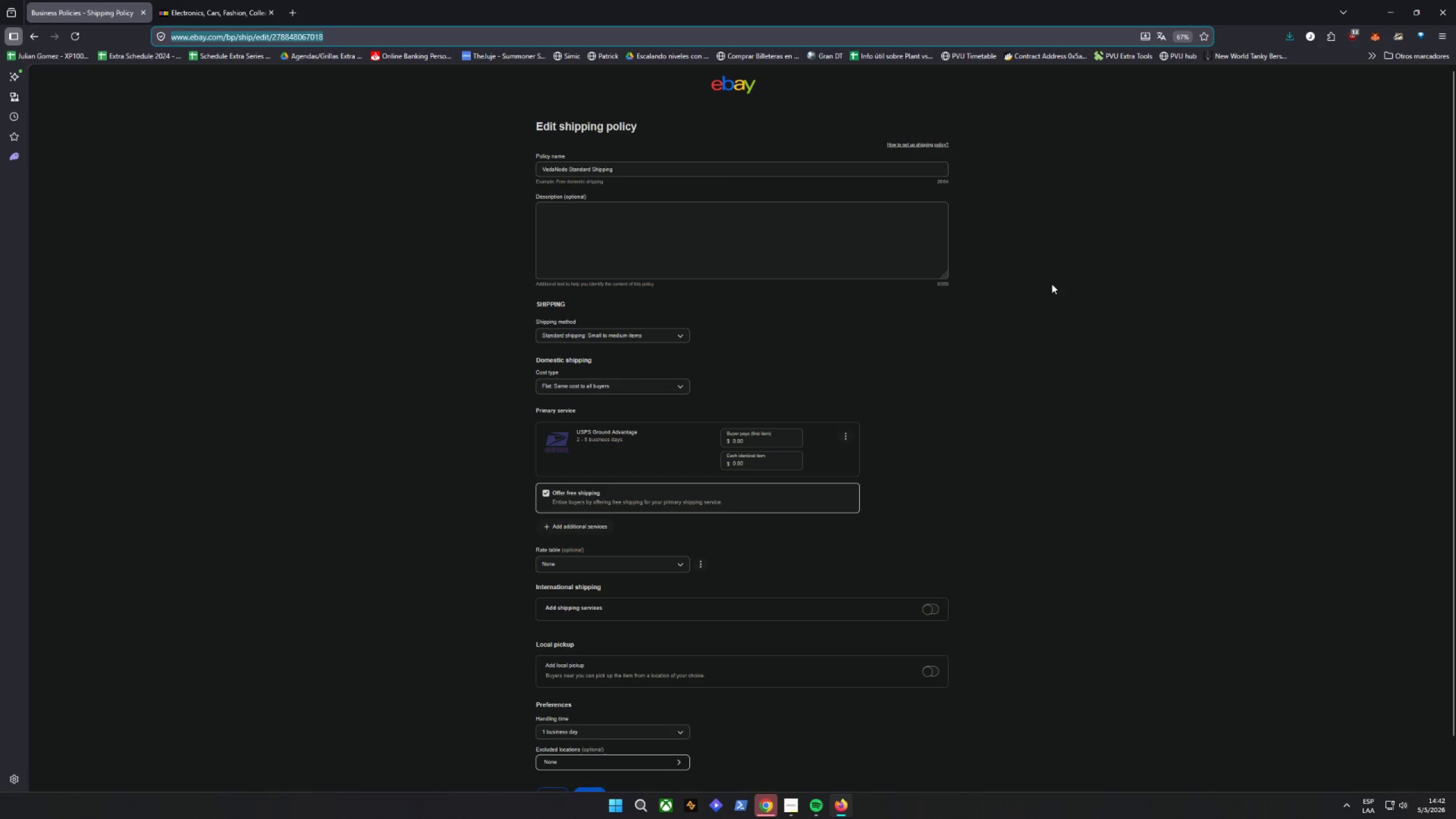 
hold_key(key=ControlLeft, duration=0.8)
scroll: coordinate [1051, 283], scroll_direction: up, amount: 2.0
 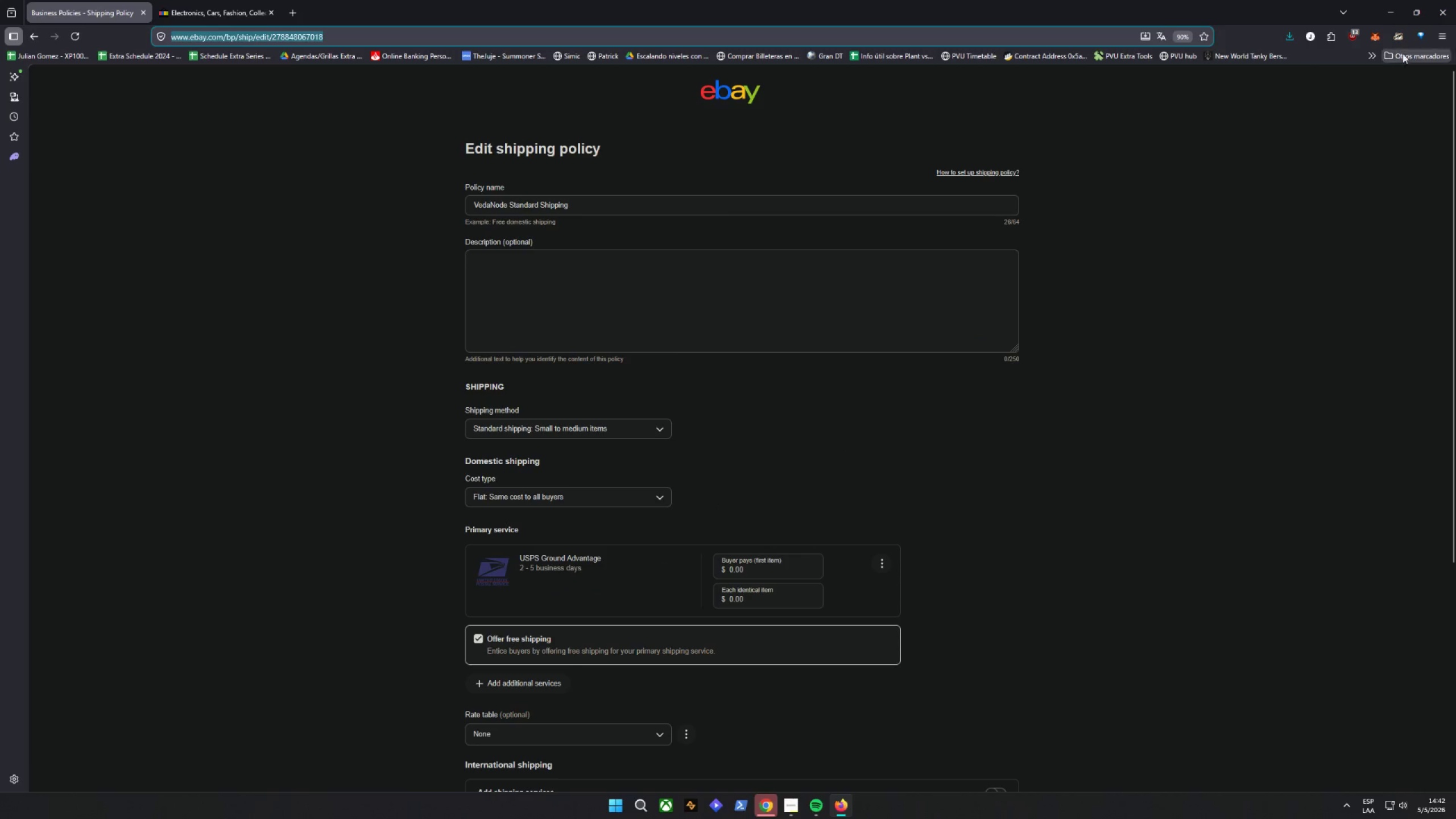 
left_click([1444, 40])
 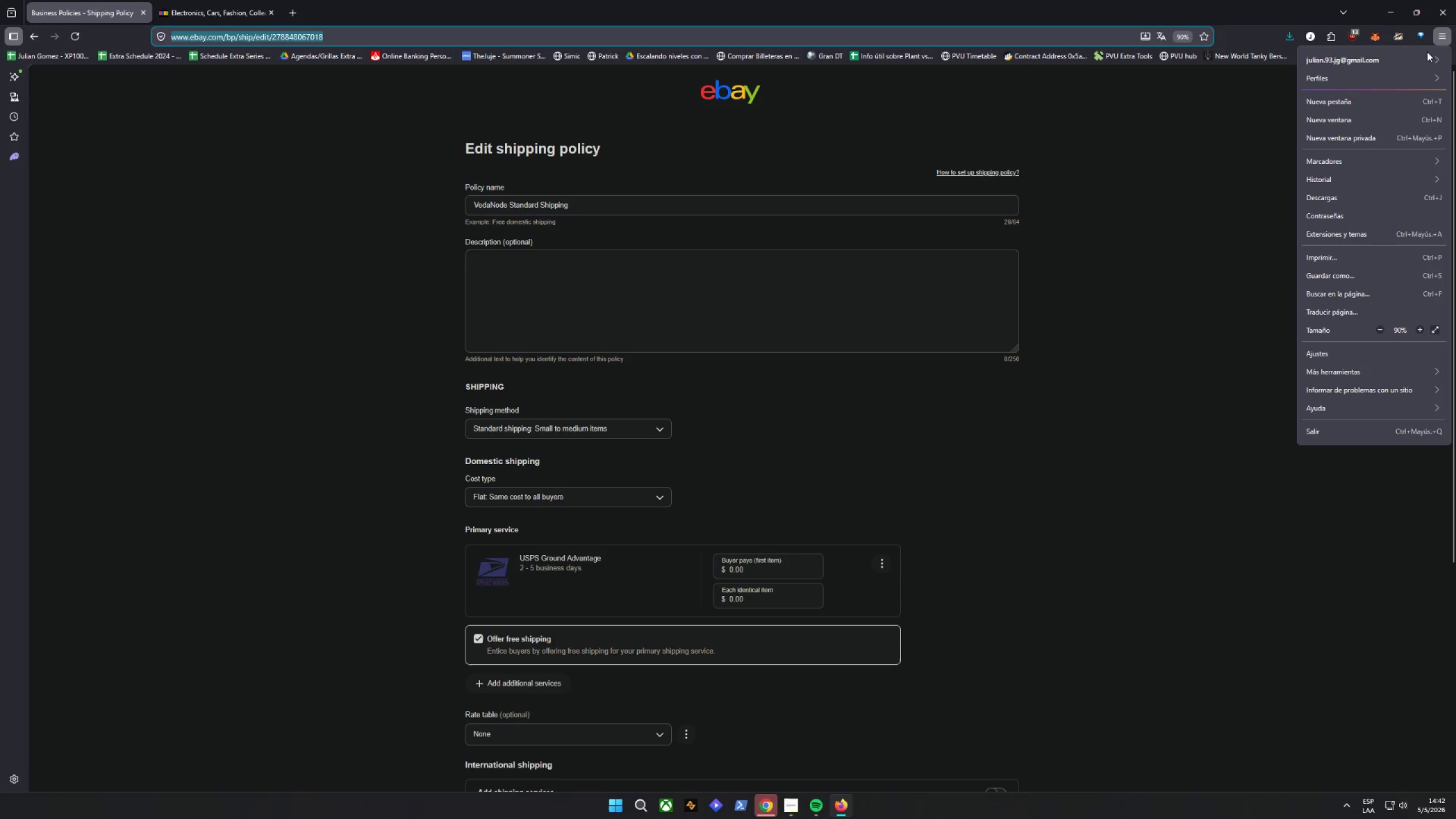 
hold_key(key=ControlLeft, duration=0.64)
 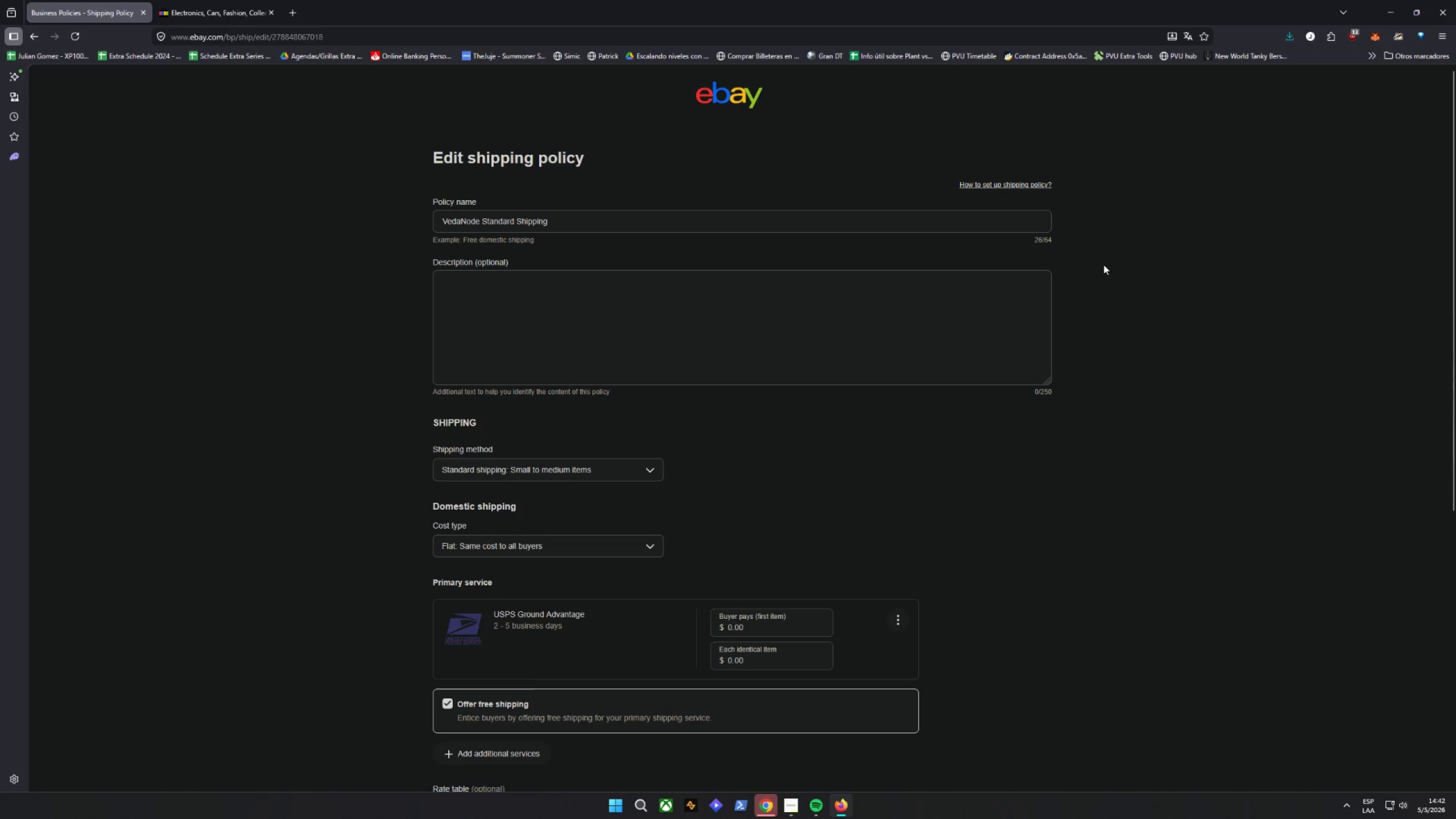 
left_click([1108, 266])
 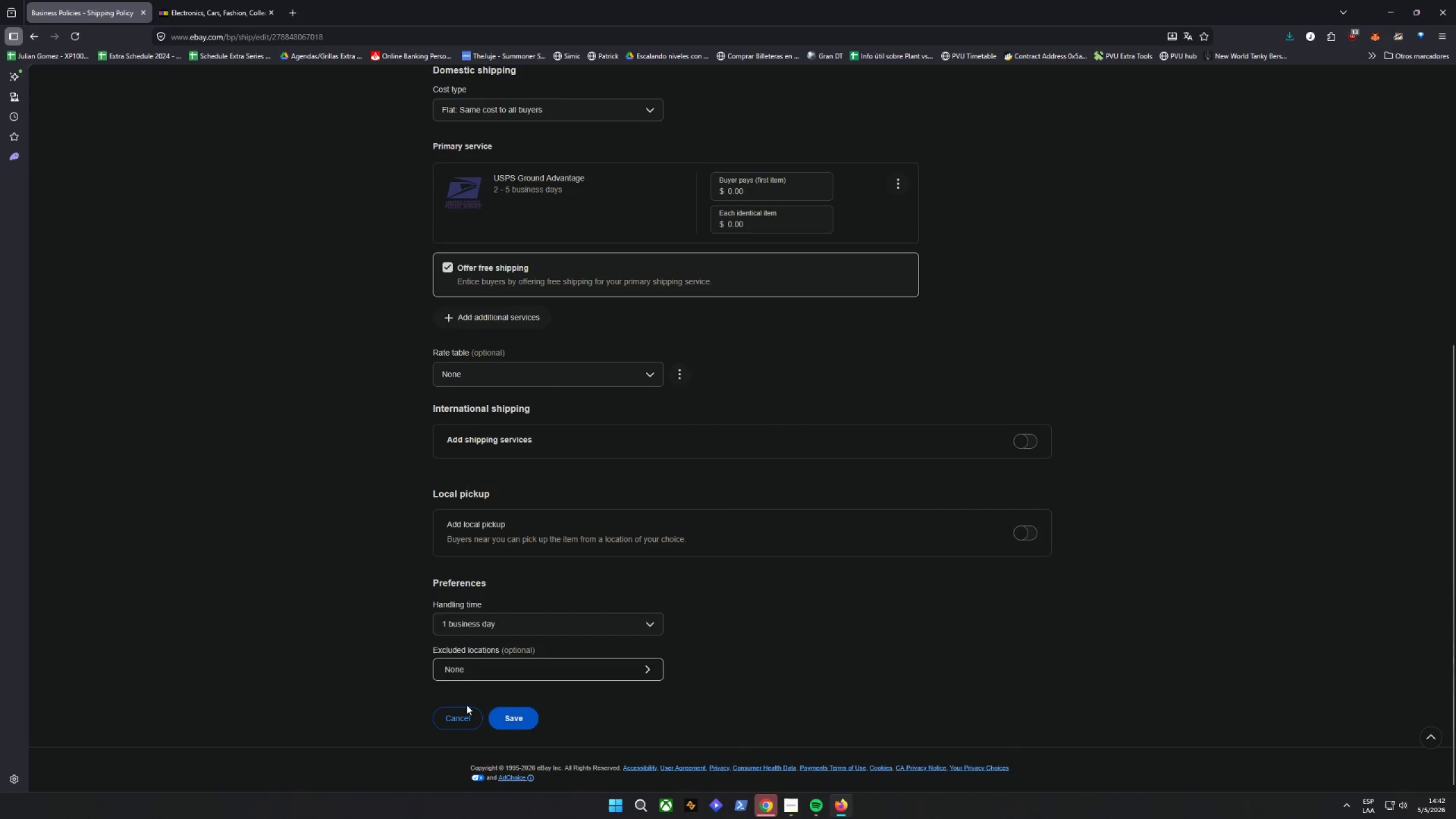 
scroll: coordinate [1173, 265], scroll_direction: up, amount: 1.0
 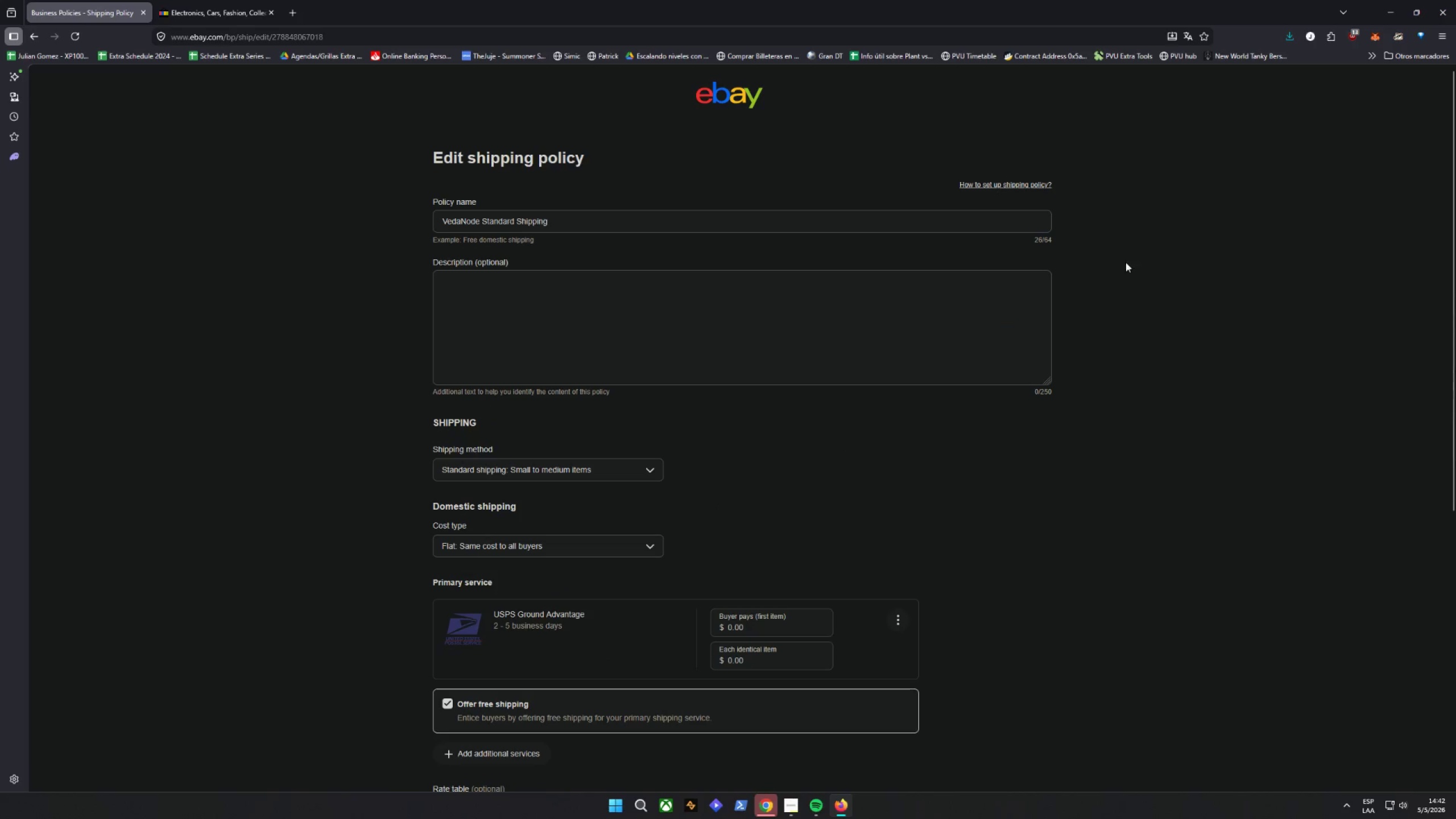 
left_click([504, 723])
 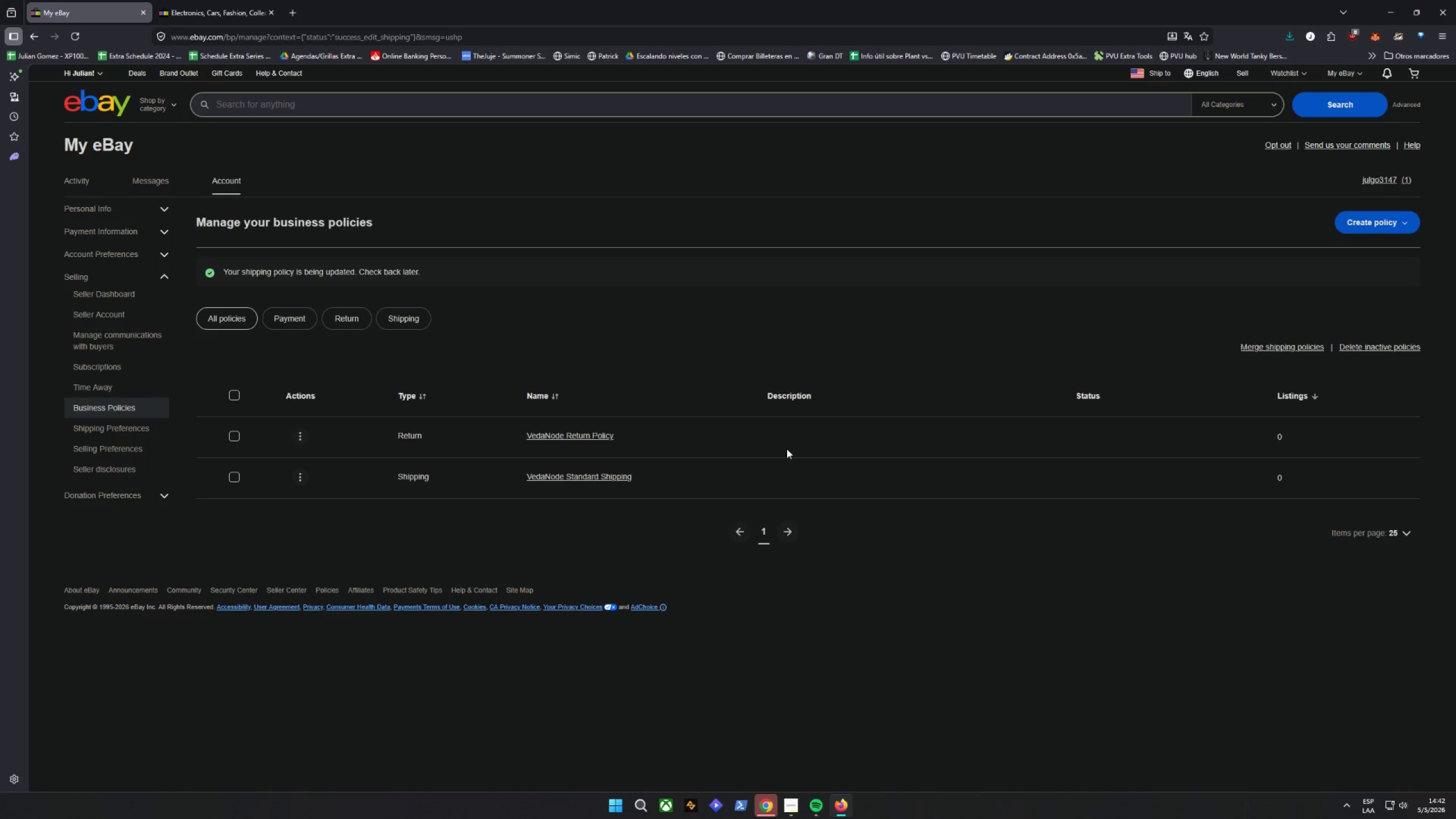 
wait(13.64)
 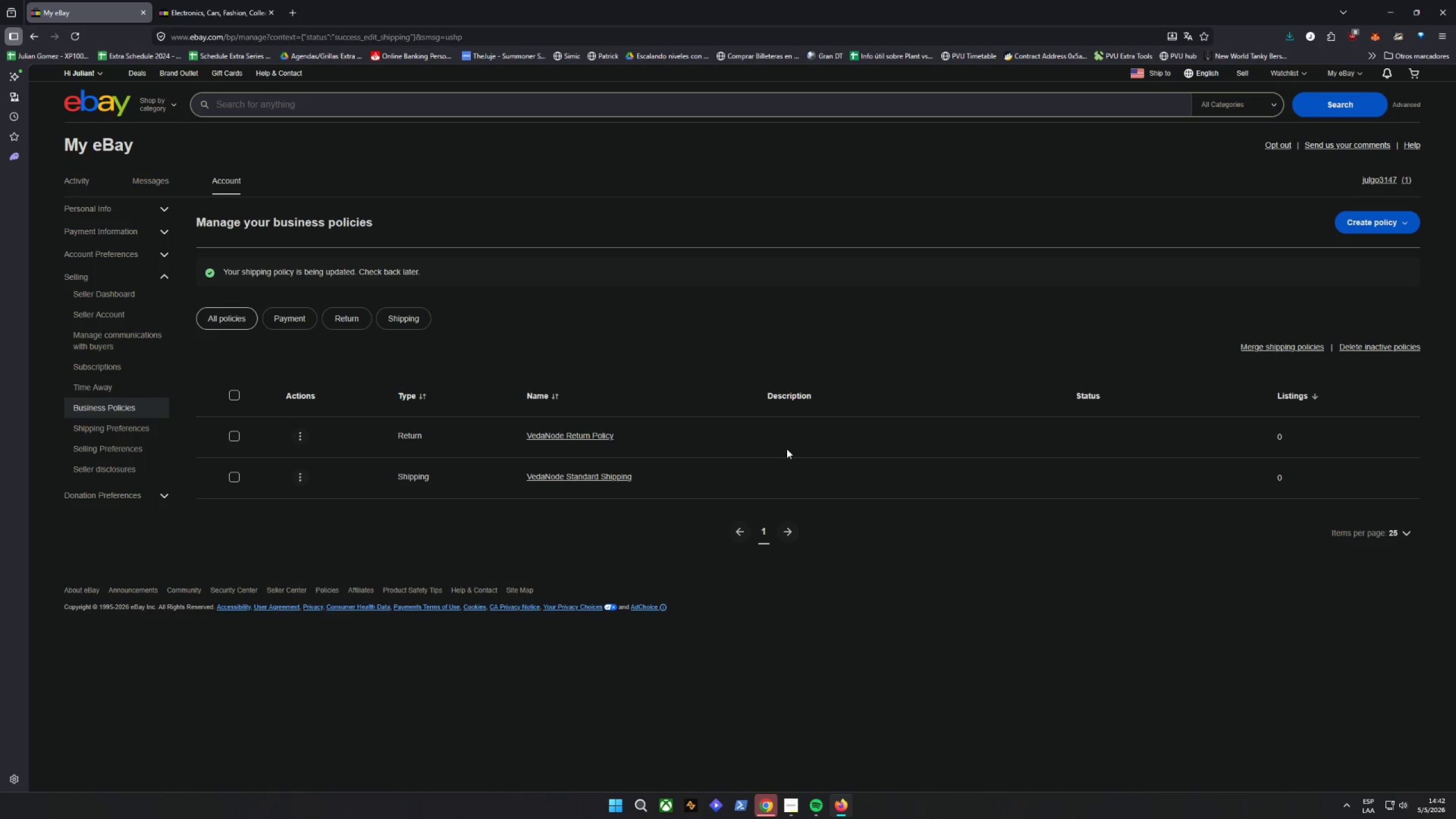 
left_click([1401, 226])
 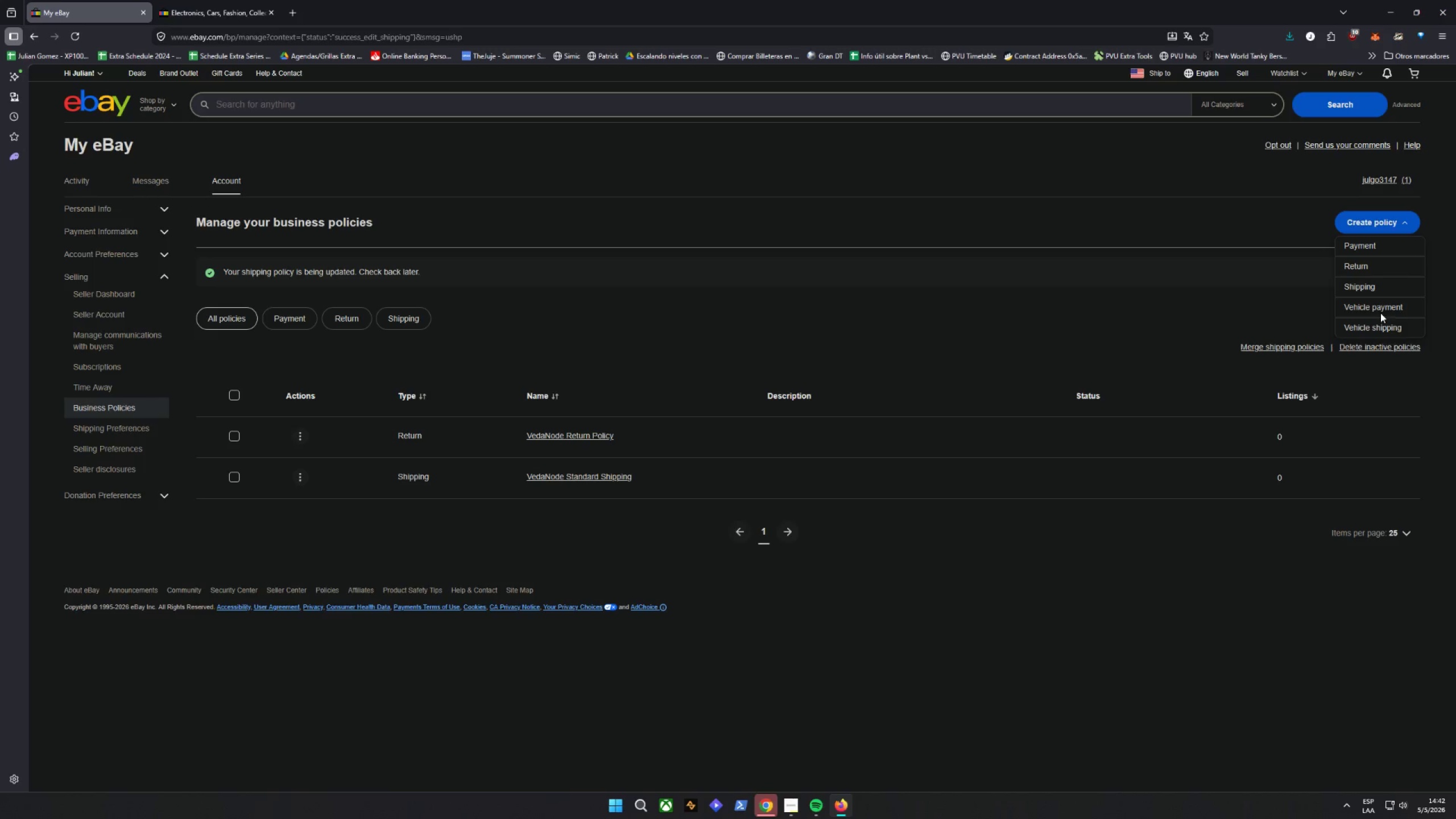 
left_click([1360, 246])
 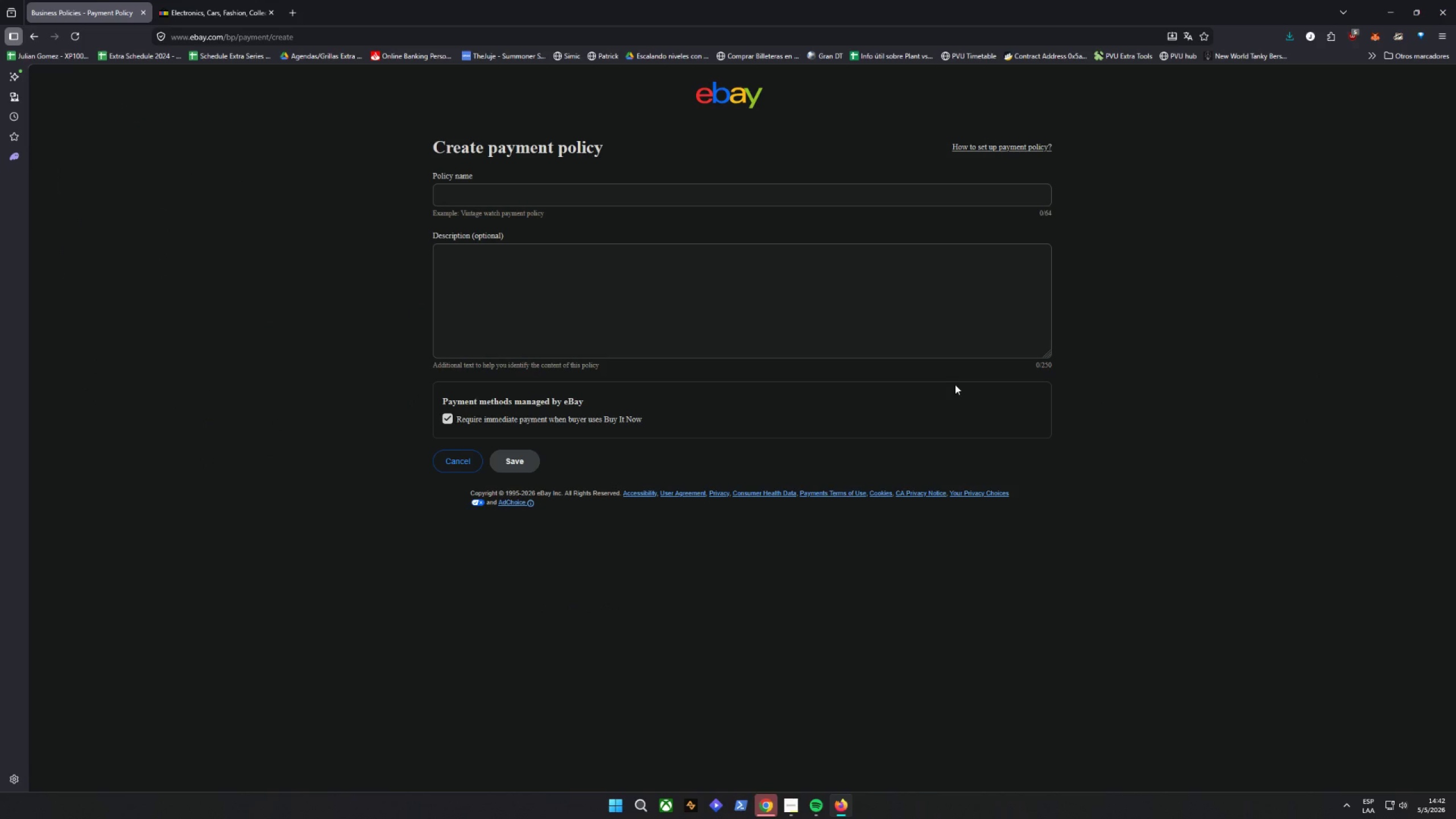 
wait(6.81)
 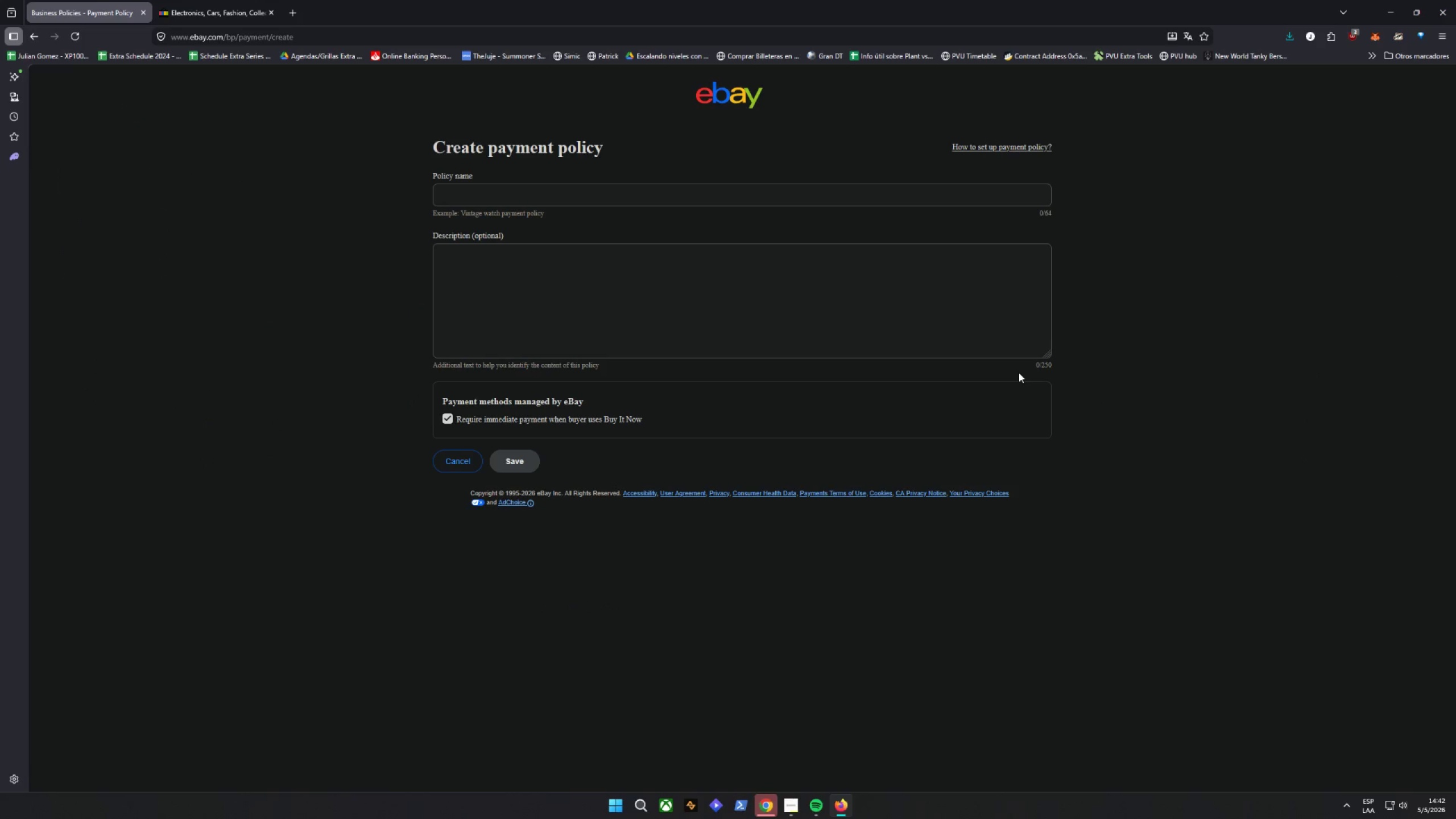 
left_click([669, 204])
 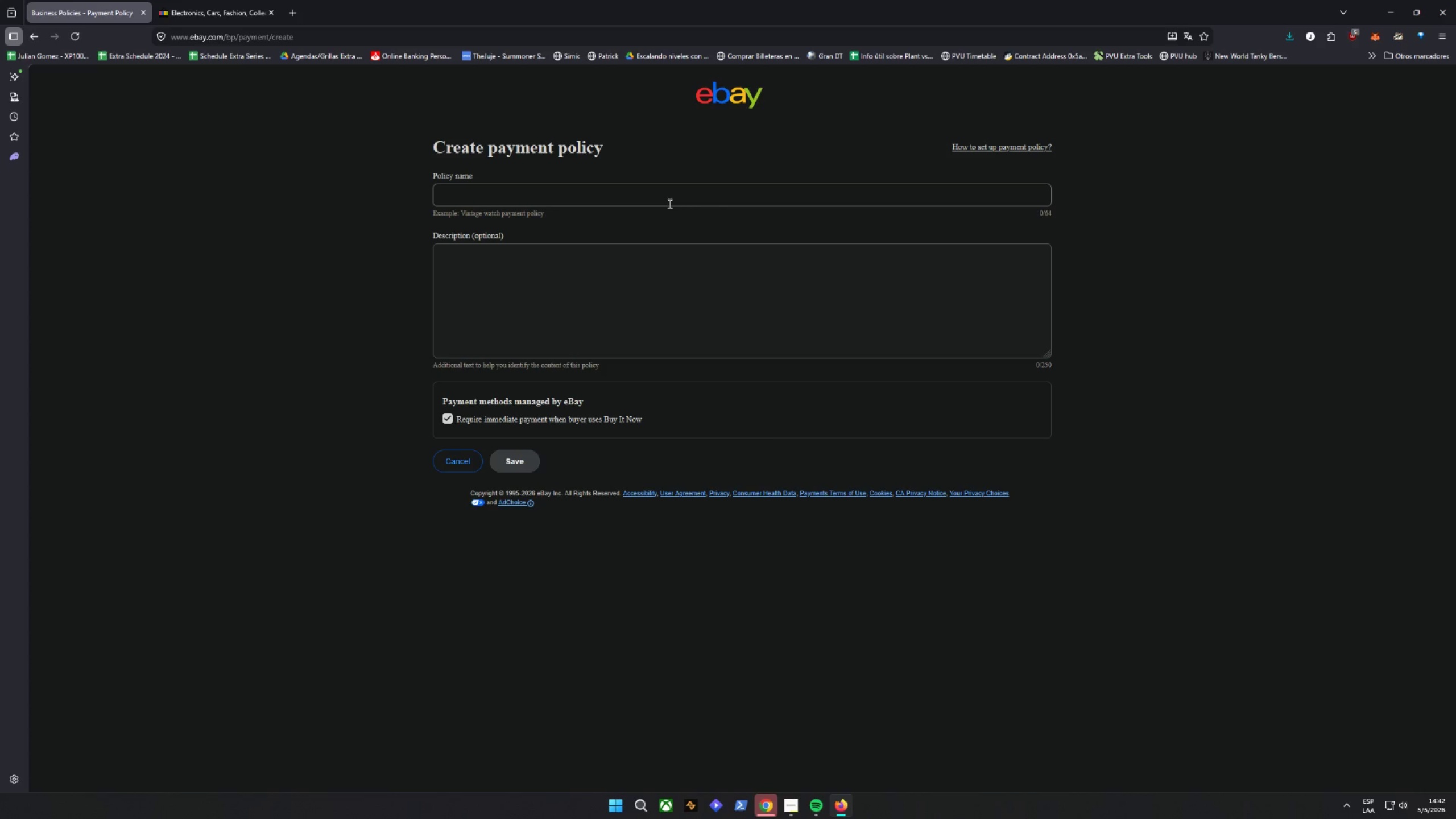 
key(CapsLock)
 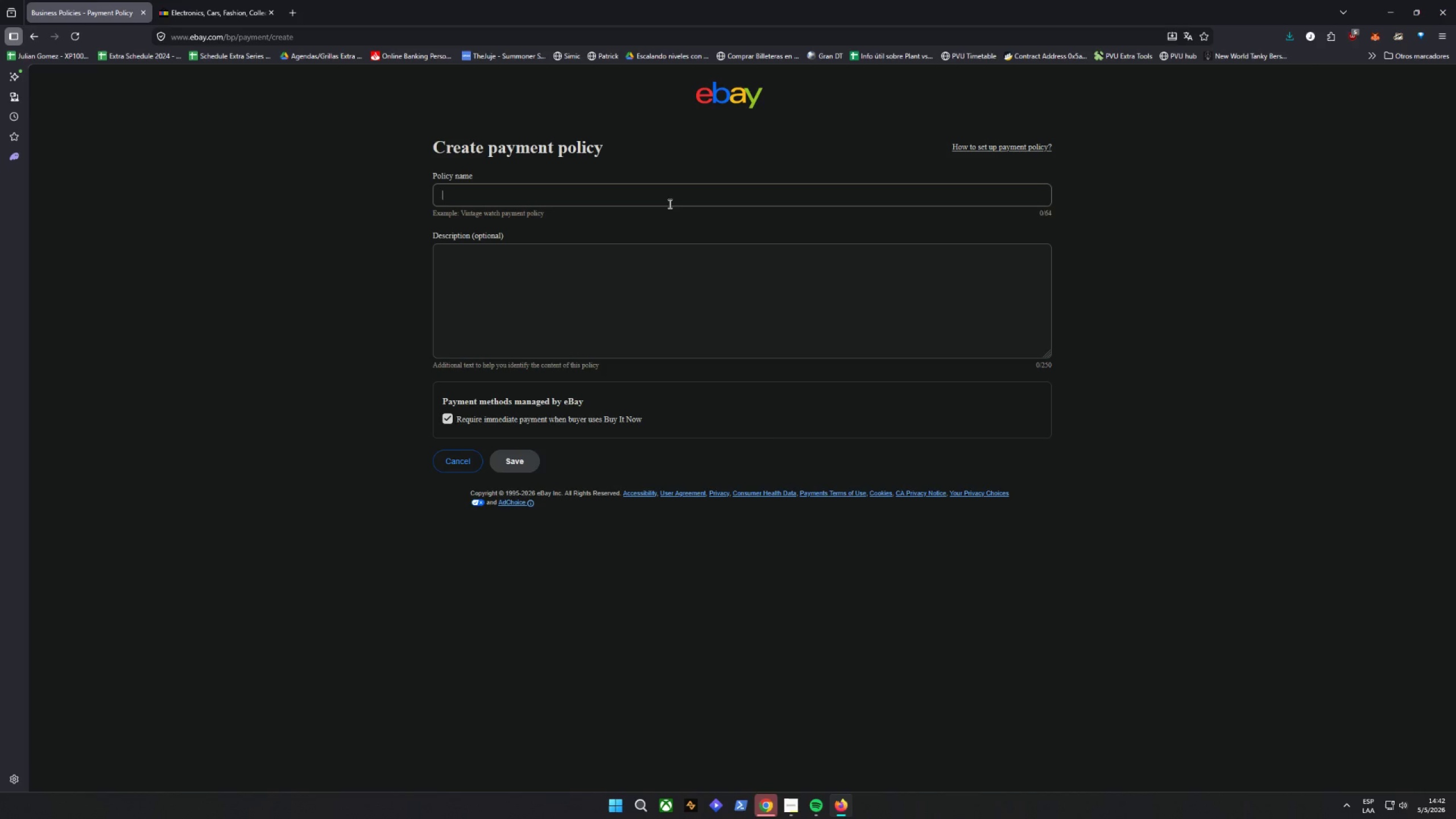 
key(V)
 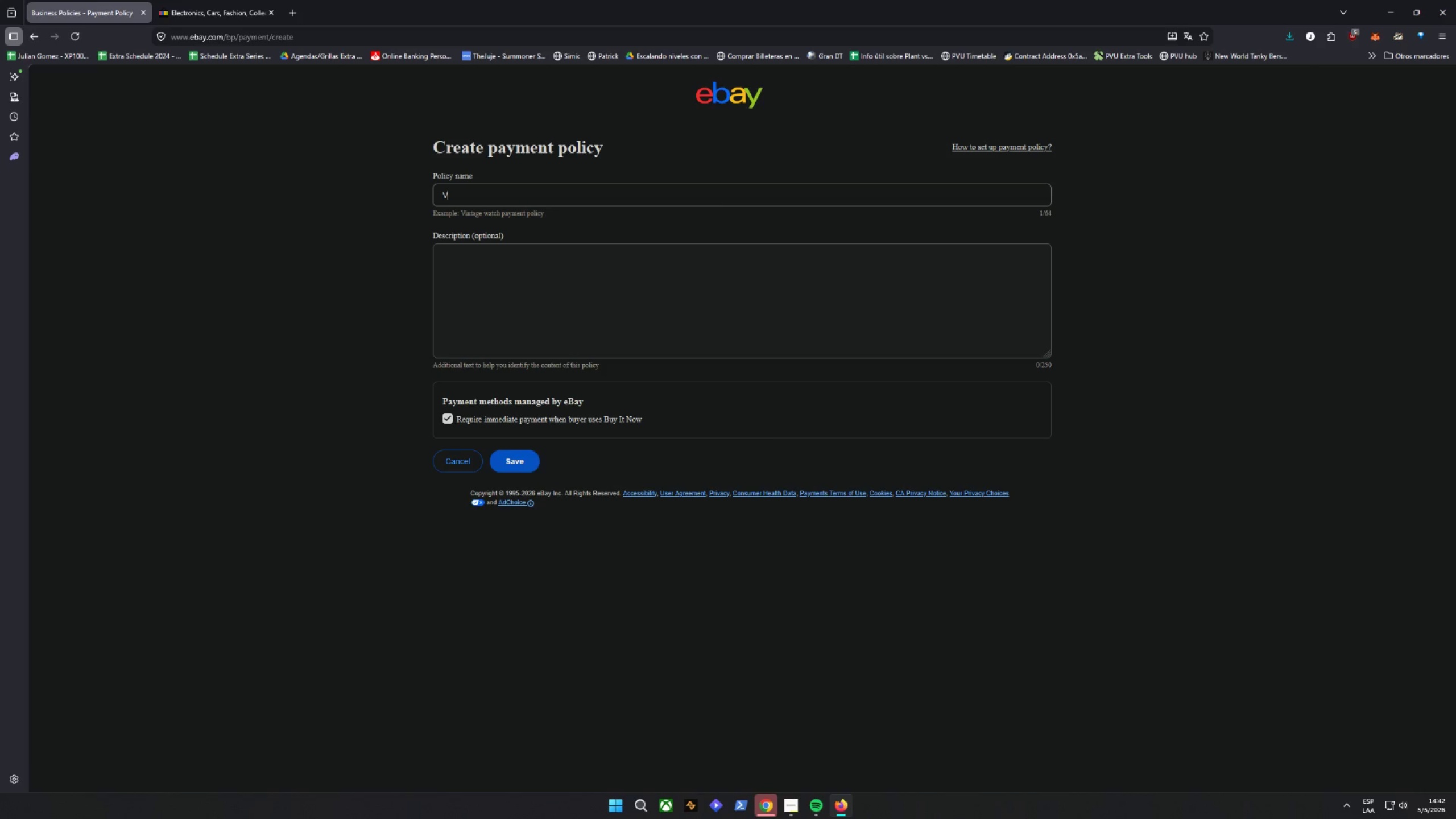 
key(CapsLock)
 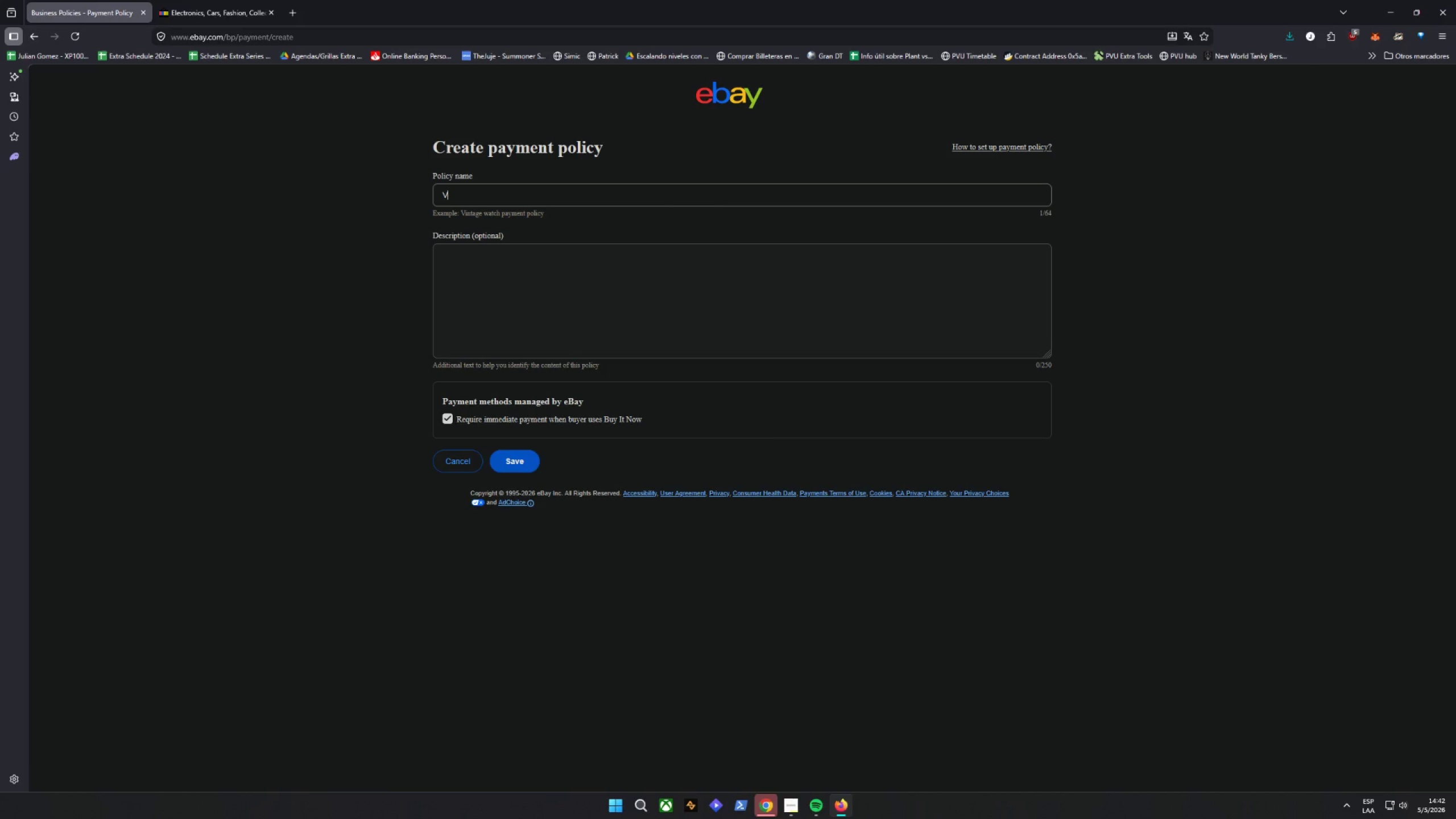 
type(edaNode Payment Policy)
 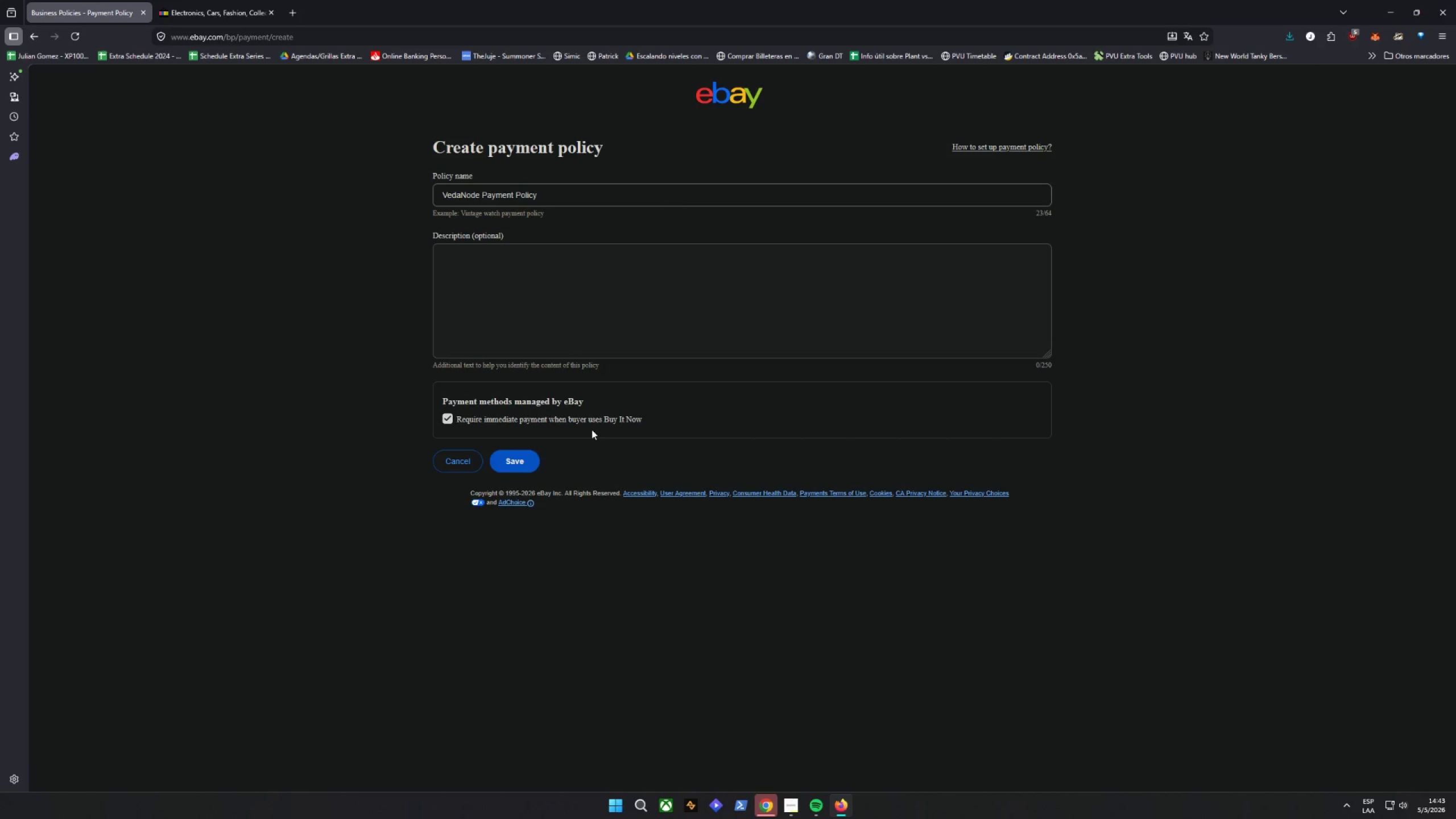 
wait(5.74)
 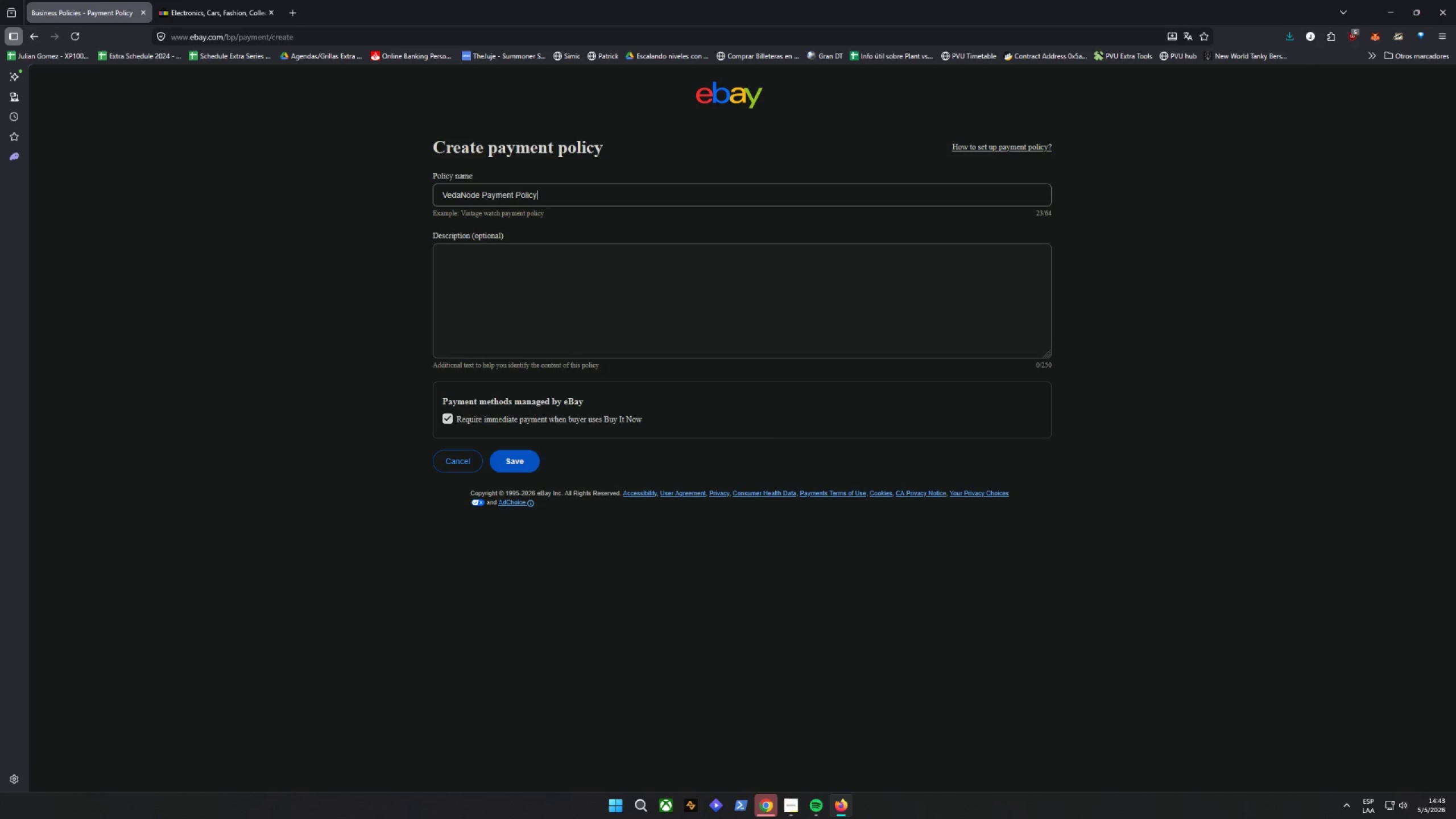 
left_click([448, 419])
 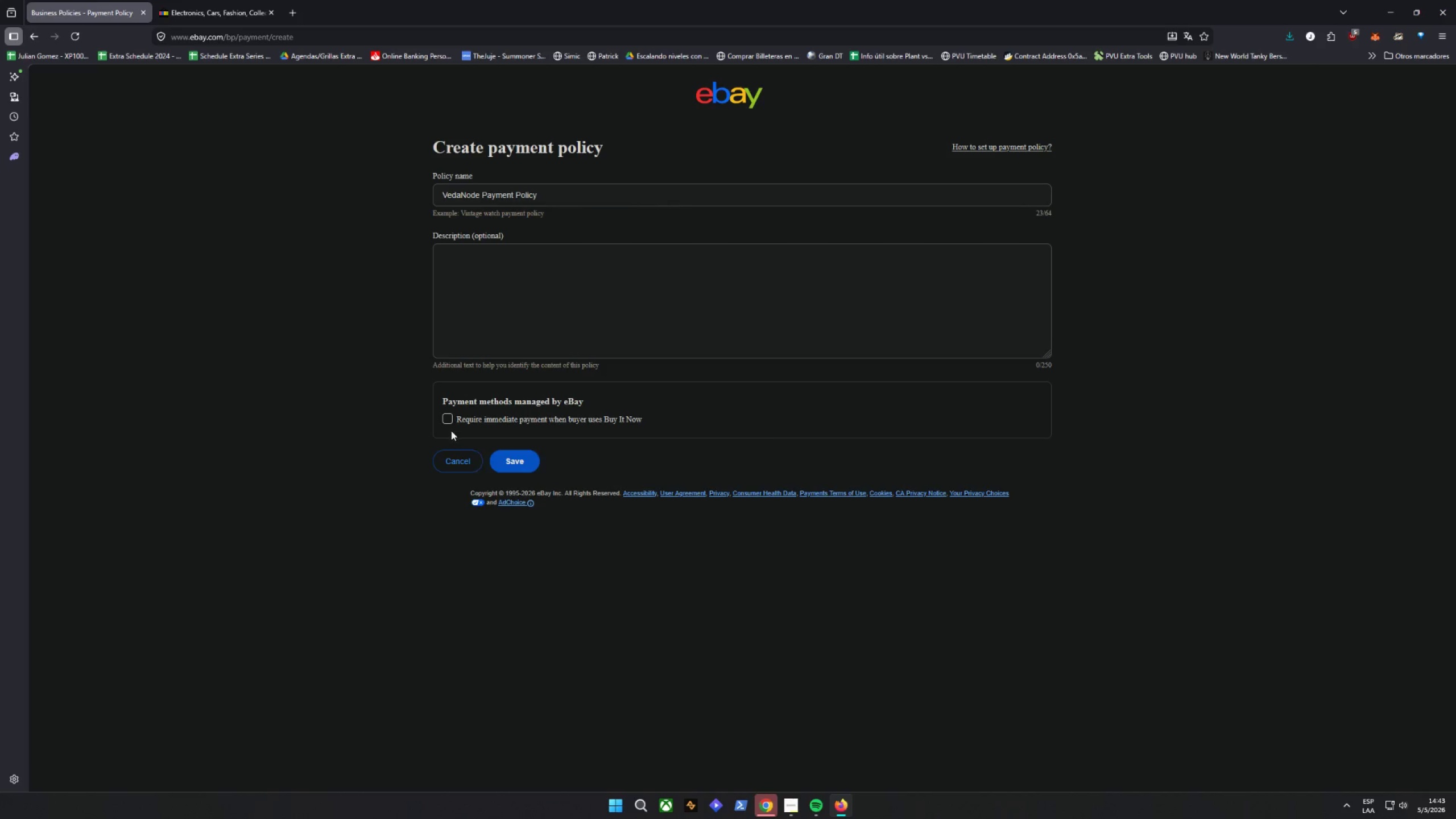 
left_click([454, 420])
 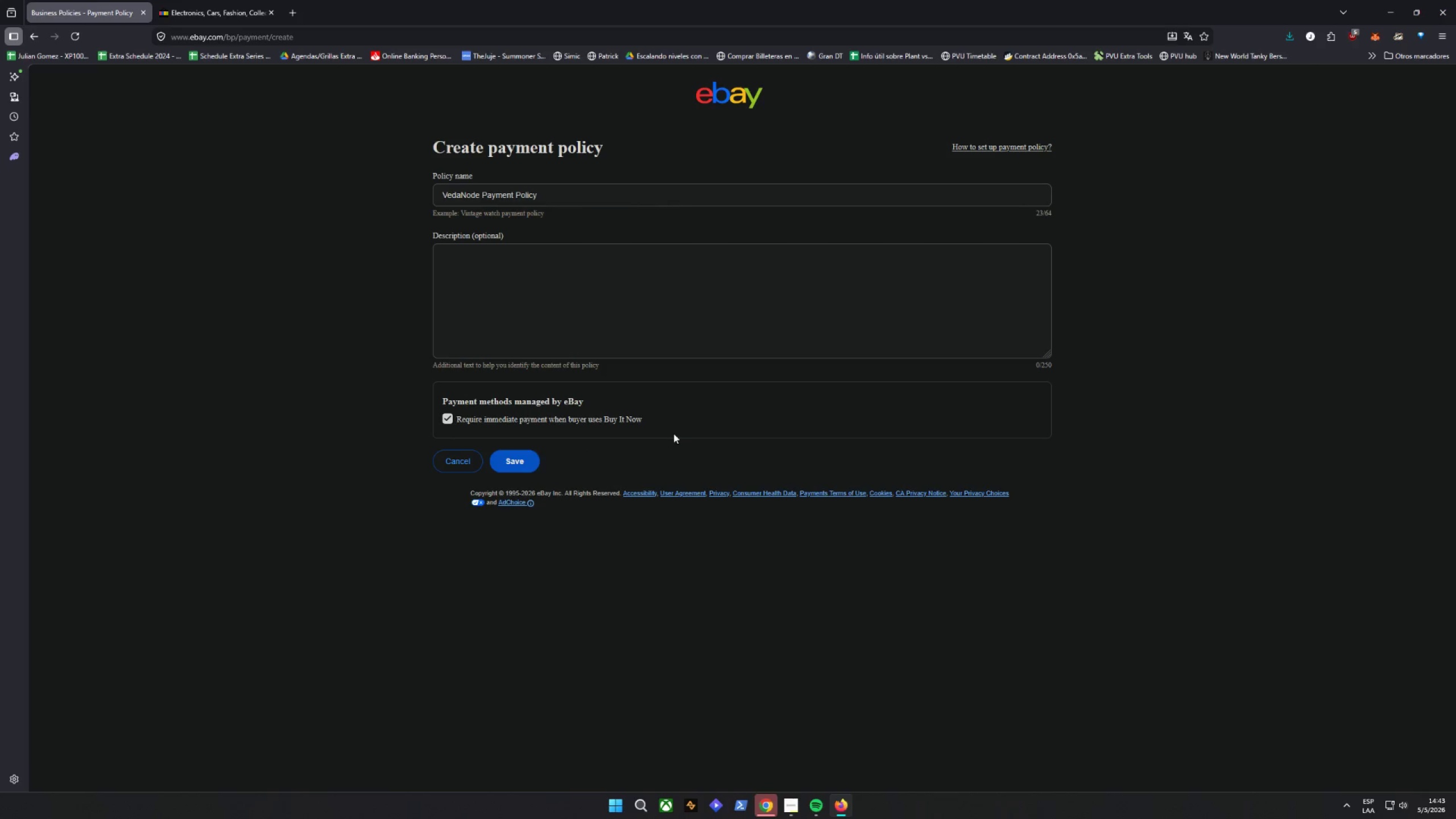 
double_click([684, 424])
 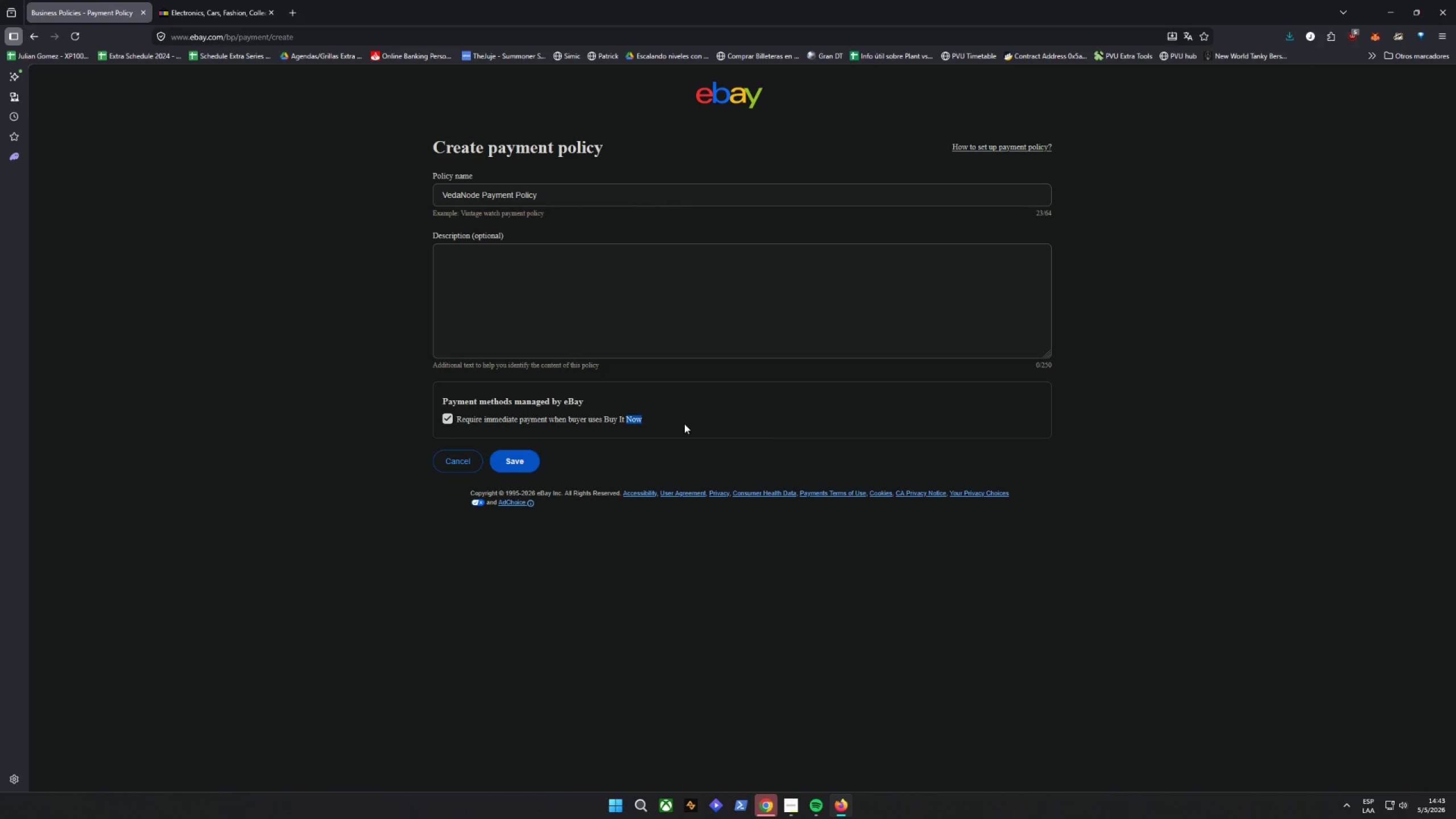 
left_click([684, 424])
 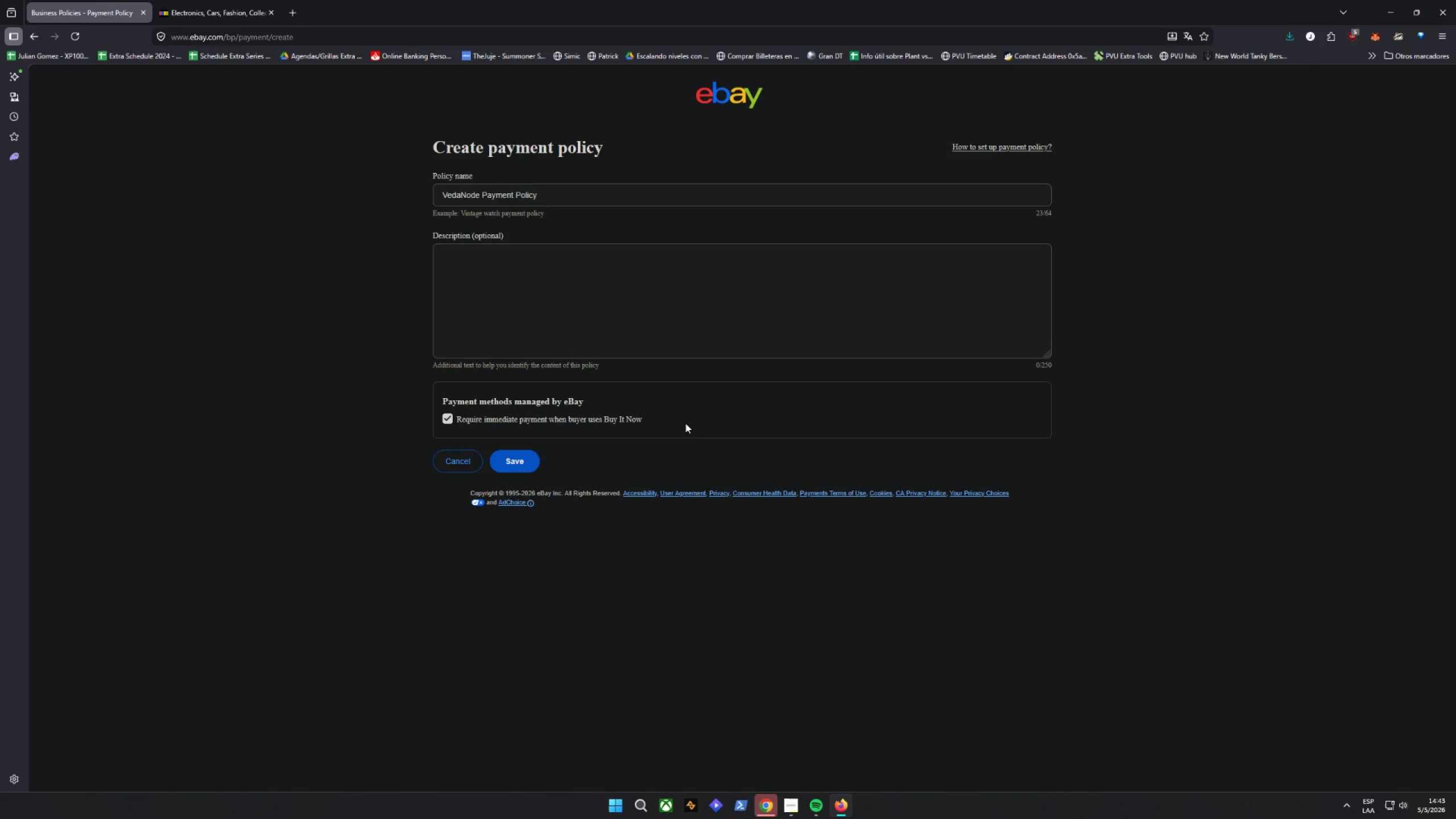 
wait(5.36)
 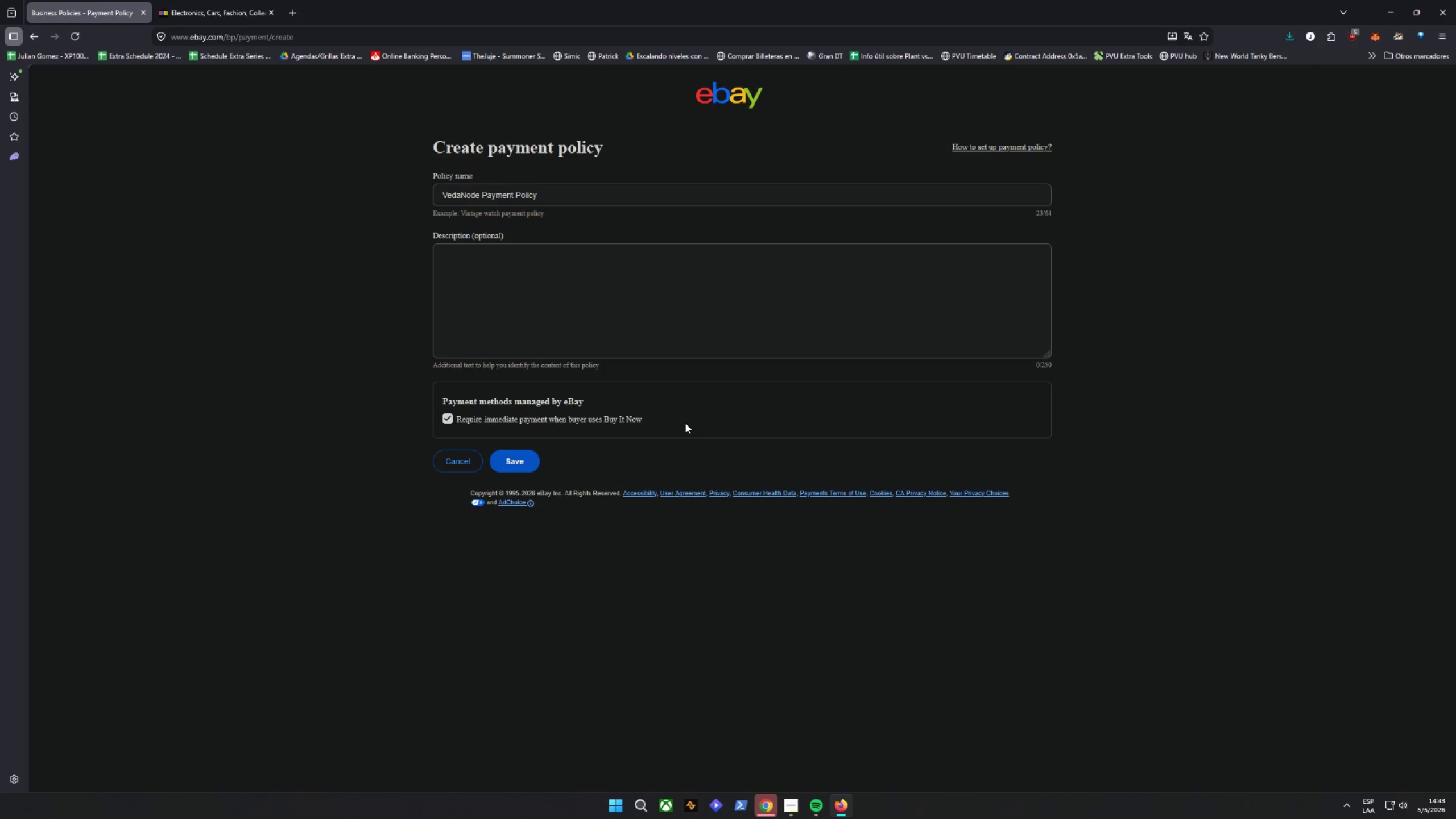 
left_click([524, 462])
 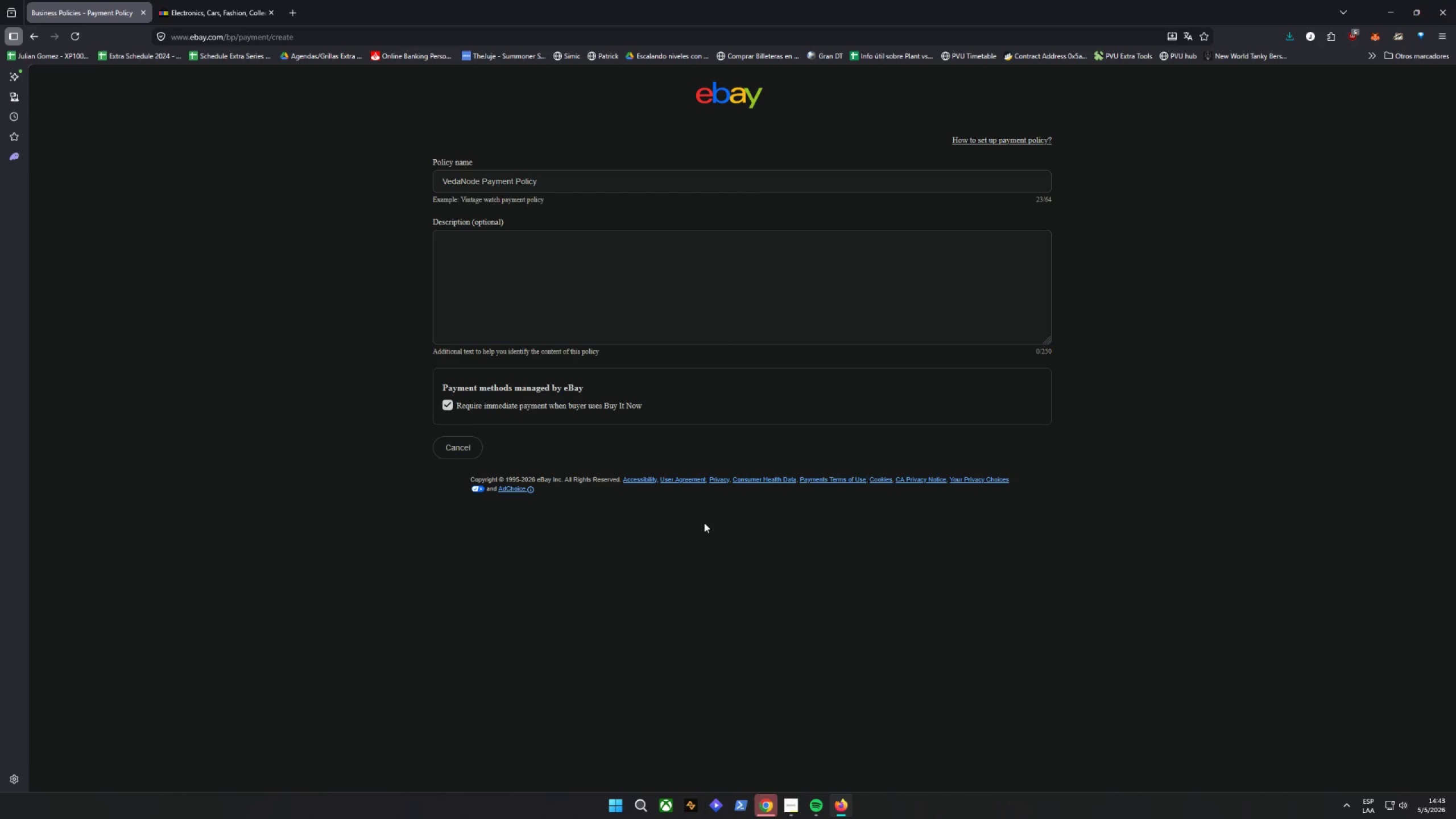 
mouse_move([759, 513])
 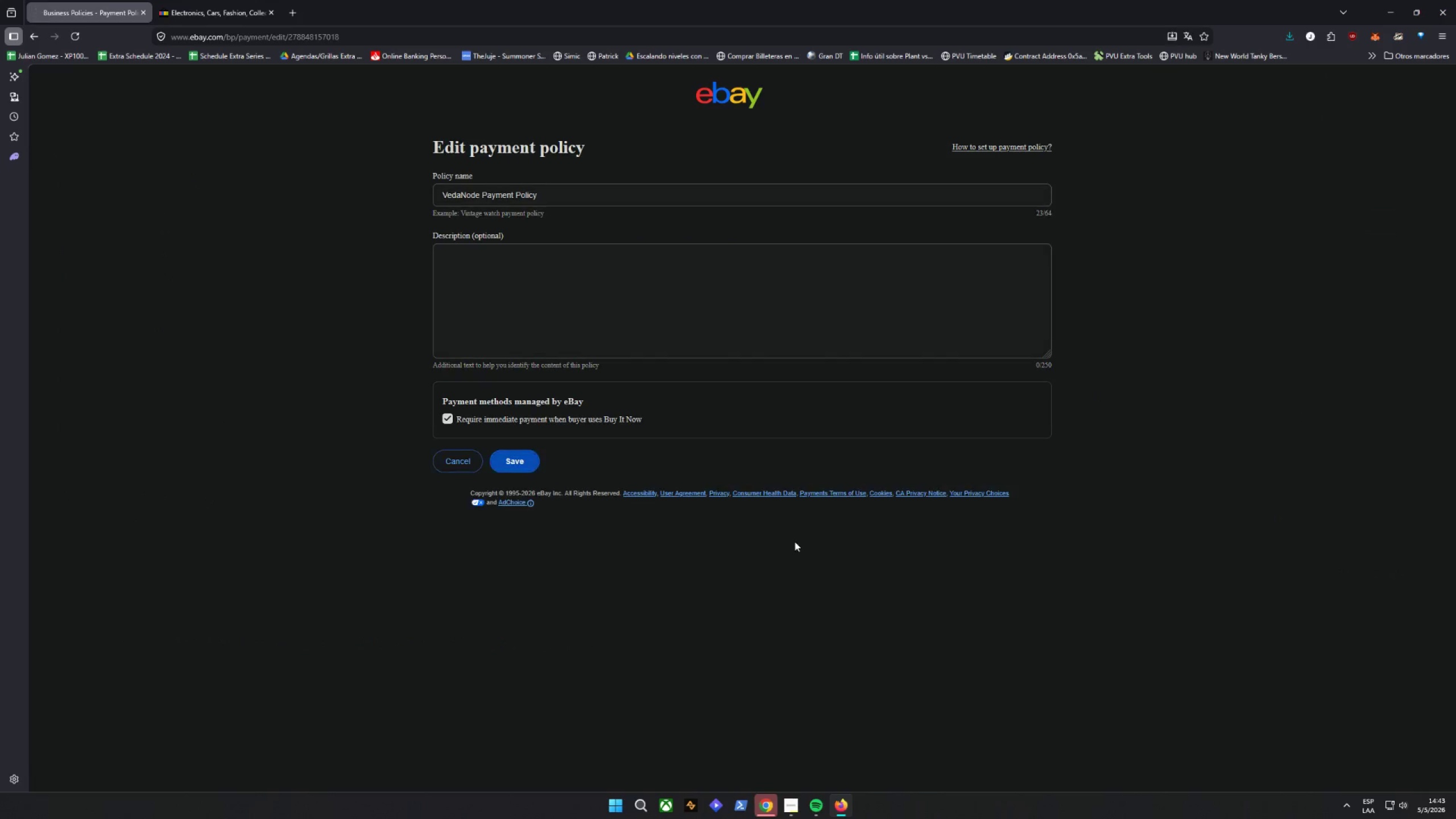 
key(Control+Shift+C)
 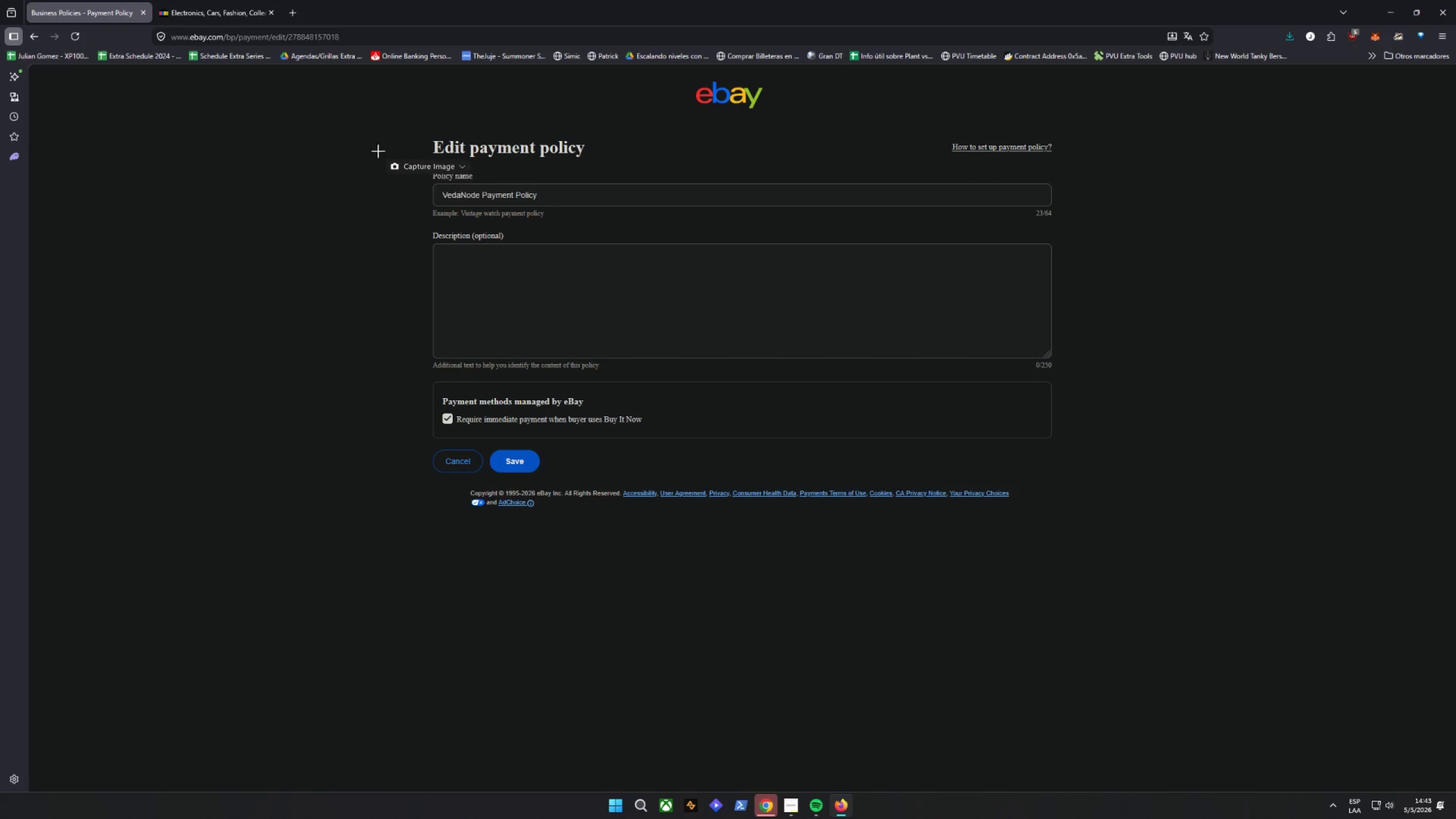 
left_click_drag(start_coordinate=[362, 80], to_coordinate=[1084, 583])
 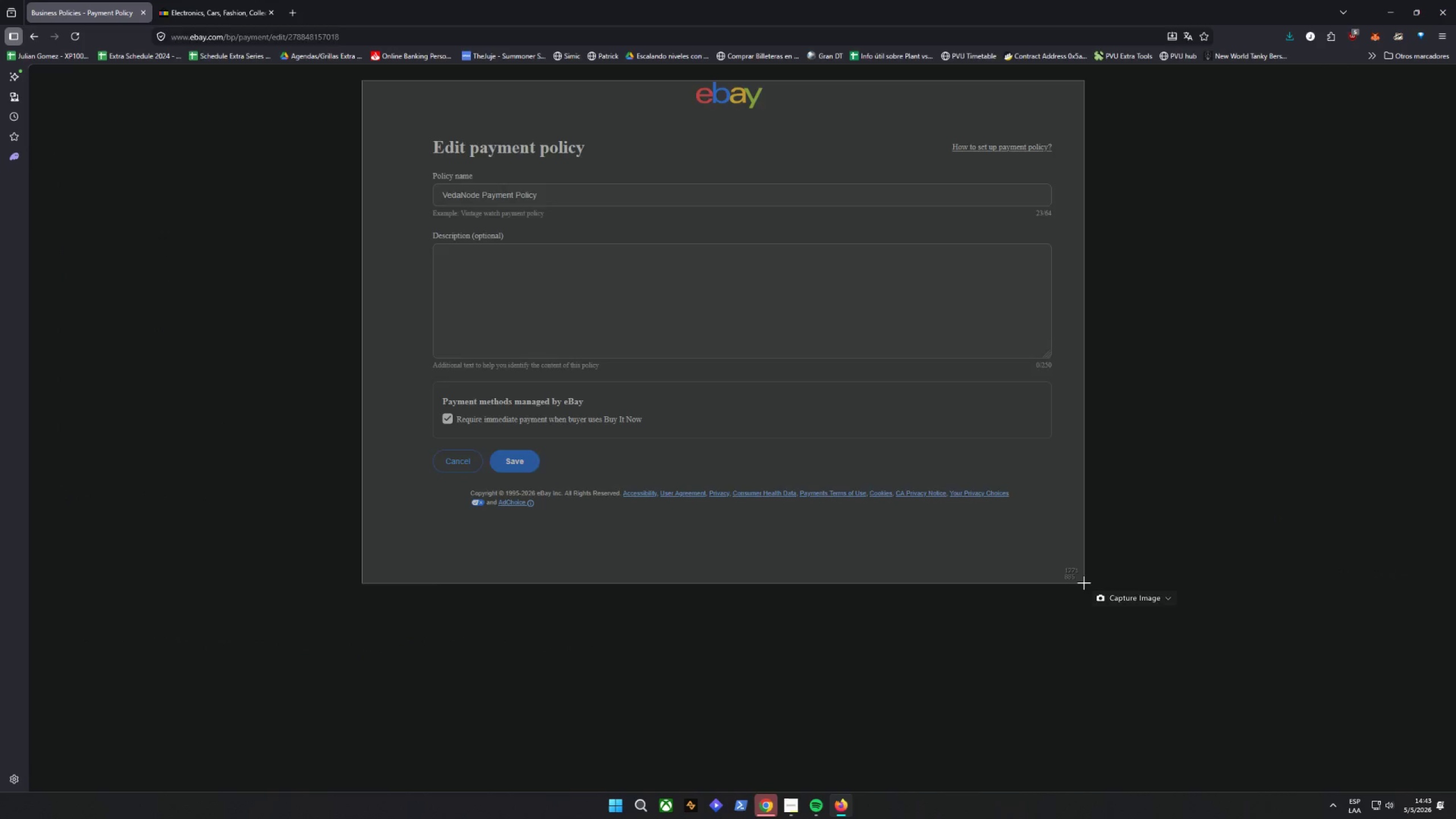 
key(Alt+AltLeft)
 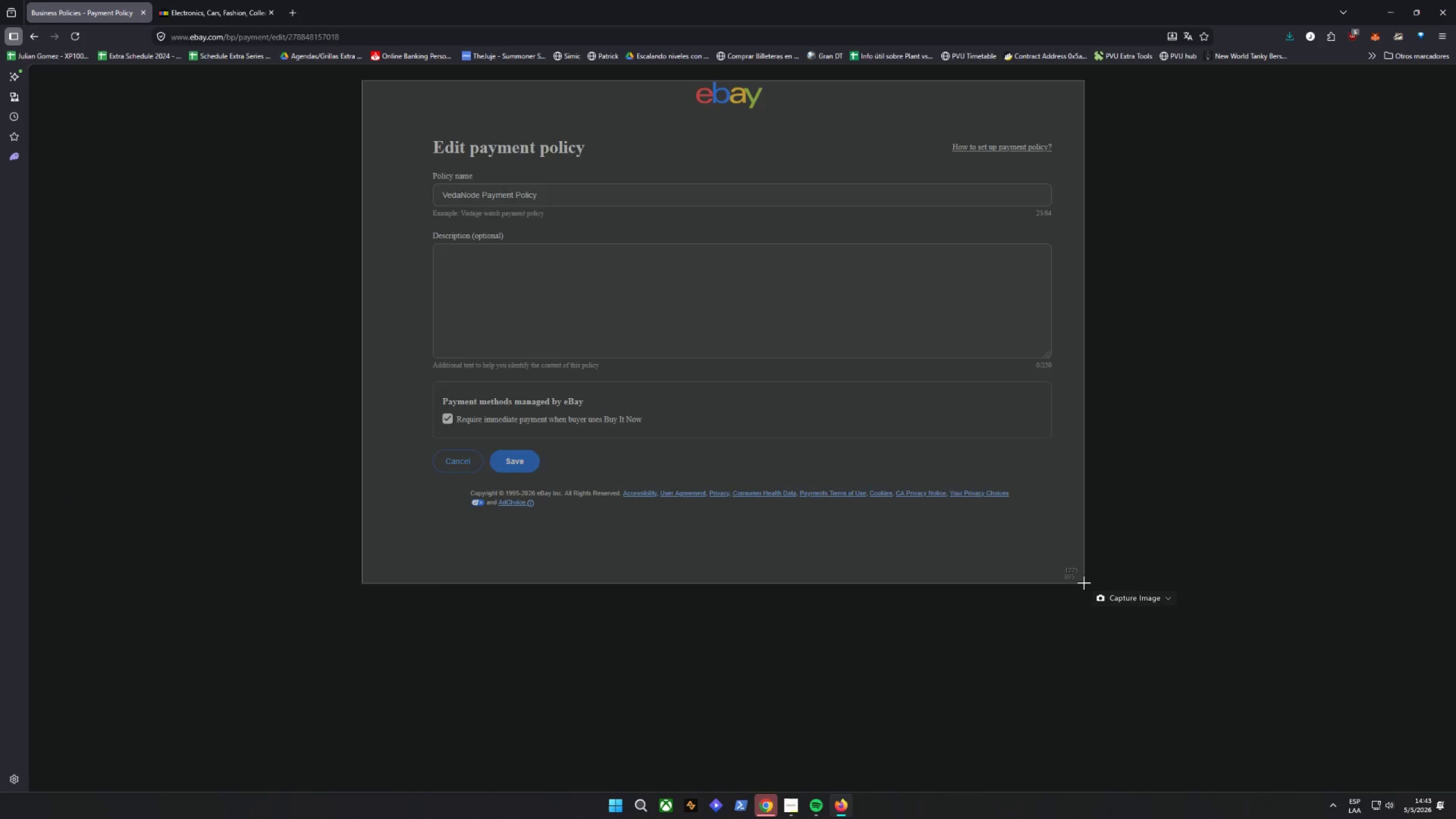 
key(Alt+D)
 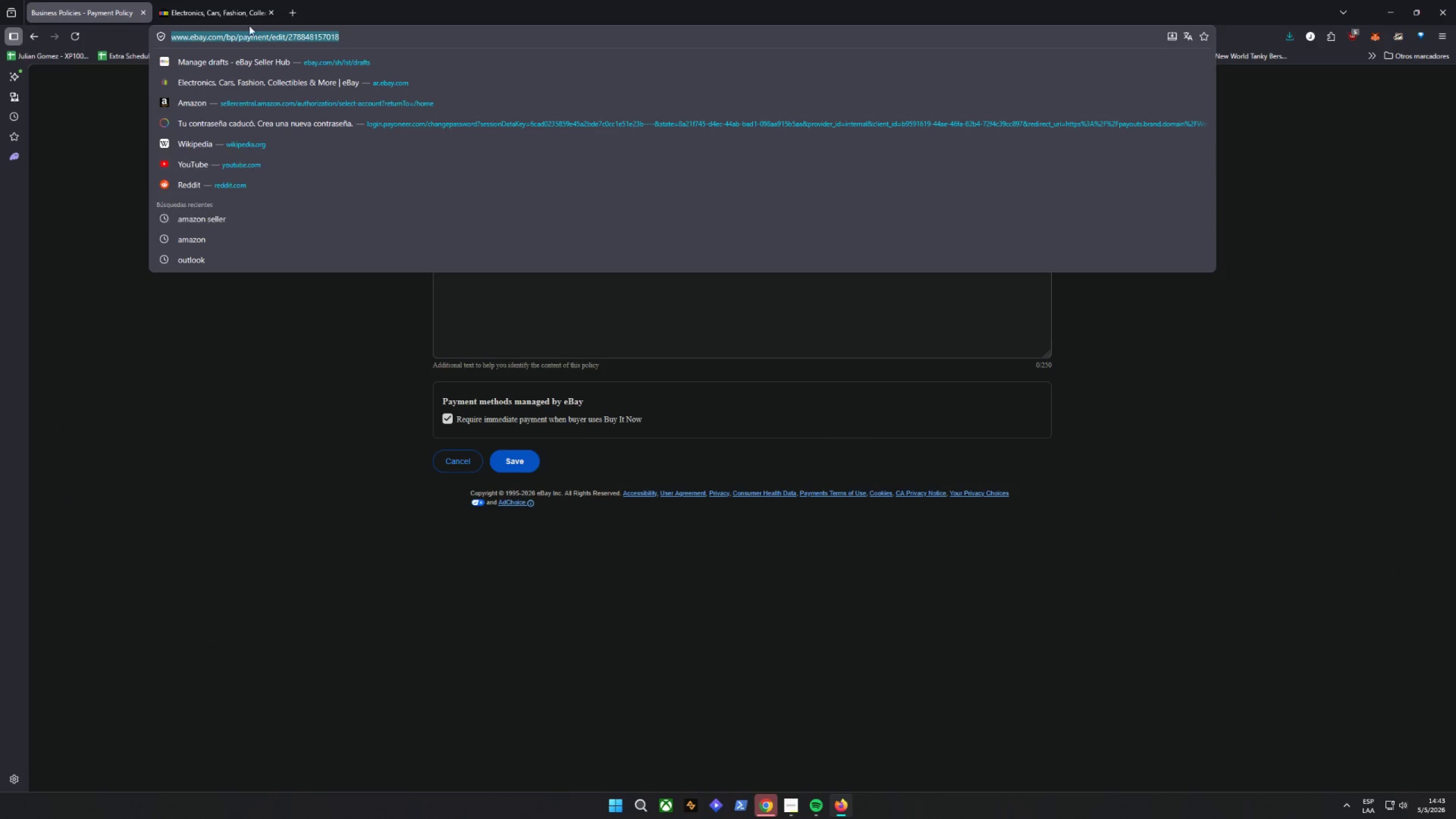 
left_click([293, 2])
 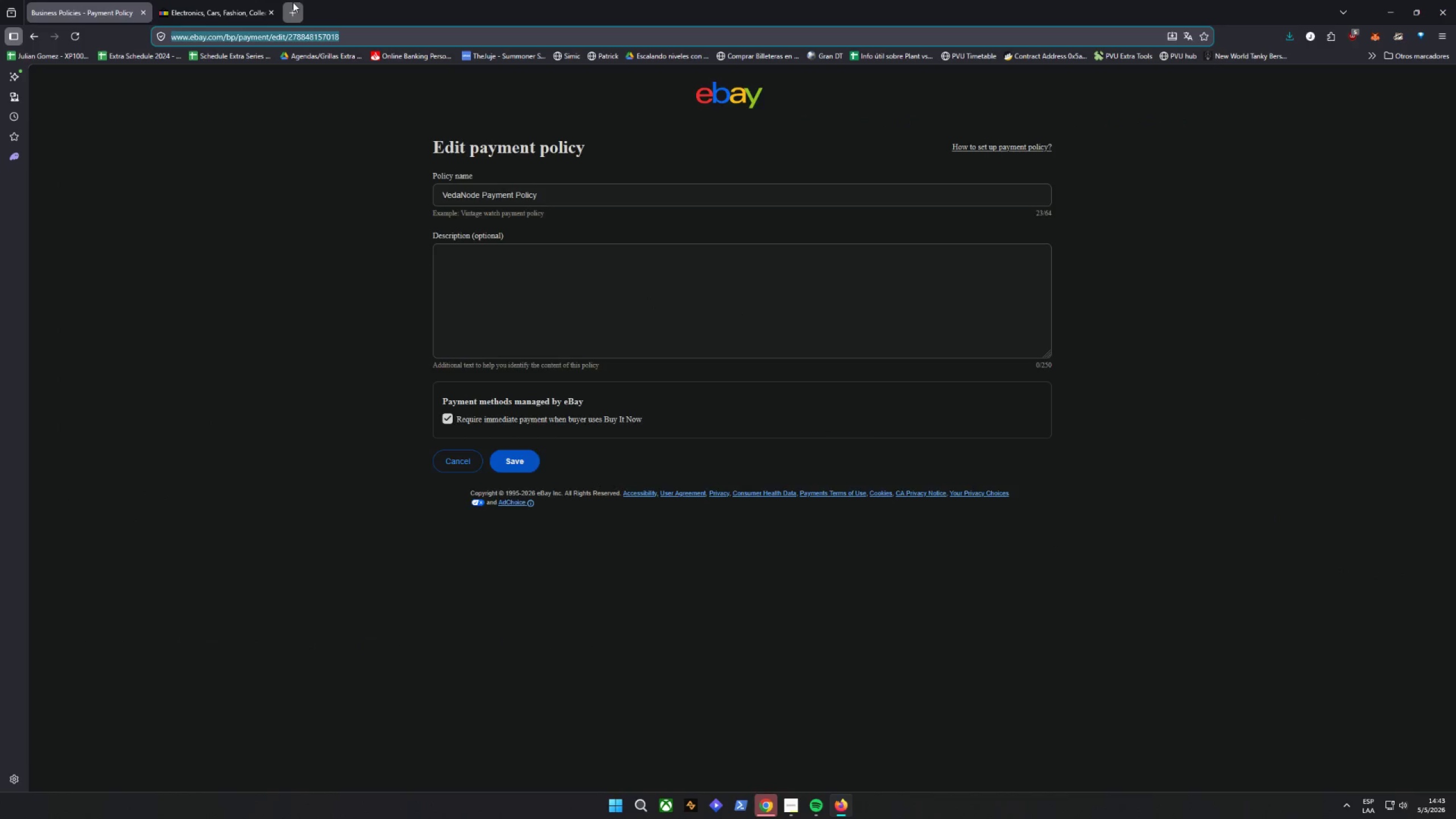 
key(Control+V)
 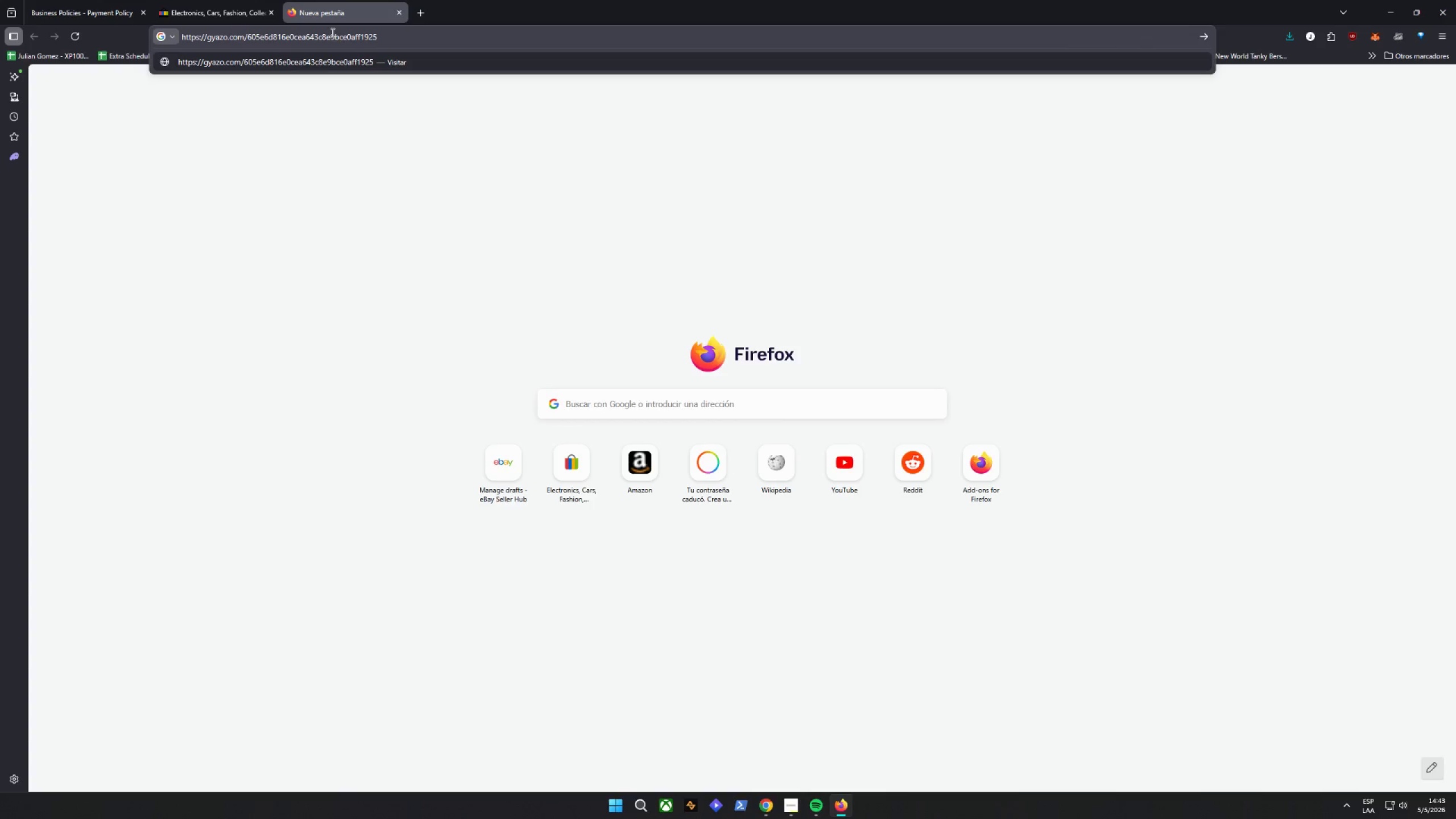 
key(Control+Enter)
 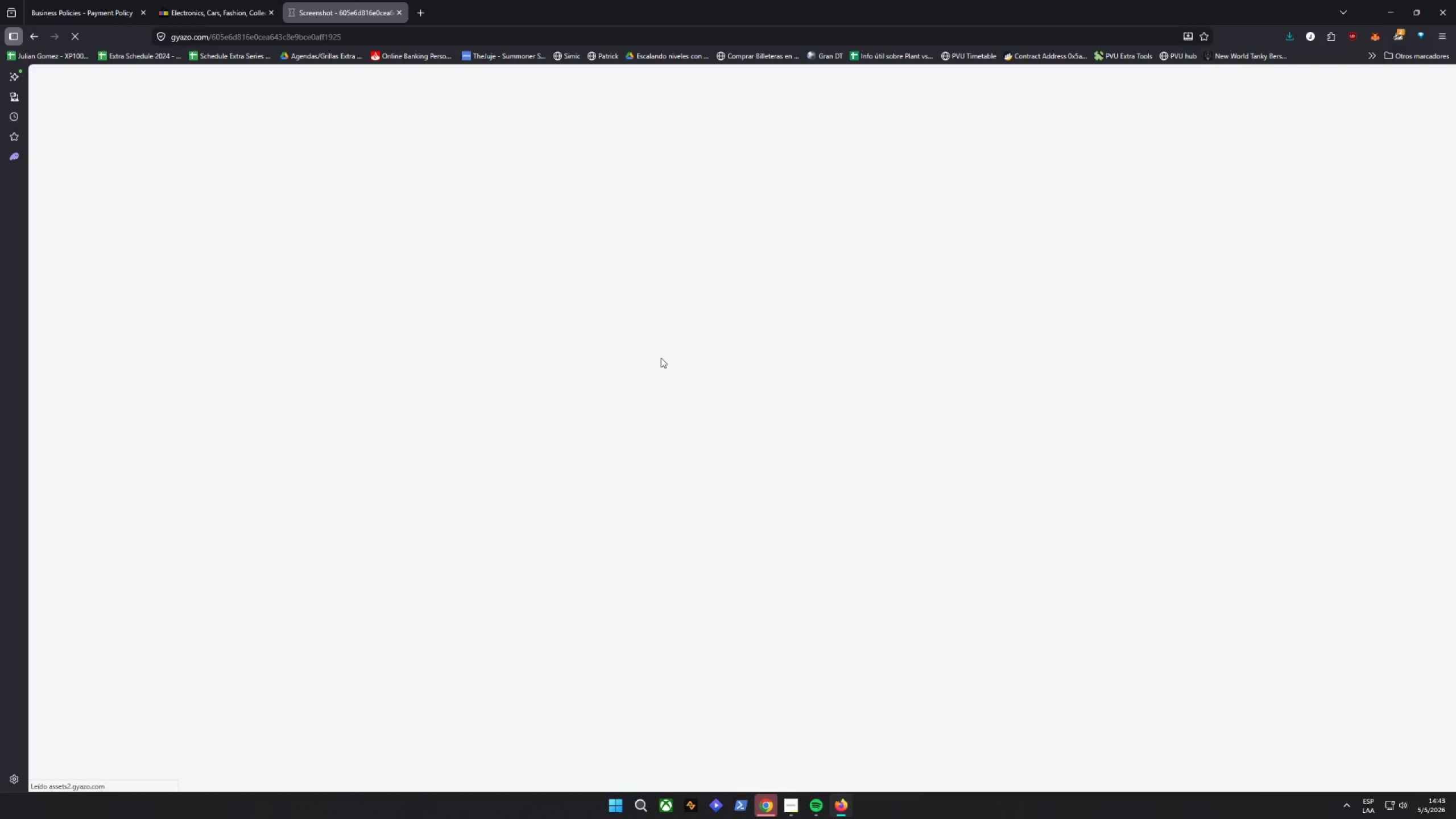 
right_click([723, 355])
 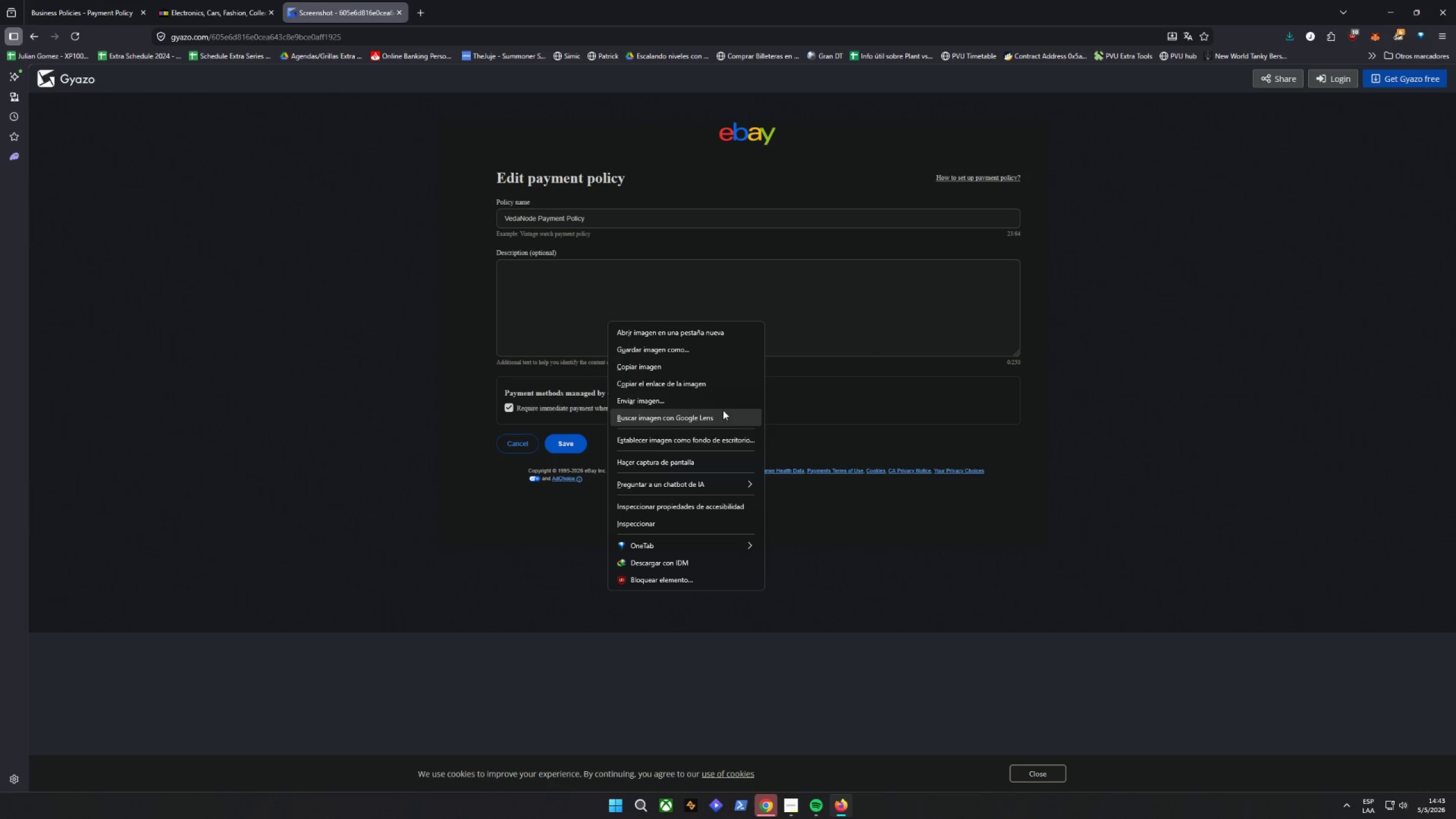 
left_click([682, 346])
 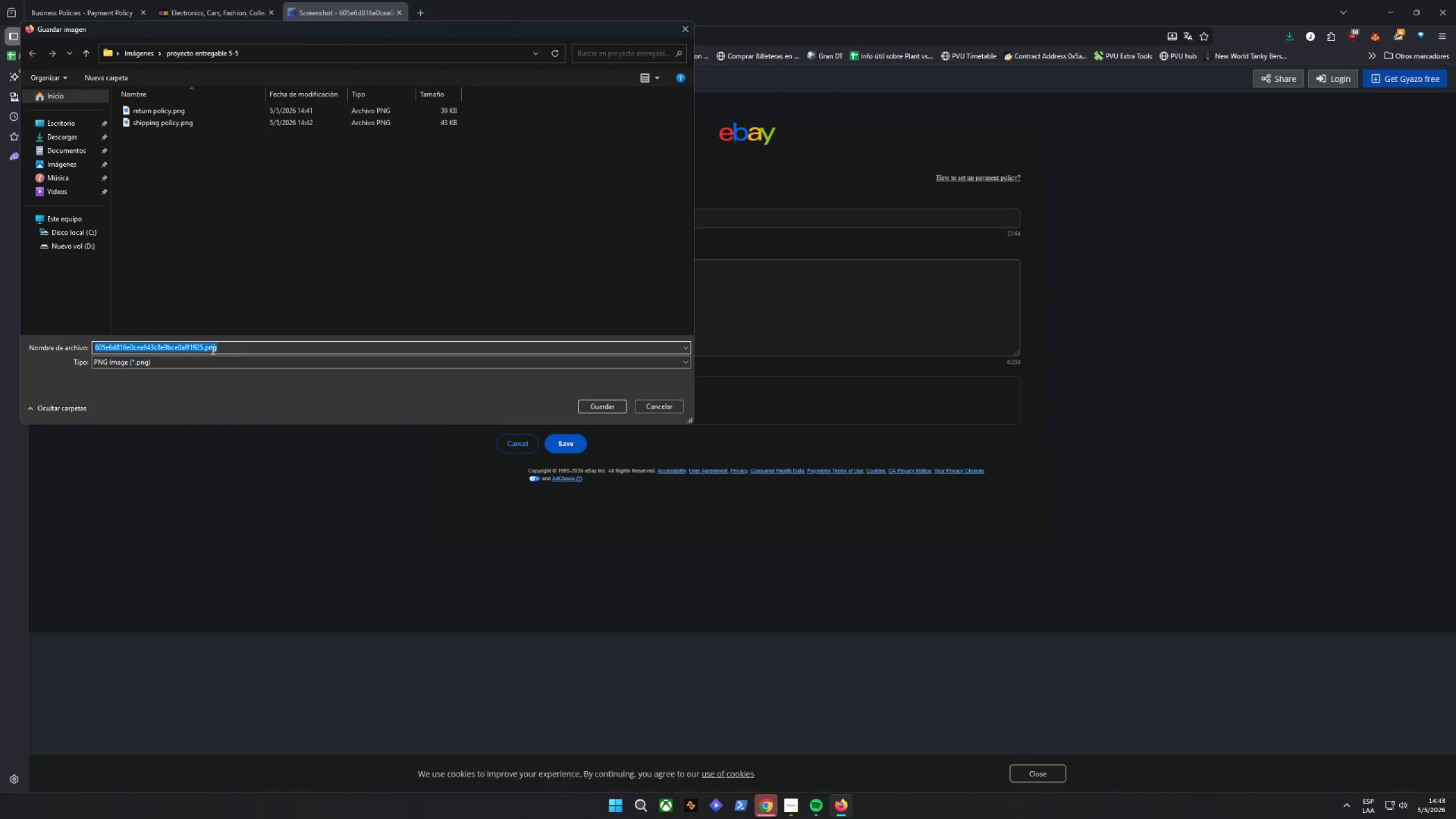 
left_click([204, 350])
 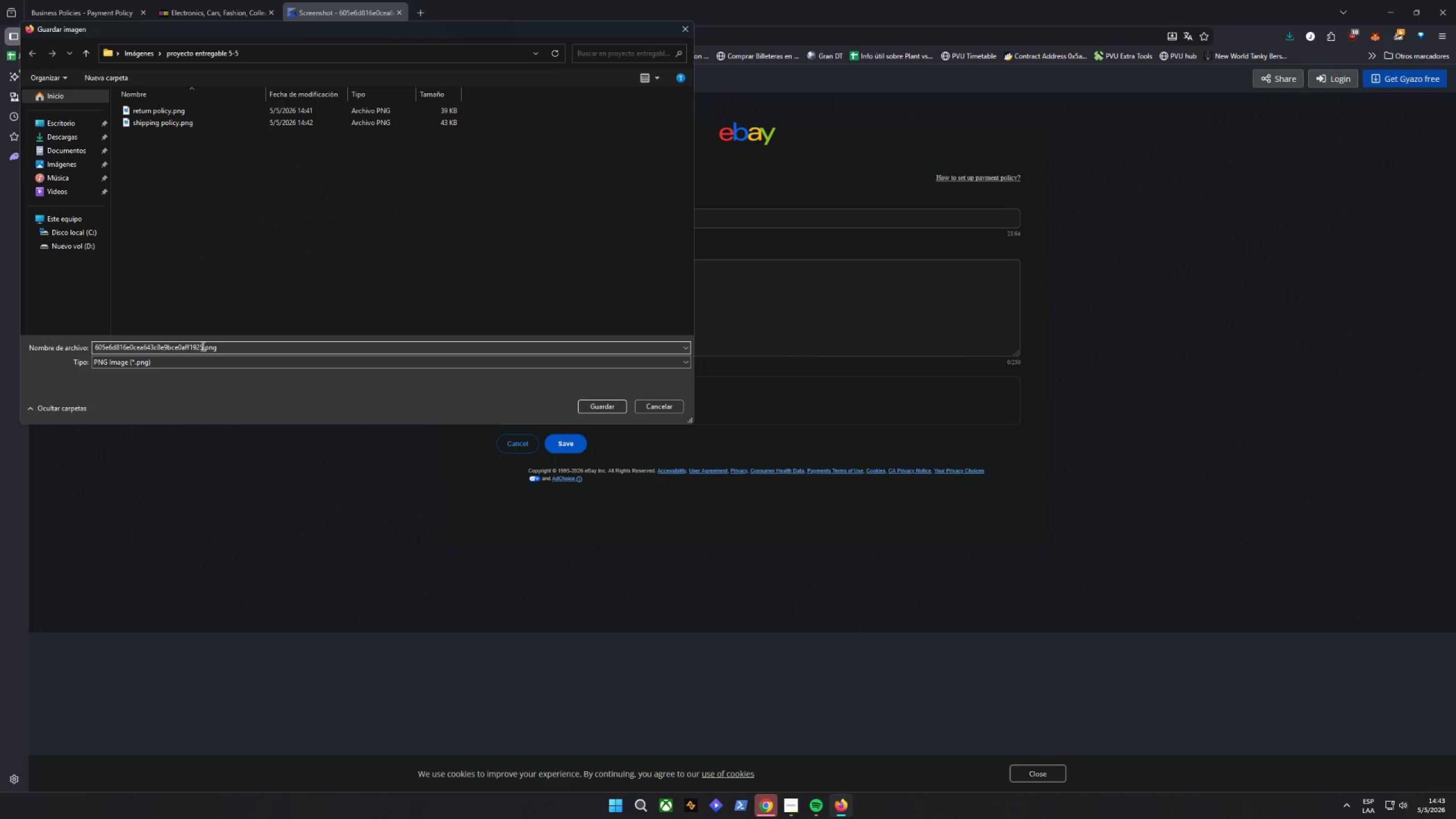 
left_click_drag(start_coordinate=[202, 346], to_coordinate=[0, 381])
 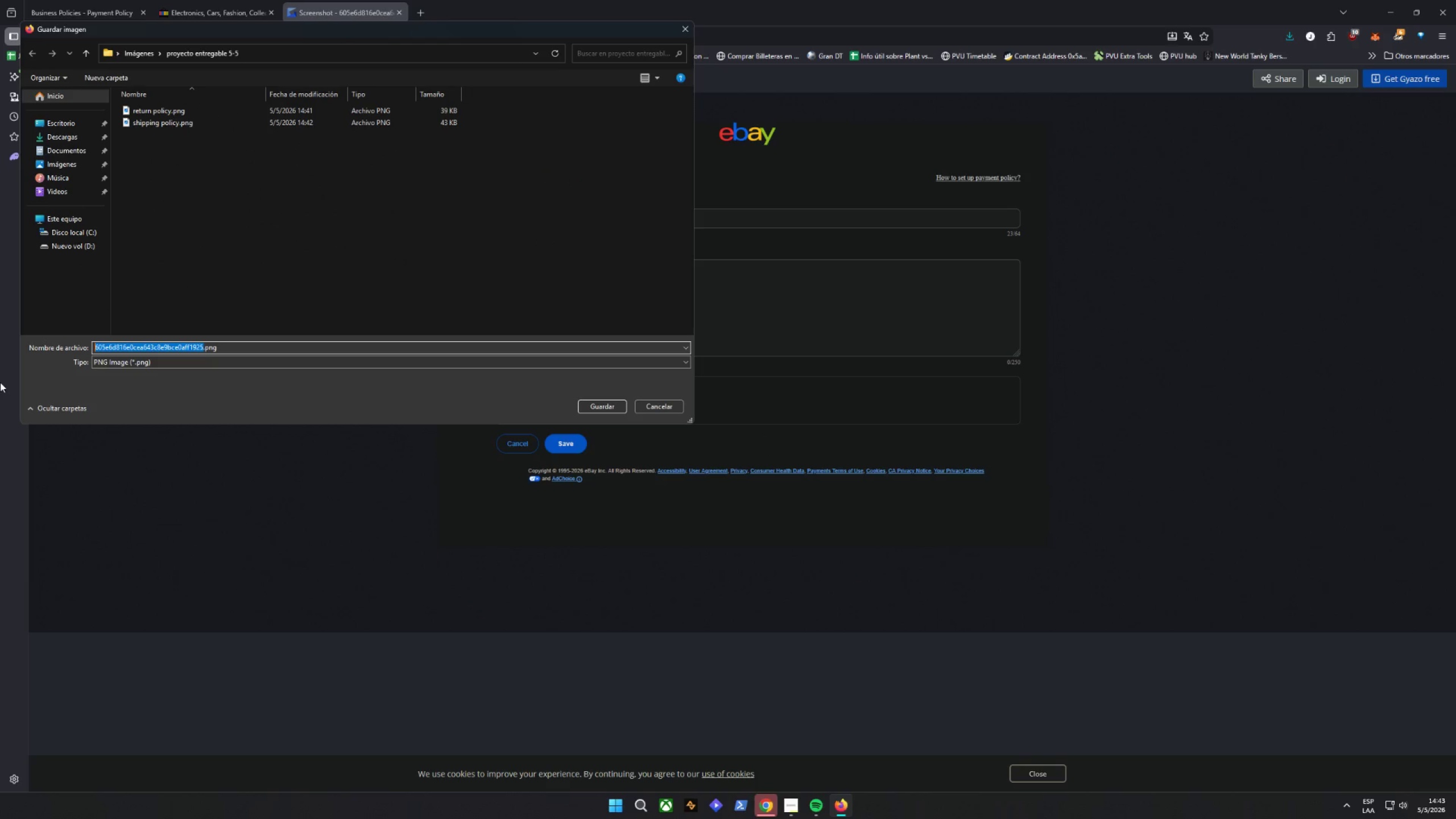 
type(payment policy)
key(Backspace)
type(y)
 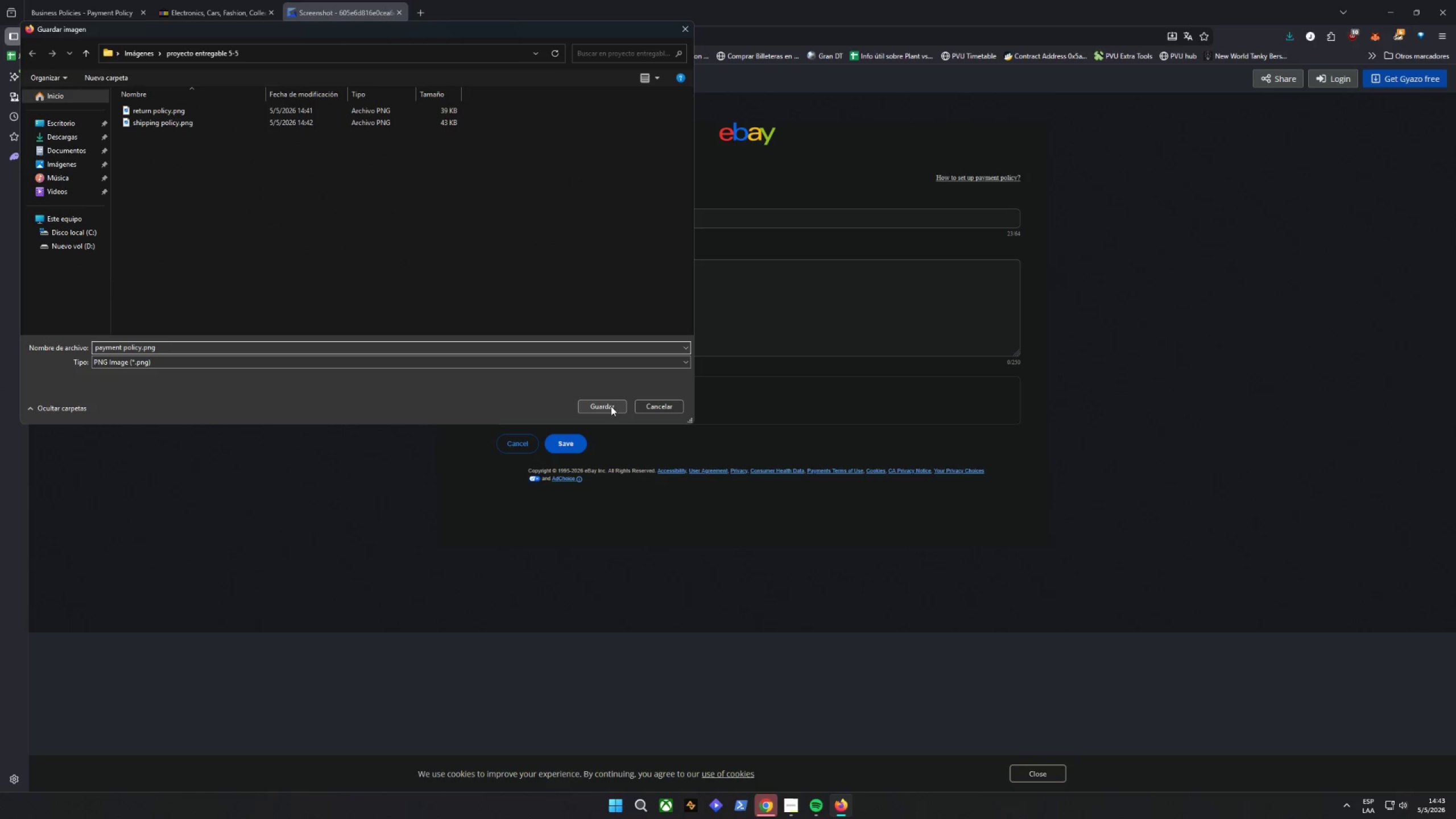 
left_click([604, 406])
 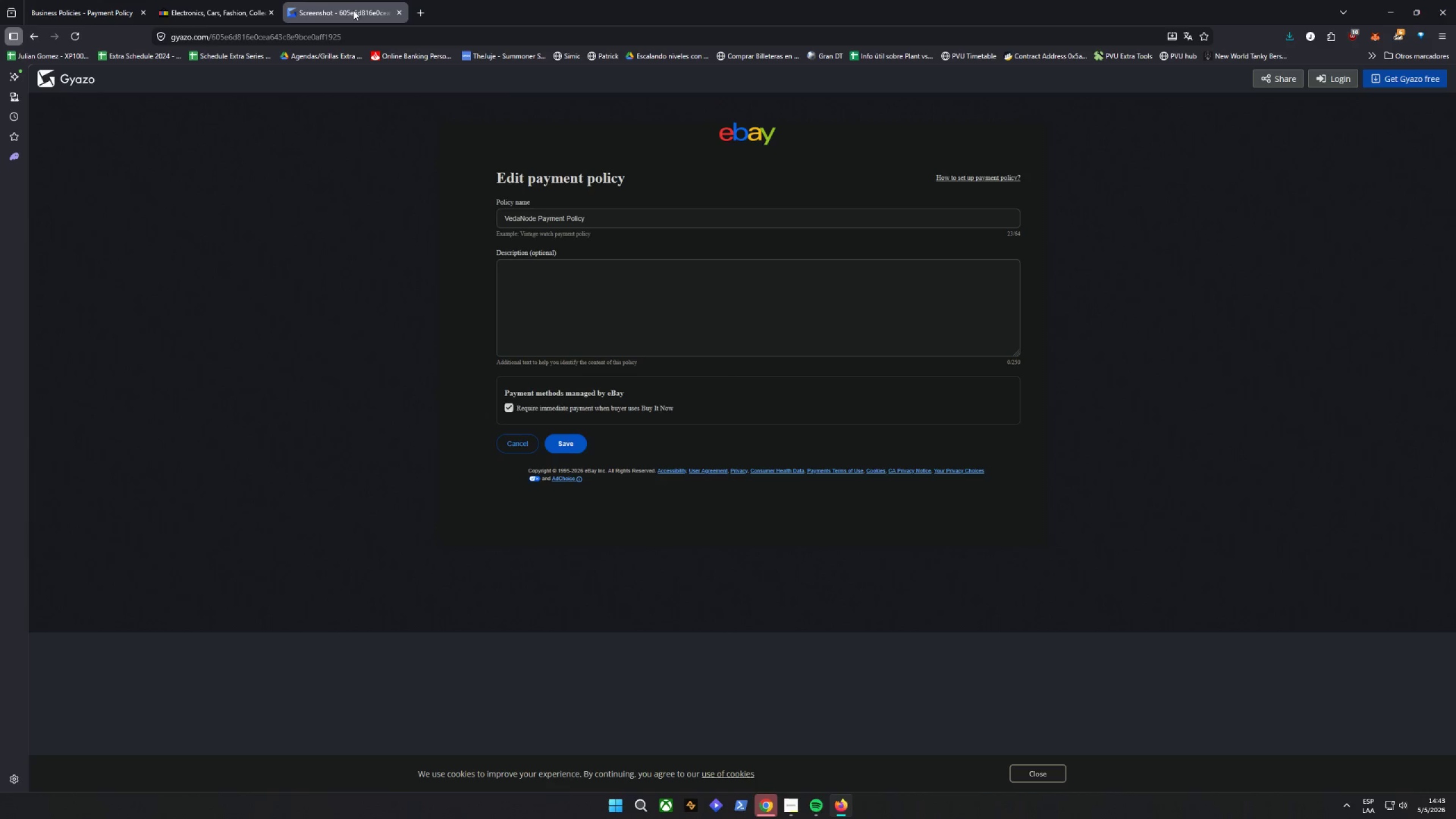 
left_click([403, 12])
 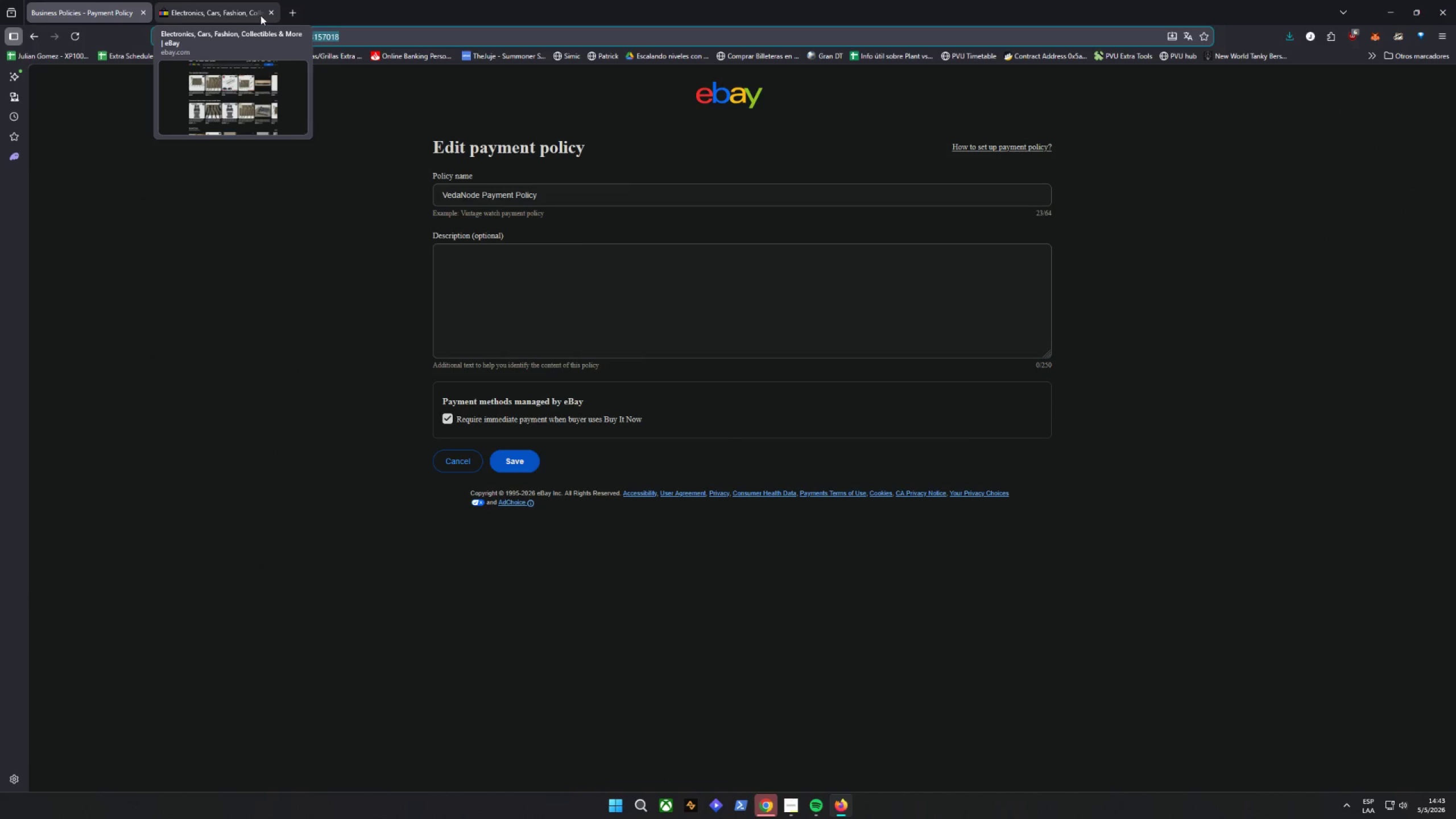 
left_click([275, 13])
 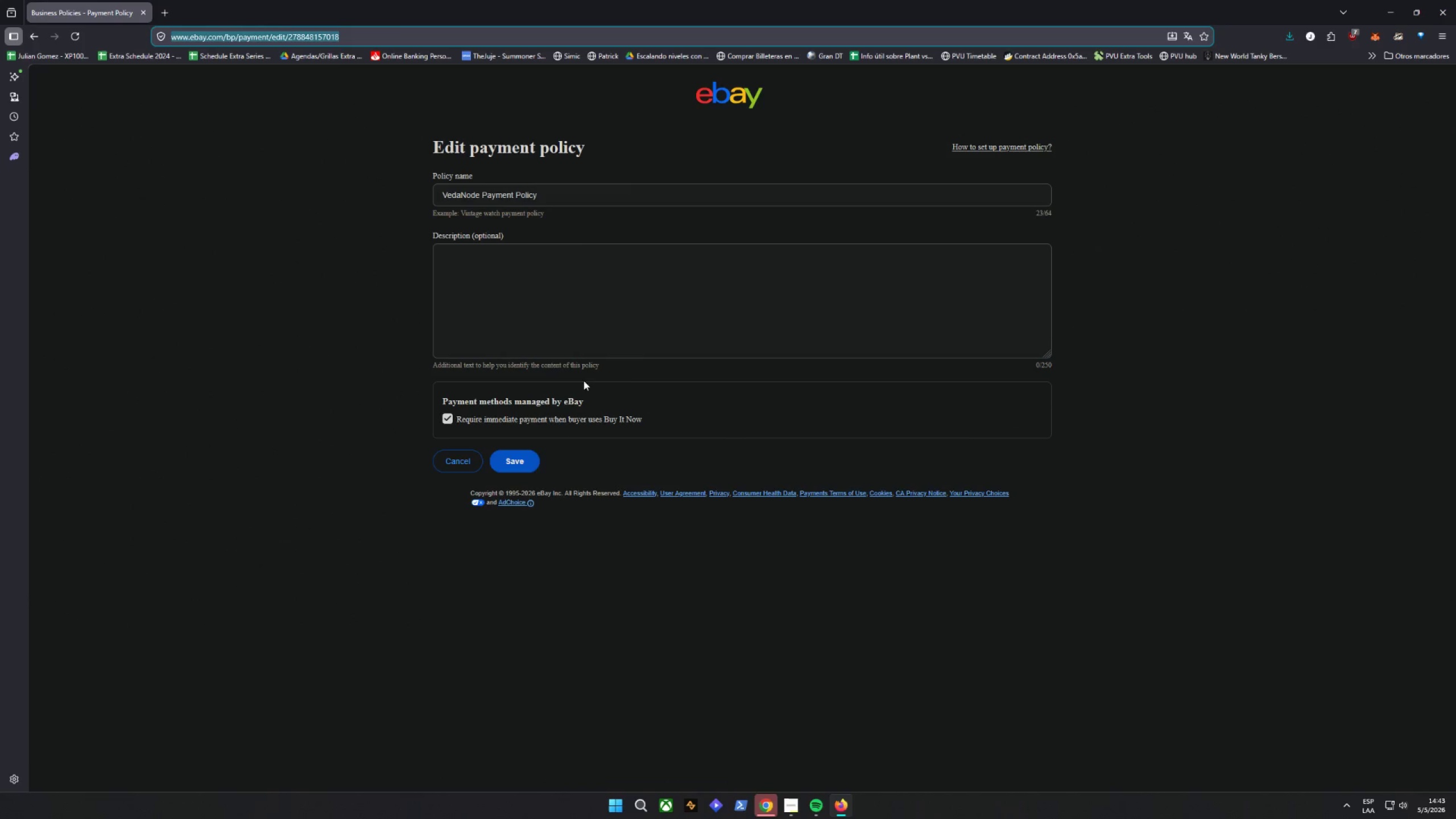 
left_click([508, 468])
 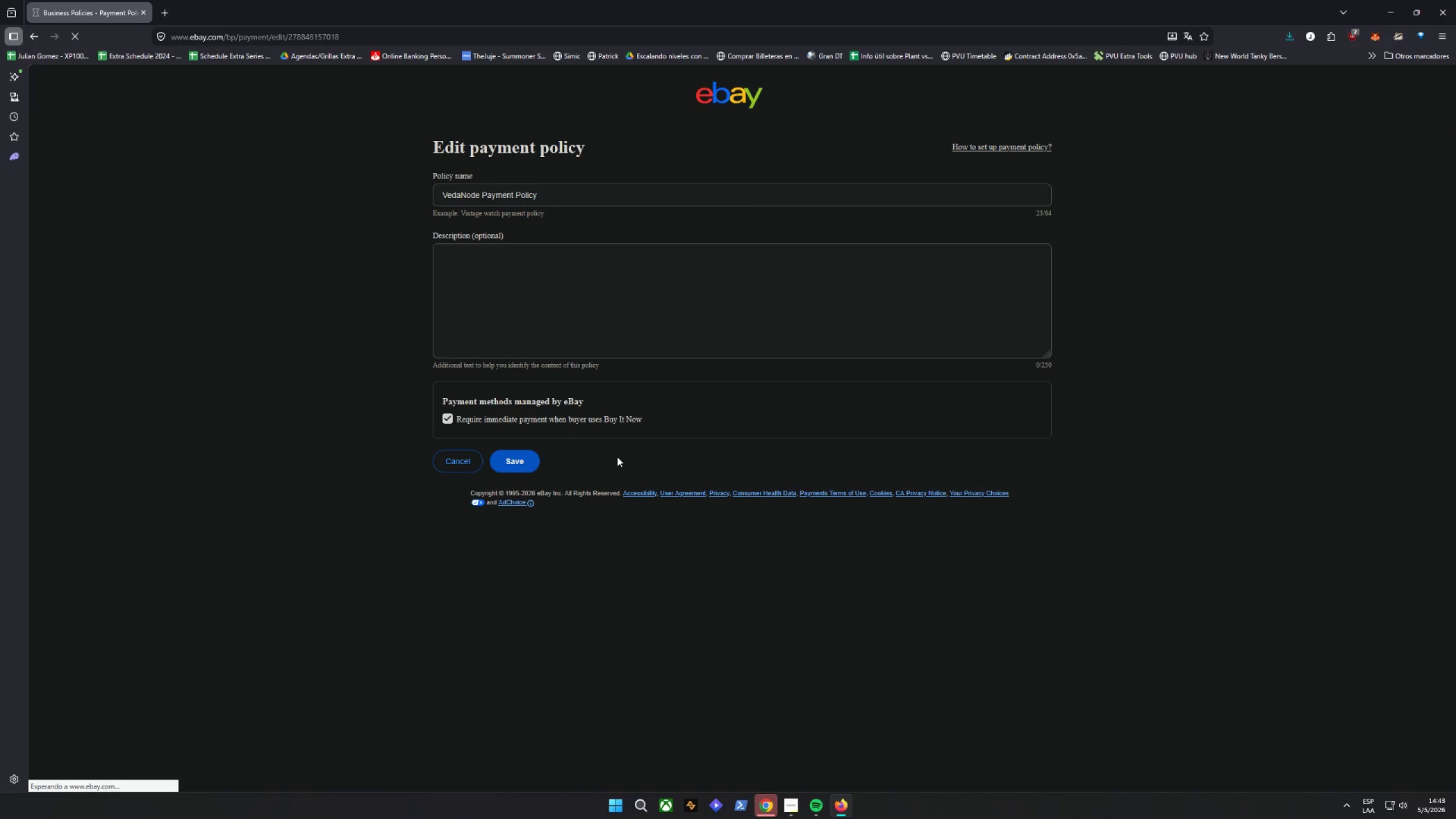 
left_click([543, 465])
 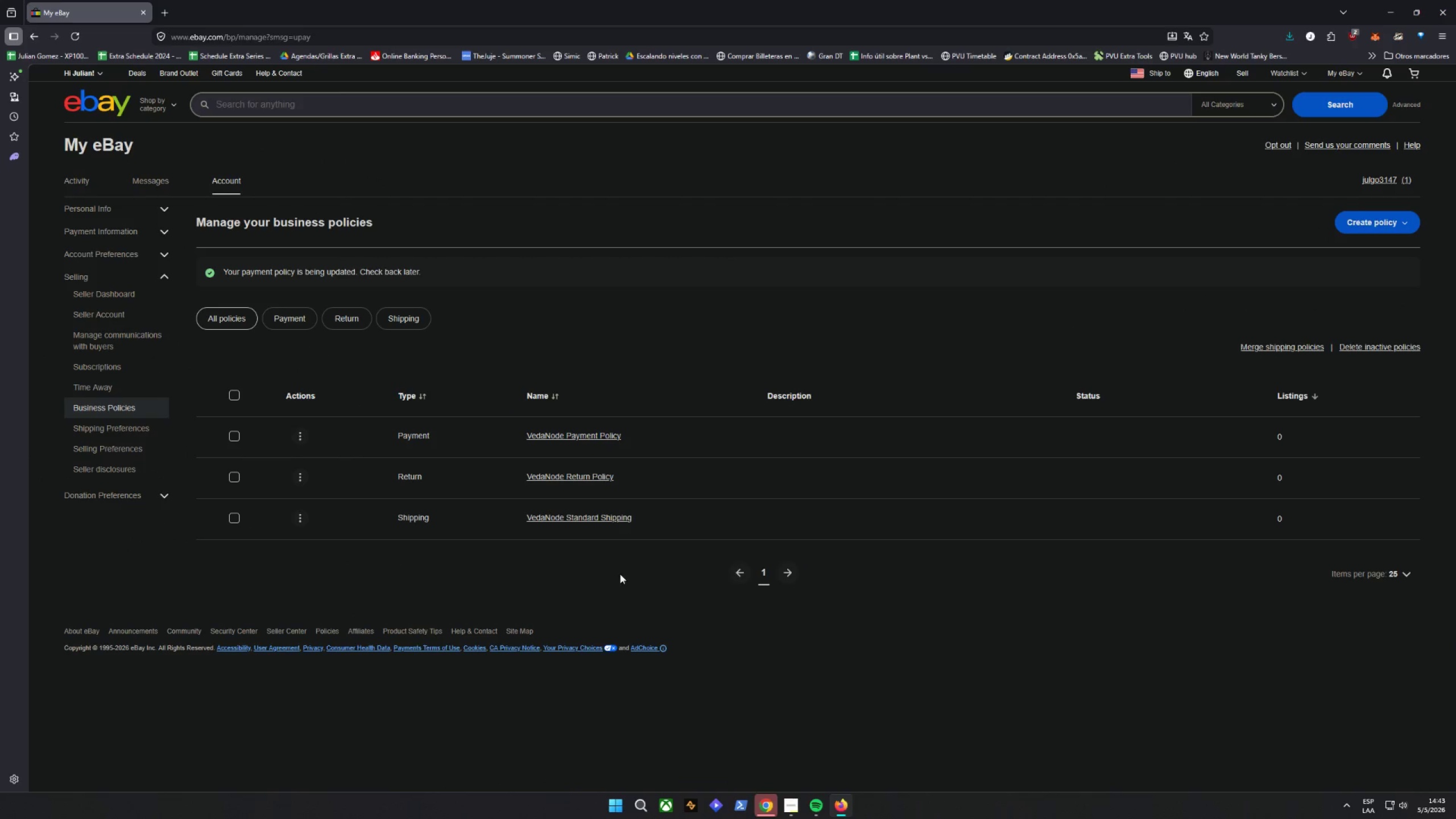 
key(Control+Shift+C)
 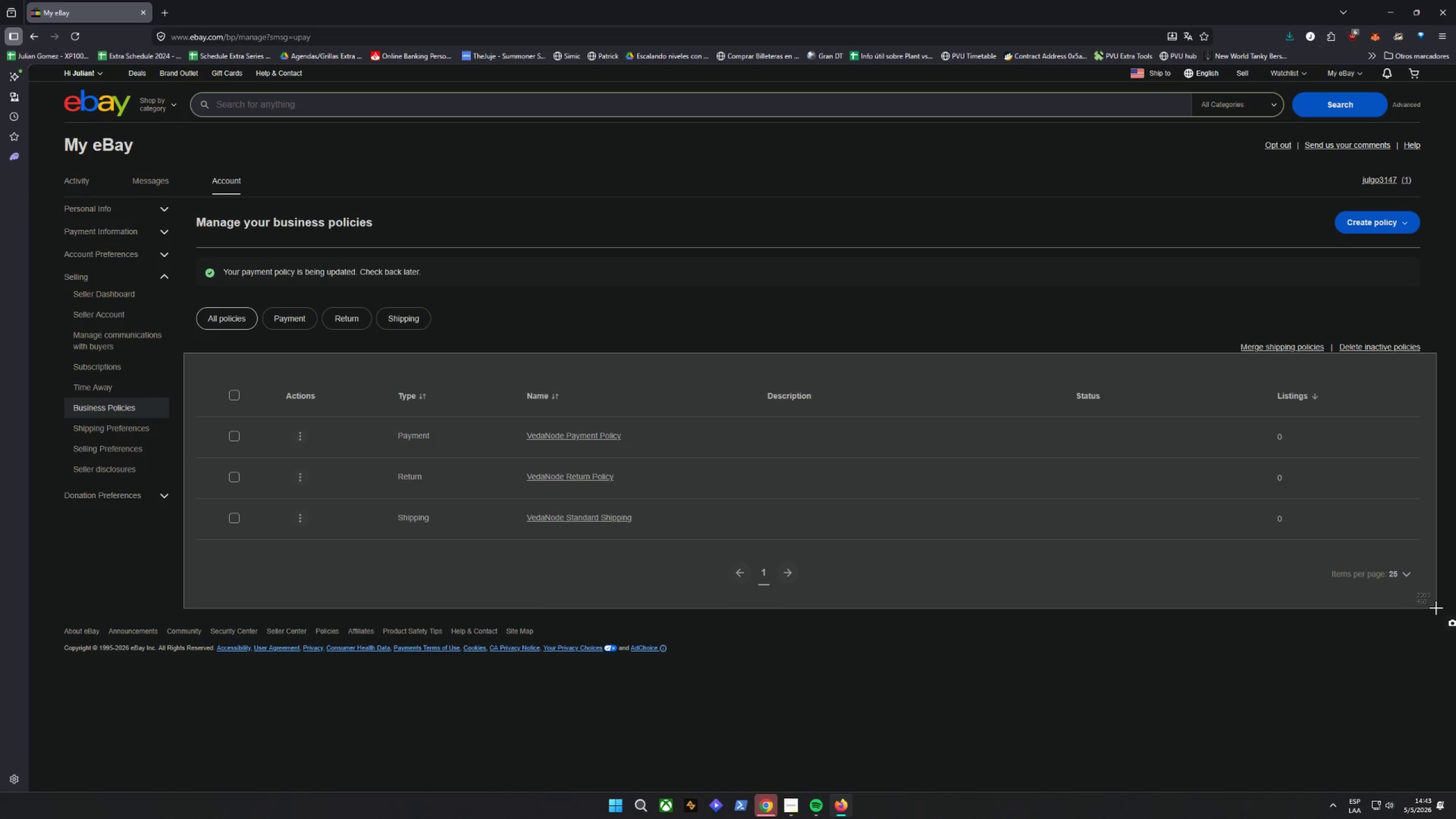 
key(Alt+AltLeft)
 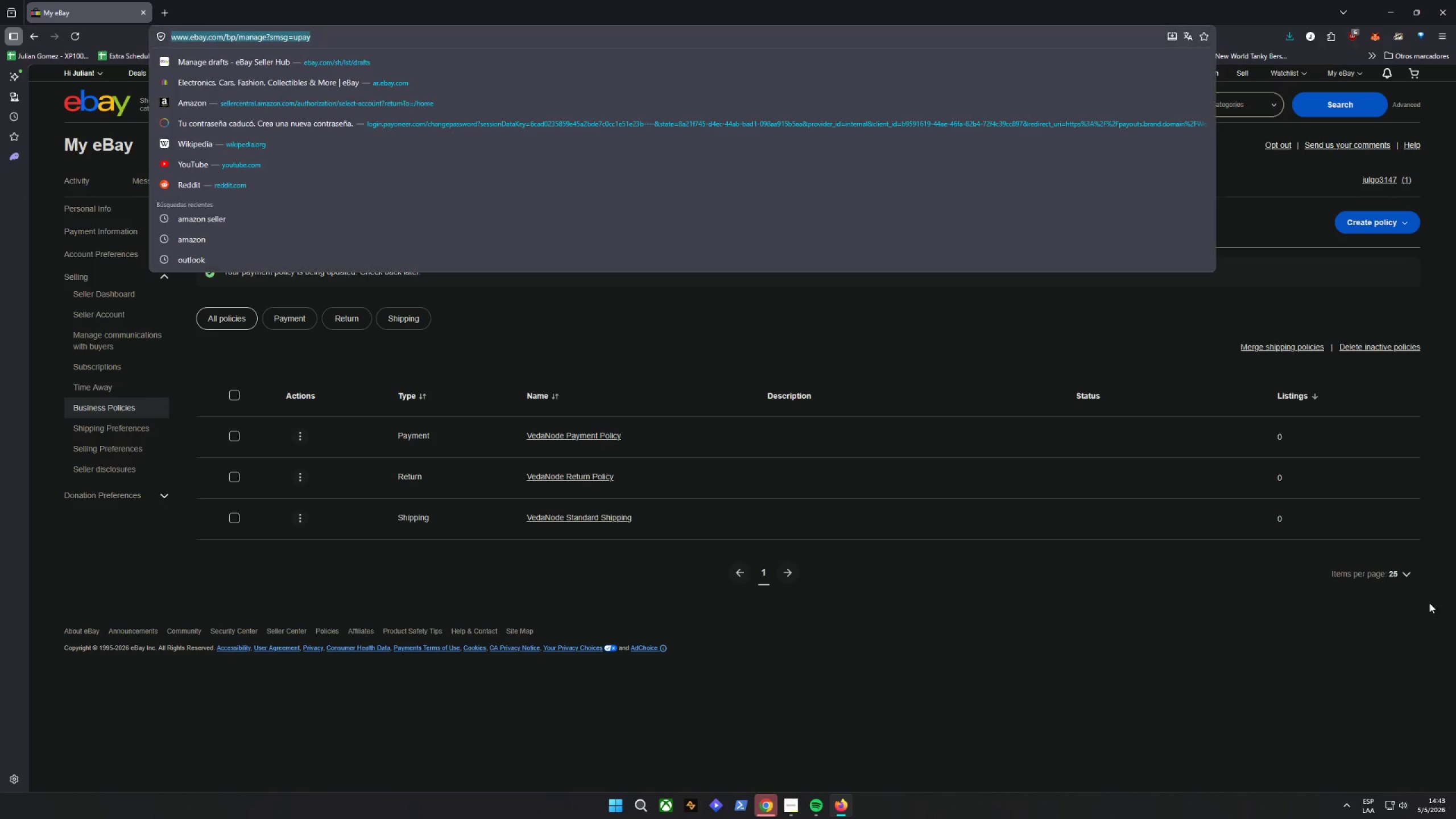 
key(Alt+D)
 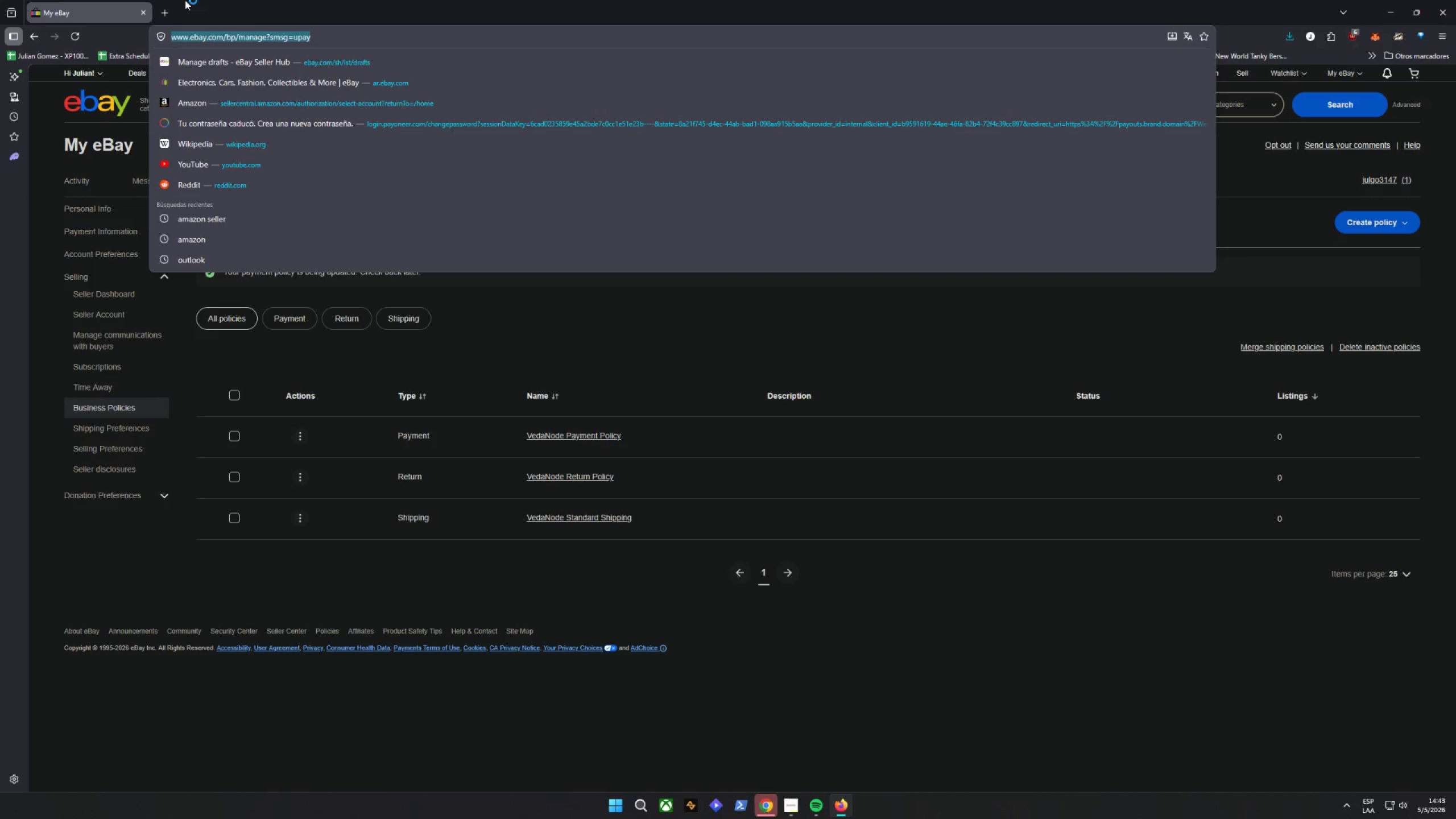 
left_click([172, 5])
 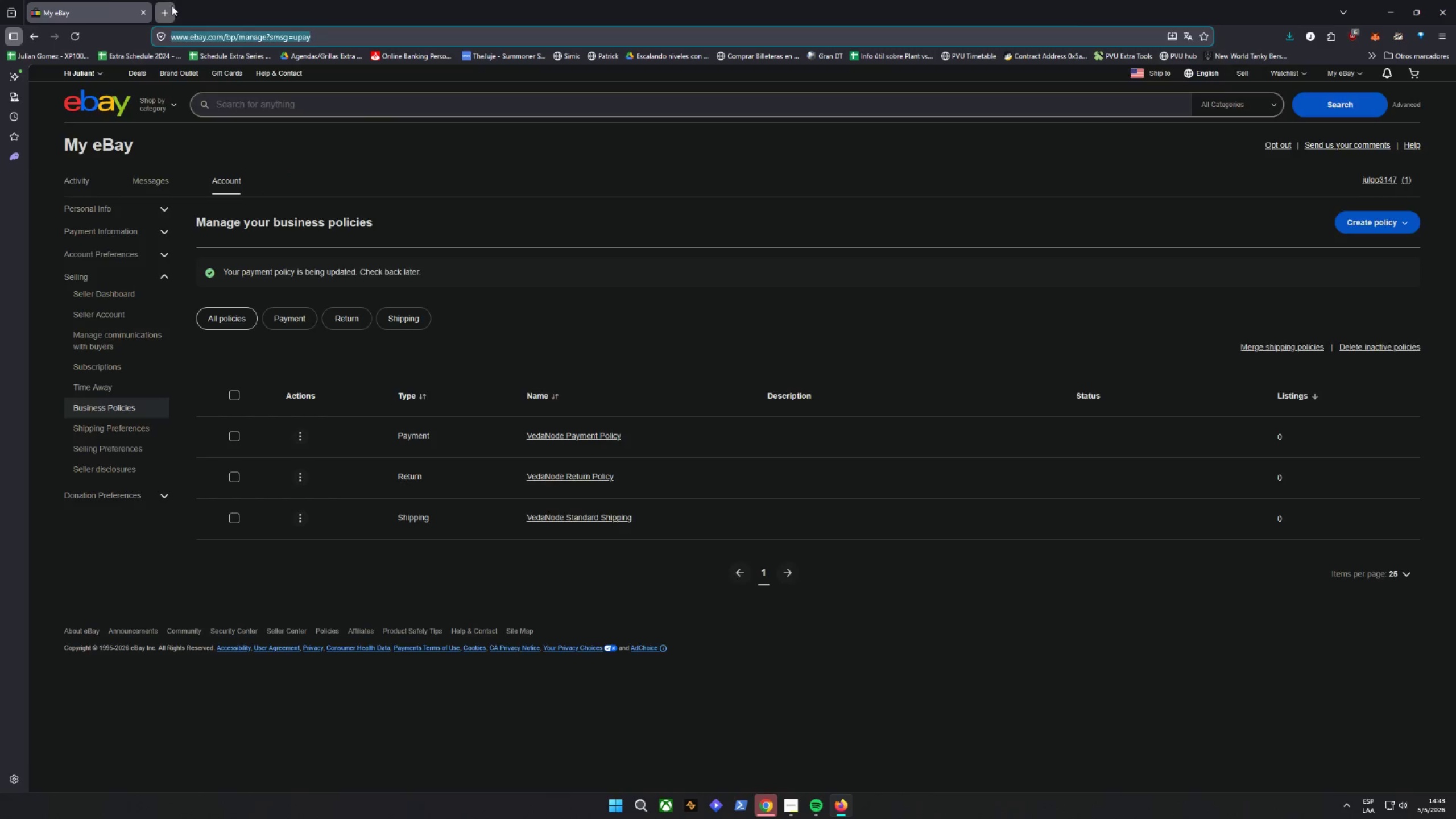 
key(Control+V)
 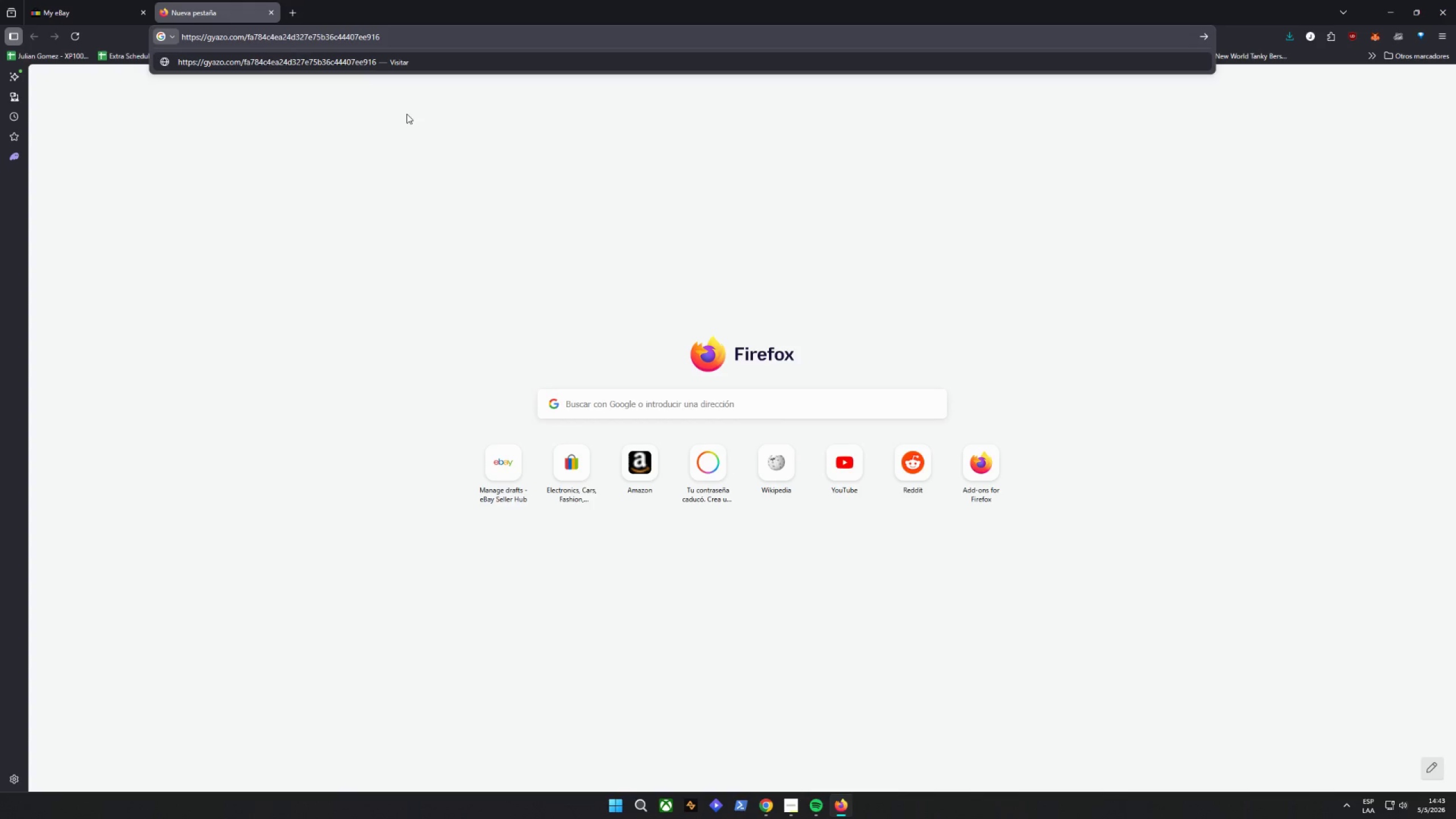 
key(Enter)
 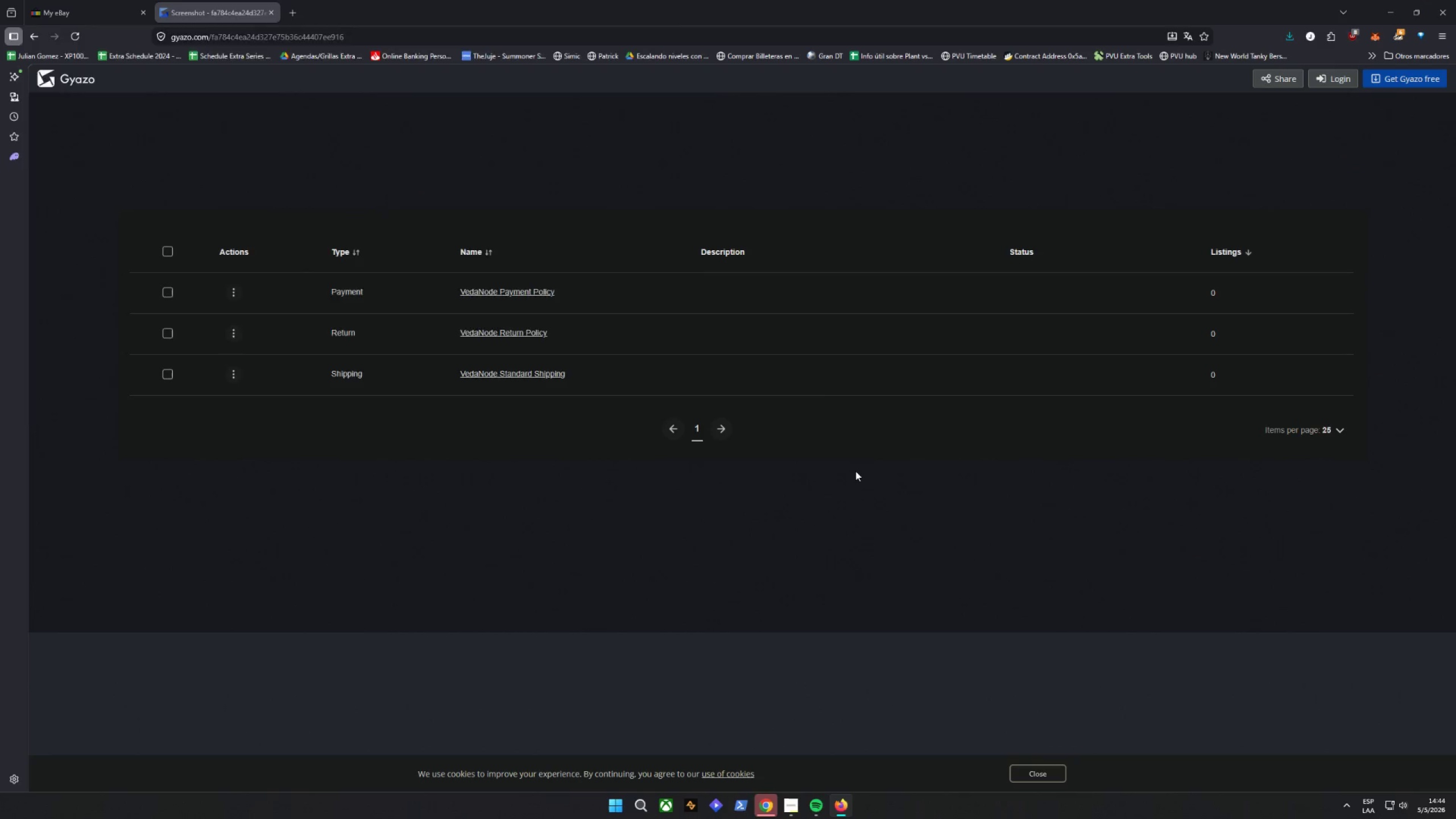 
left_click([202, 339])
 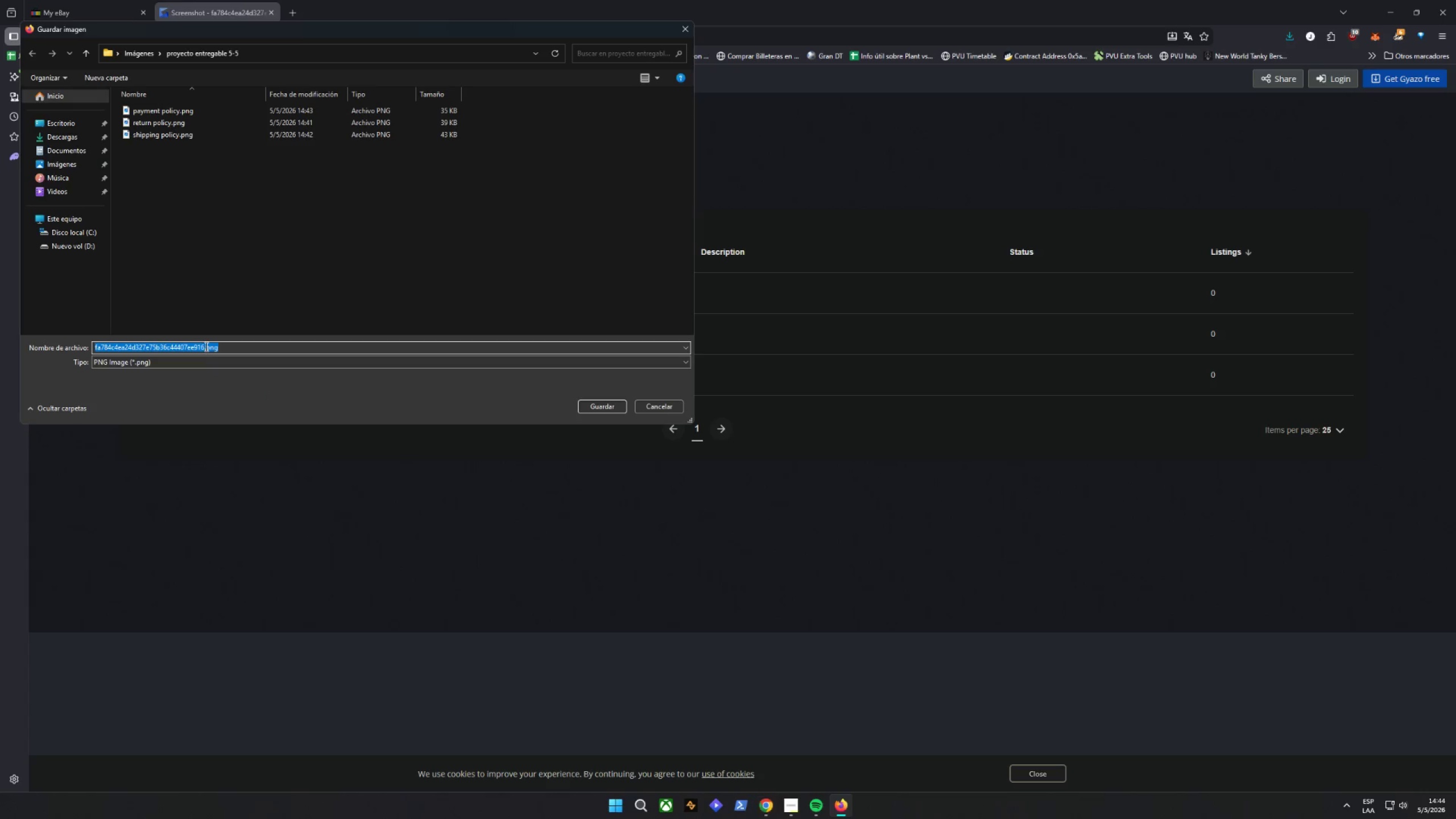 
left_click_drag(start_coordinate=[205, 346], to_coordinate=[0, 382])
 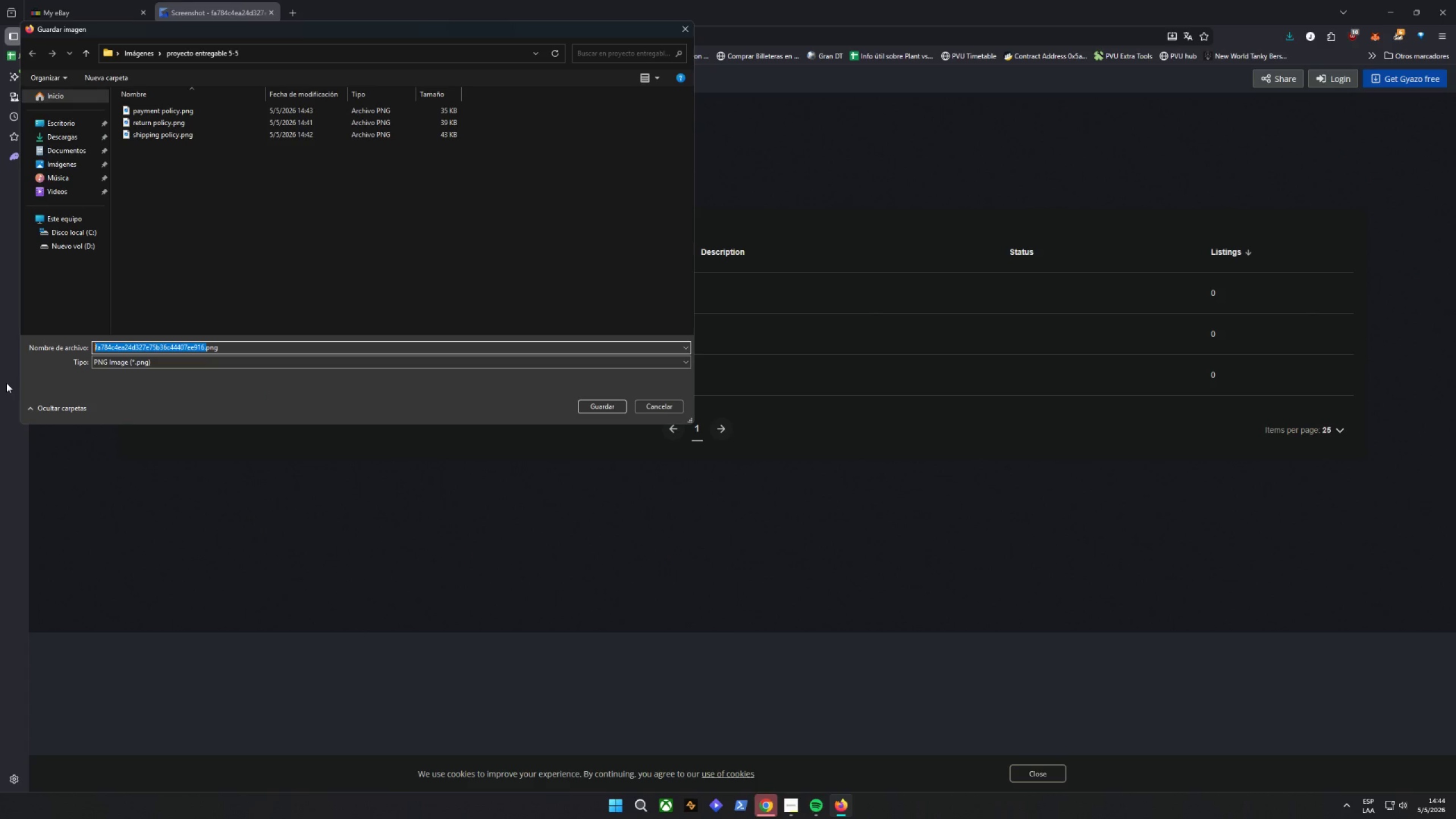 
key(Shift+ArrowLeft)
 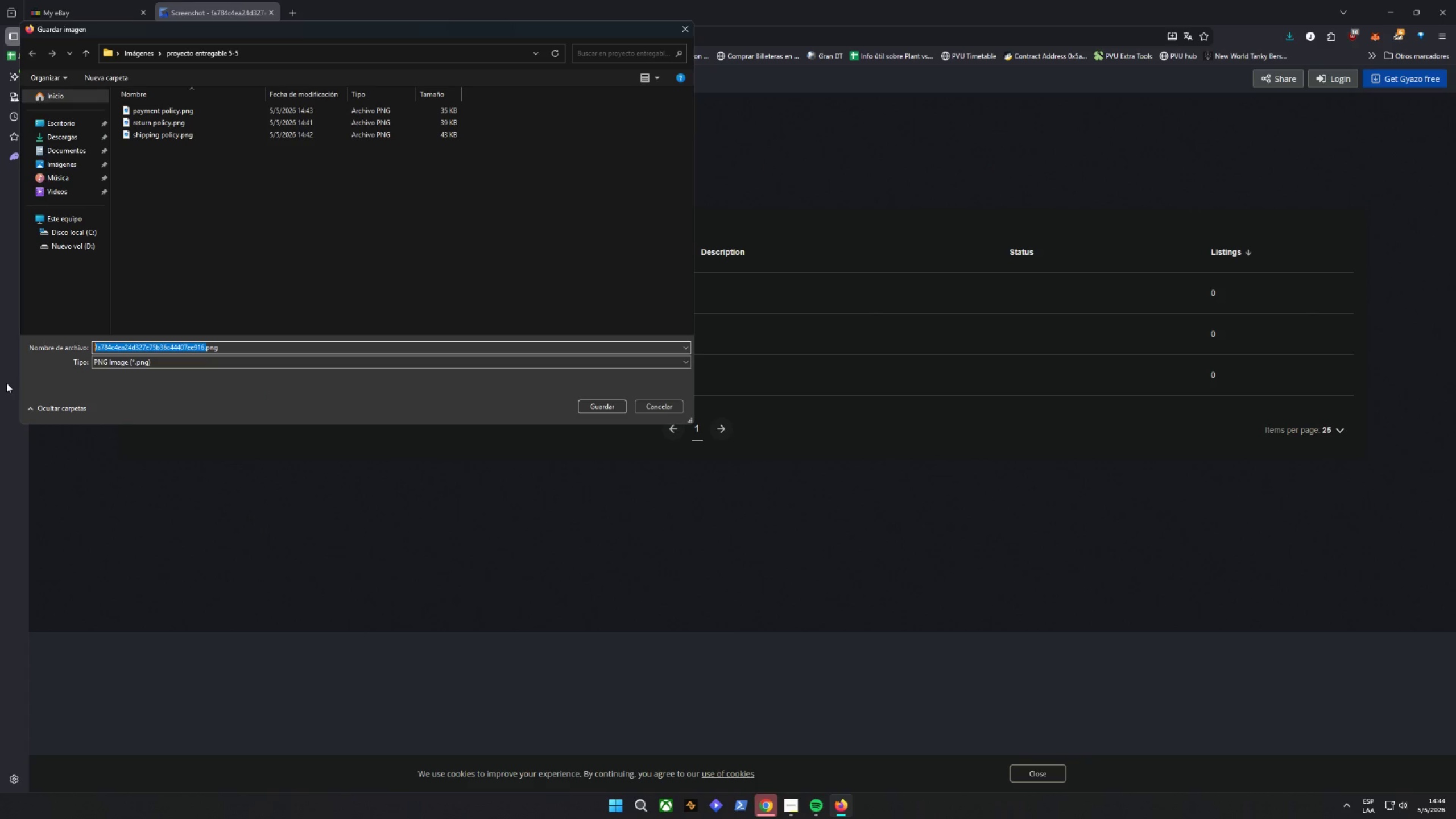 
key(ArrowRight)
 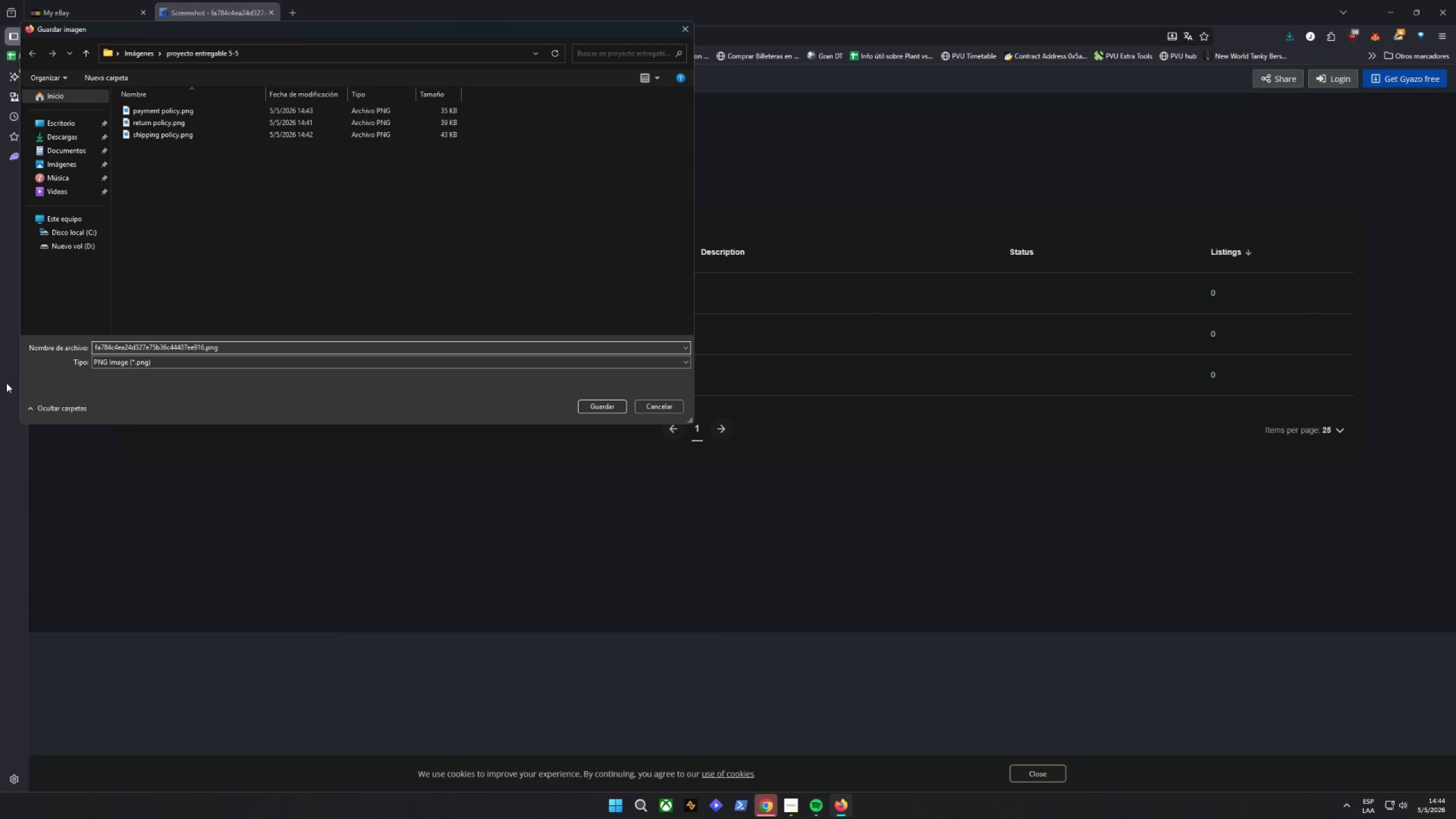 
key(ArrowLeft)
 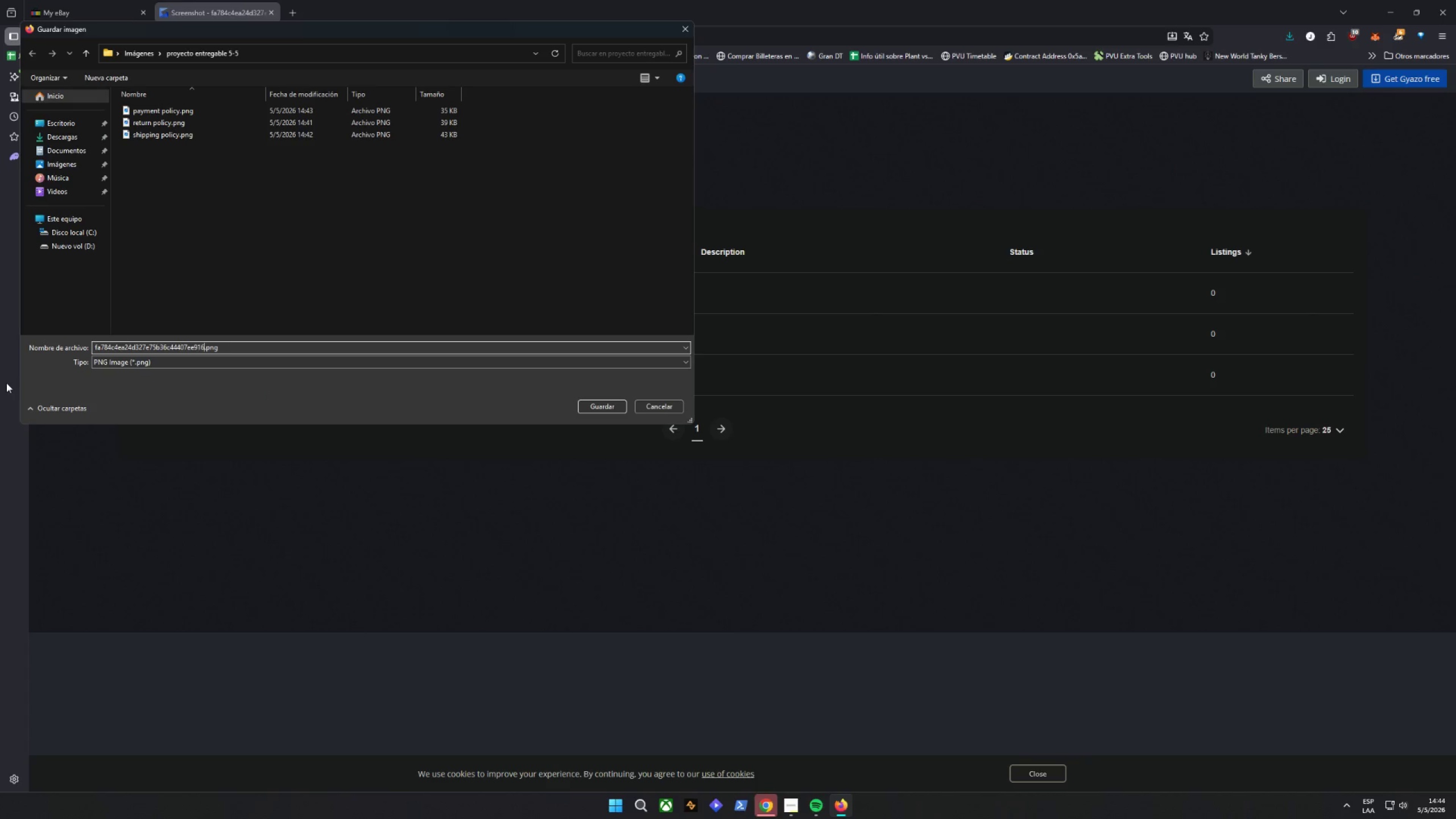 
hold_key(key=Backspace, duration=1.52)
 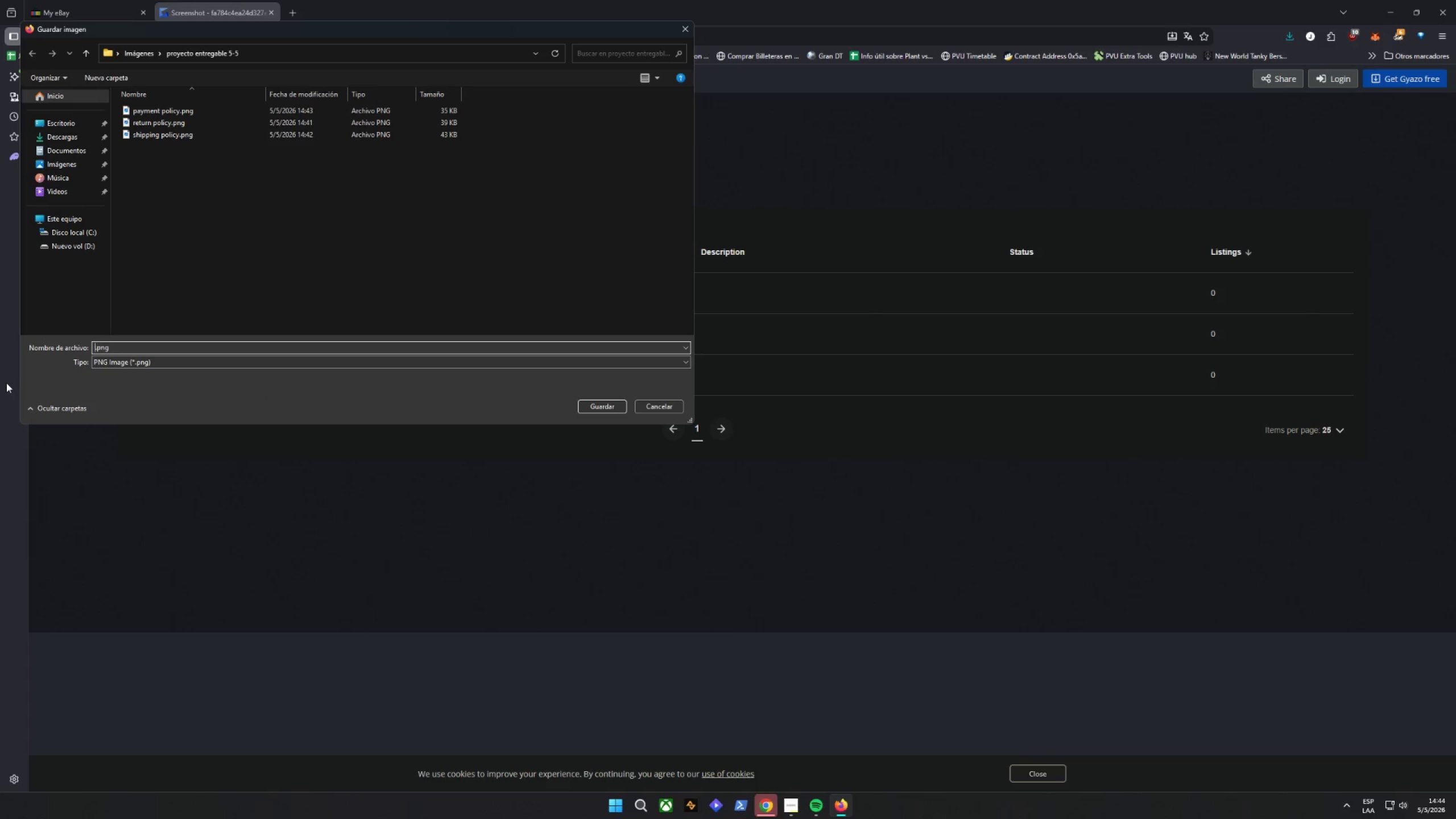 
key(Backspace)
key(Backspace)
key(Backspace)
key(Backspace)
key(Backspace)
key(Backspace)
key(Backspace)
type(all policy)
 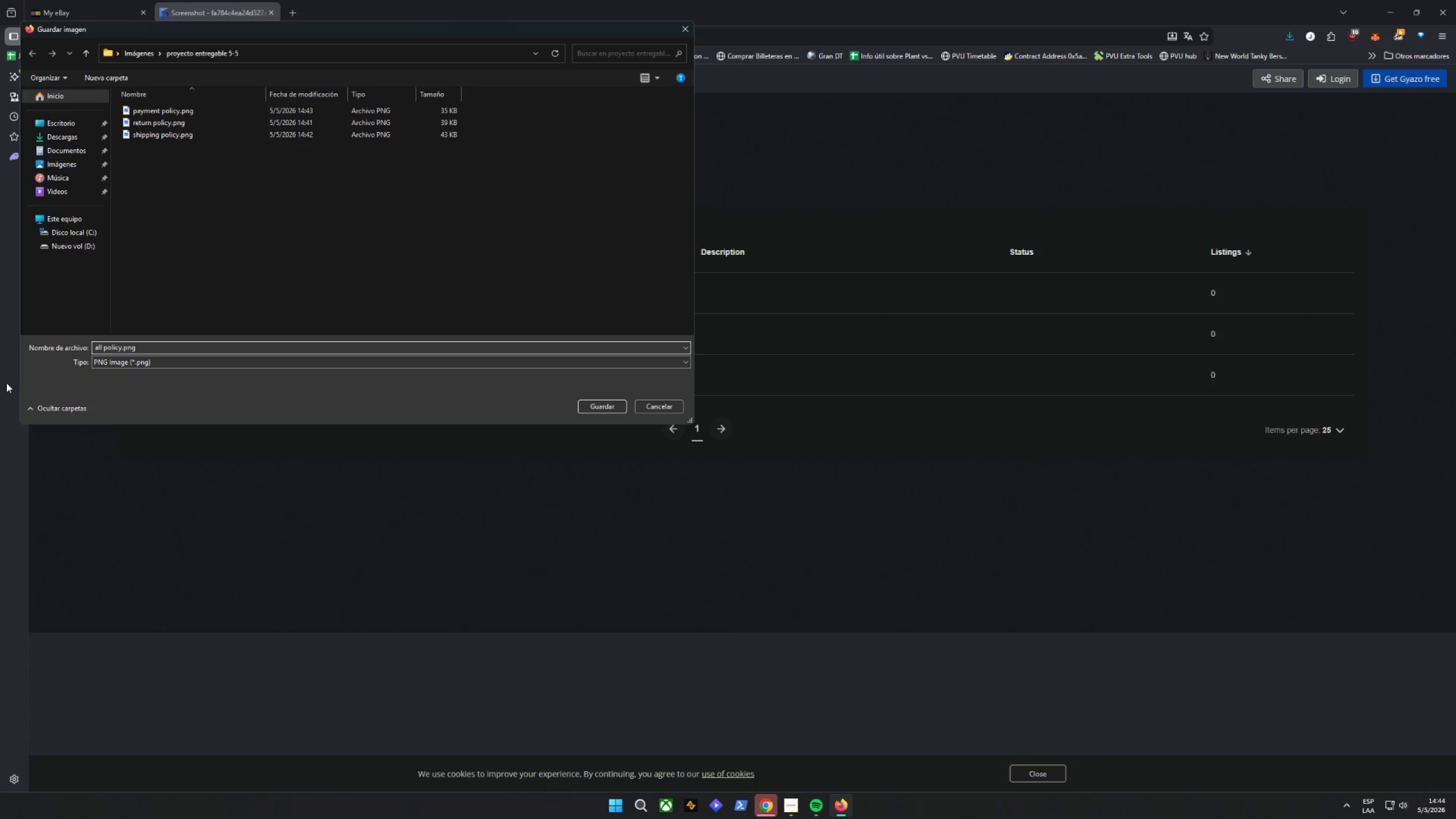 
key(Enter)
 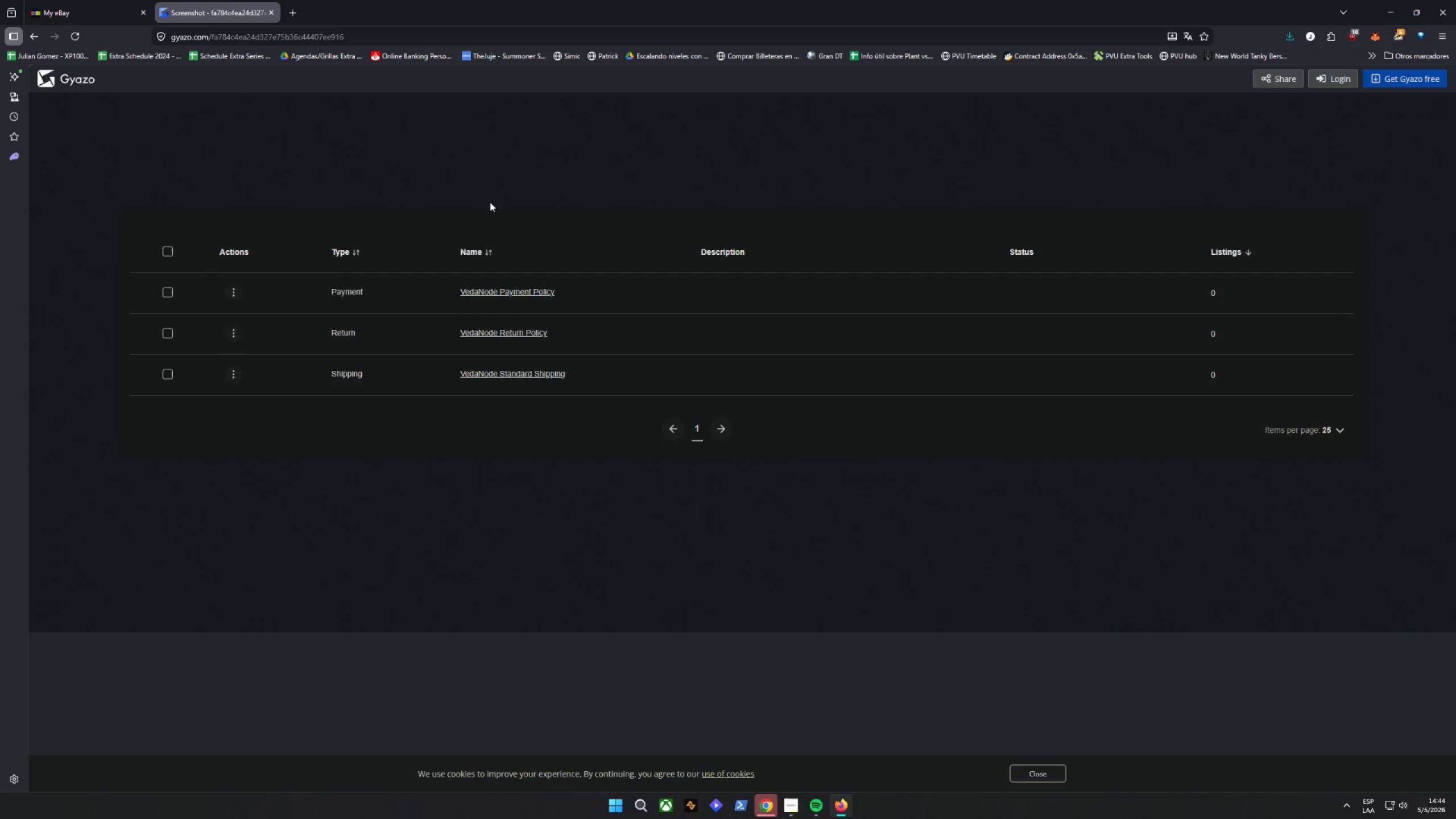 
left_click([271, 9])
 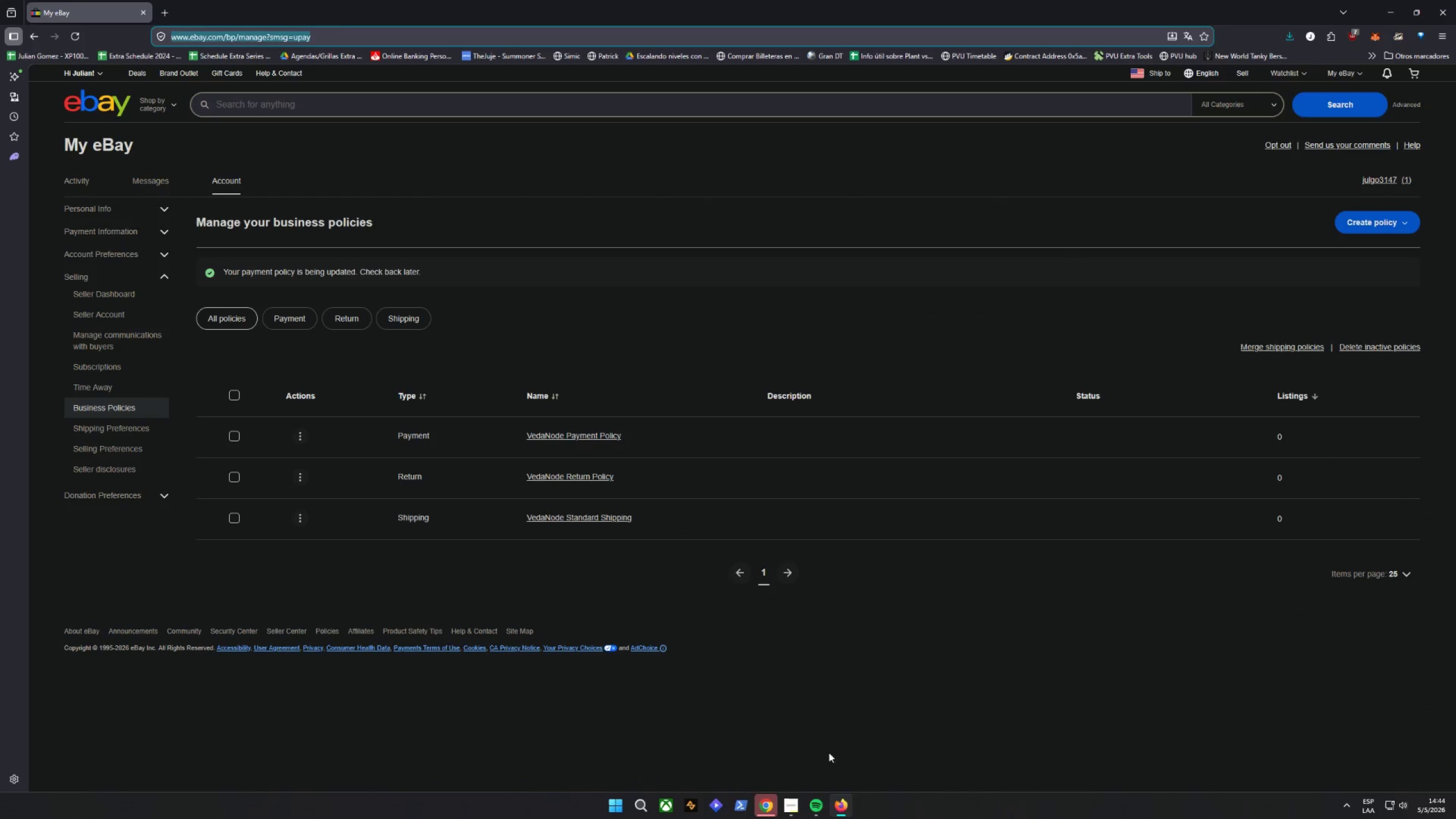 
mouse_move([799, 788])
 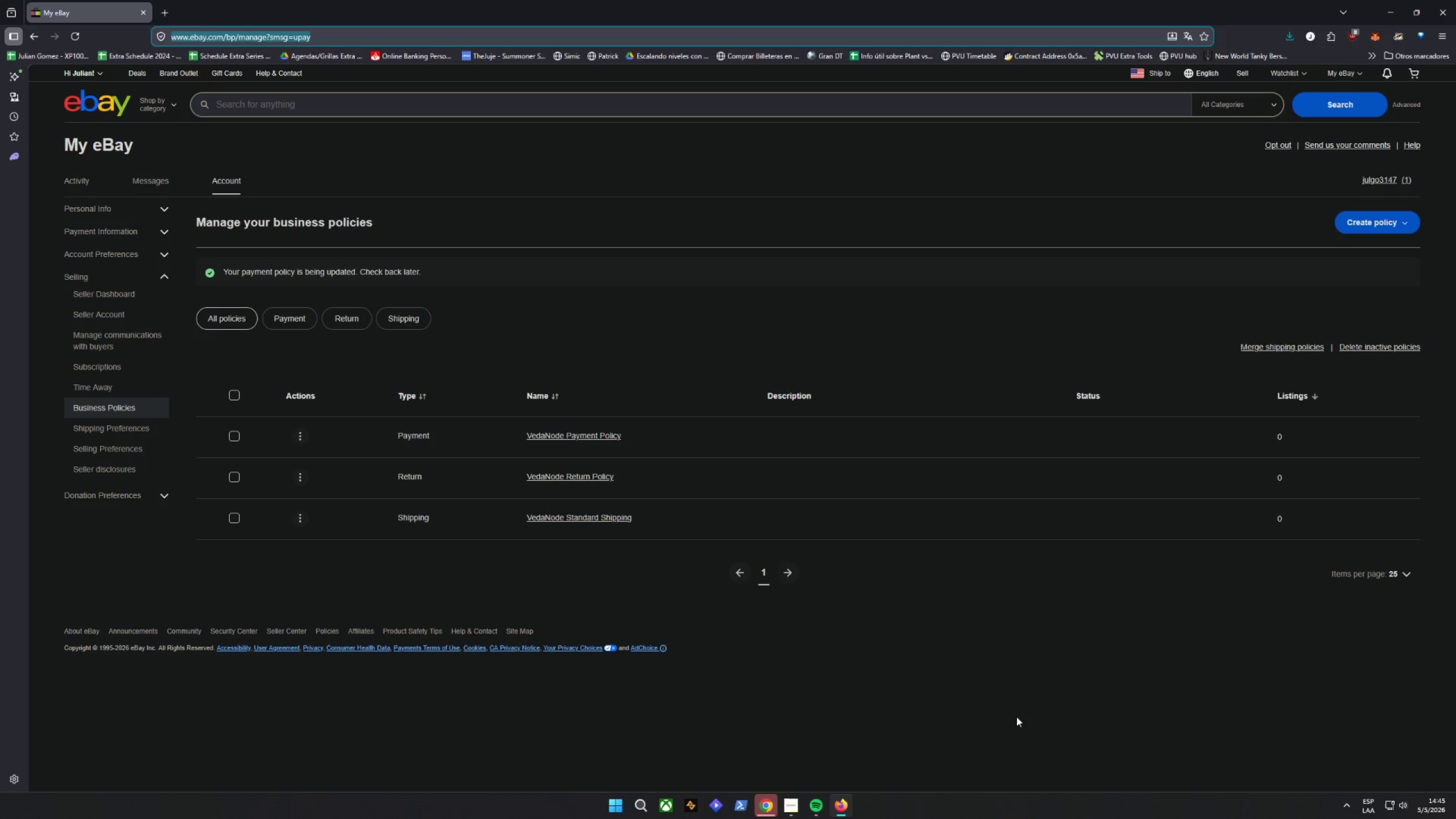 
wait(58.05)
 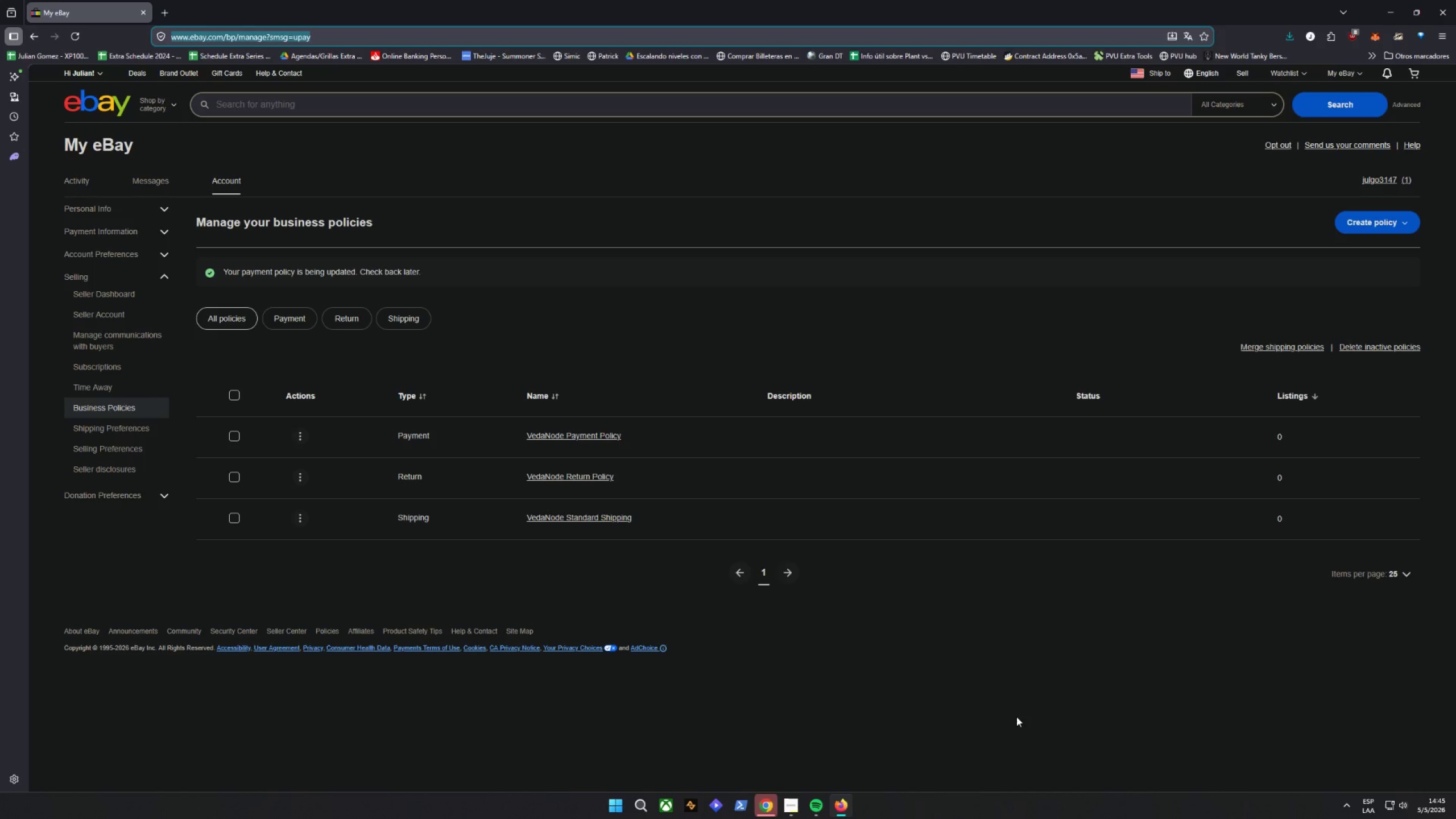 
left_click([614, 795])
 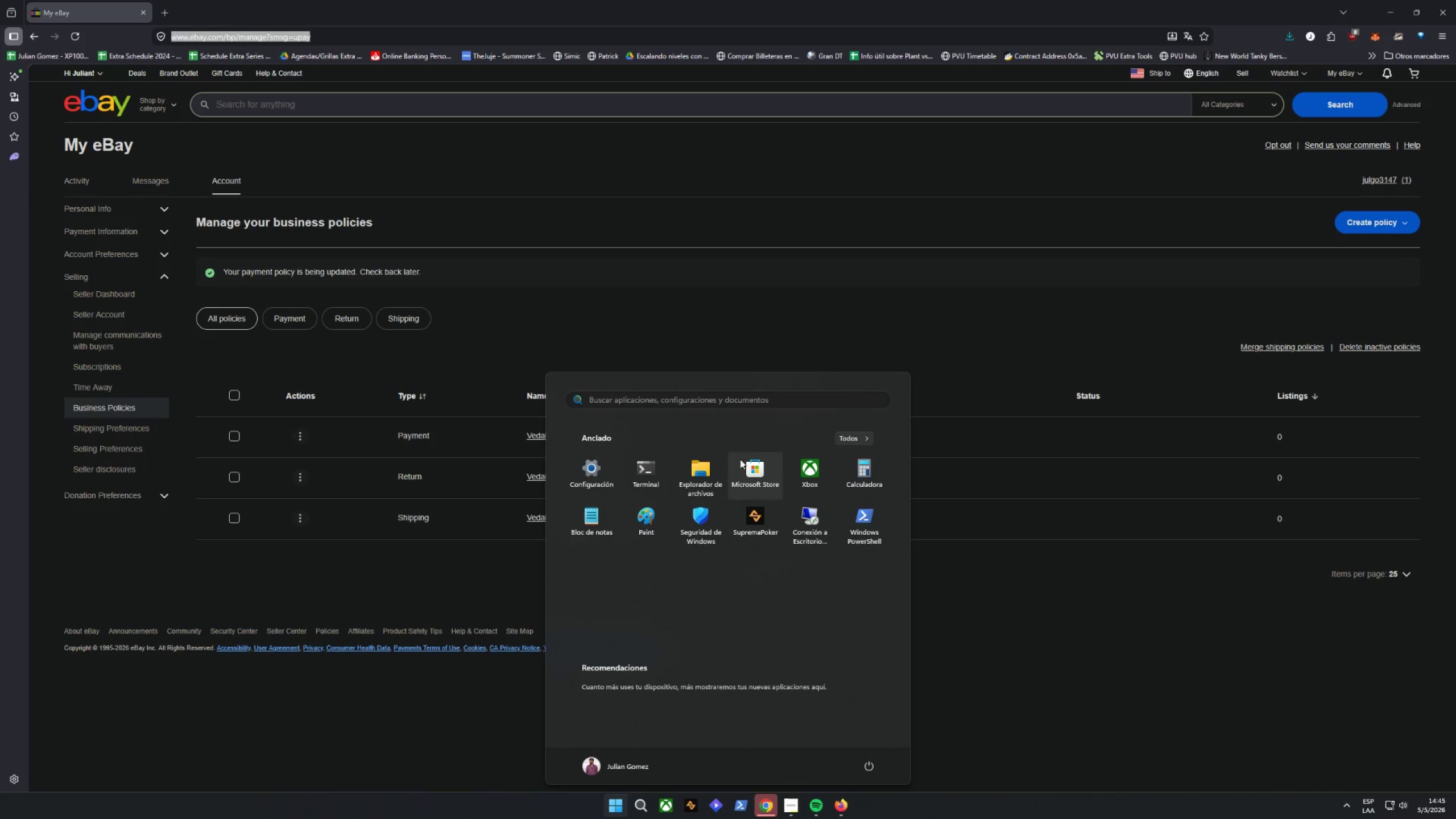 
left_click([699, 468])
 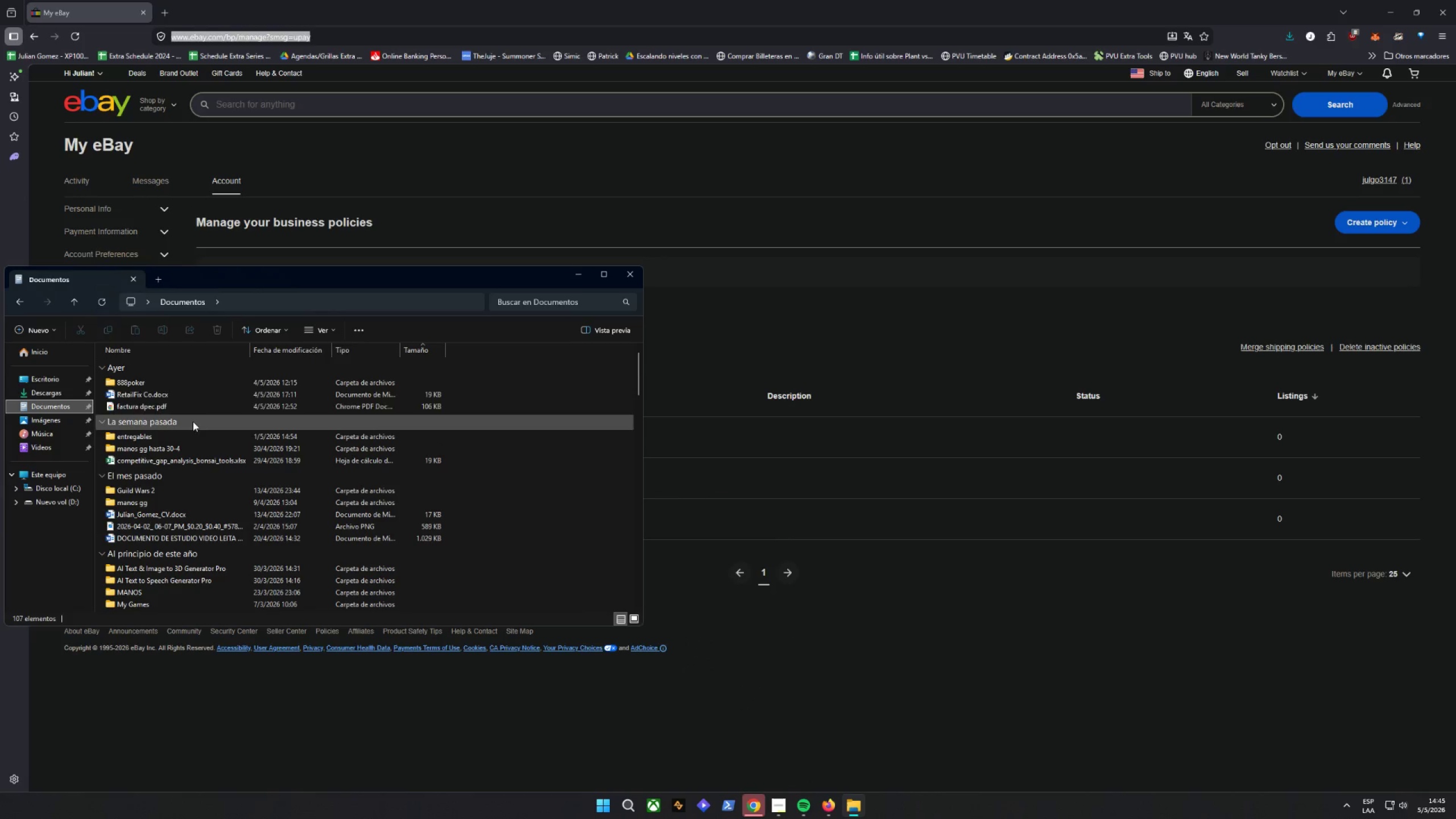 
left_click([51, 418])
 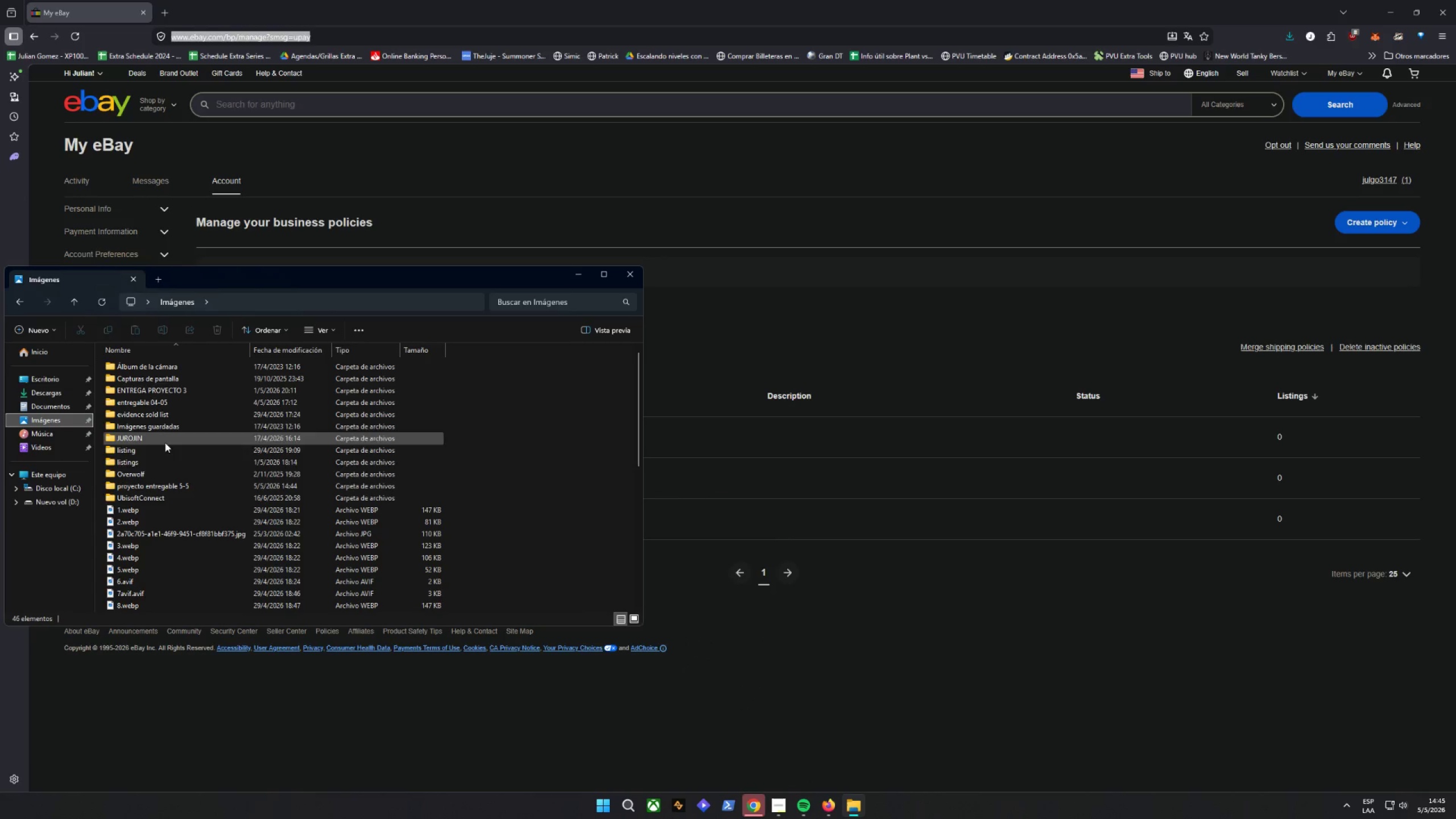 
double_click([148, 487])
 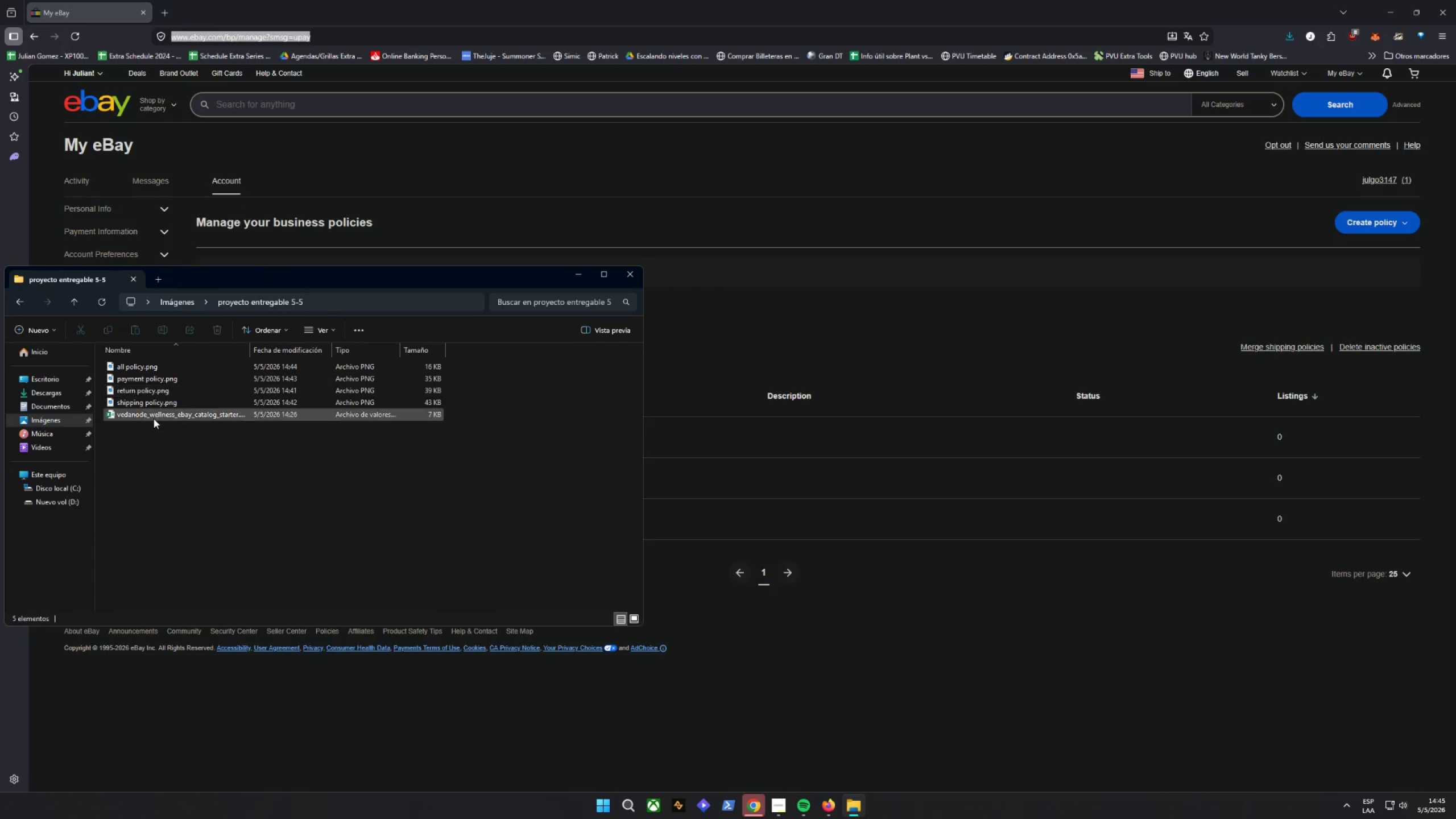 
double_click([154, 419])
 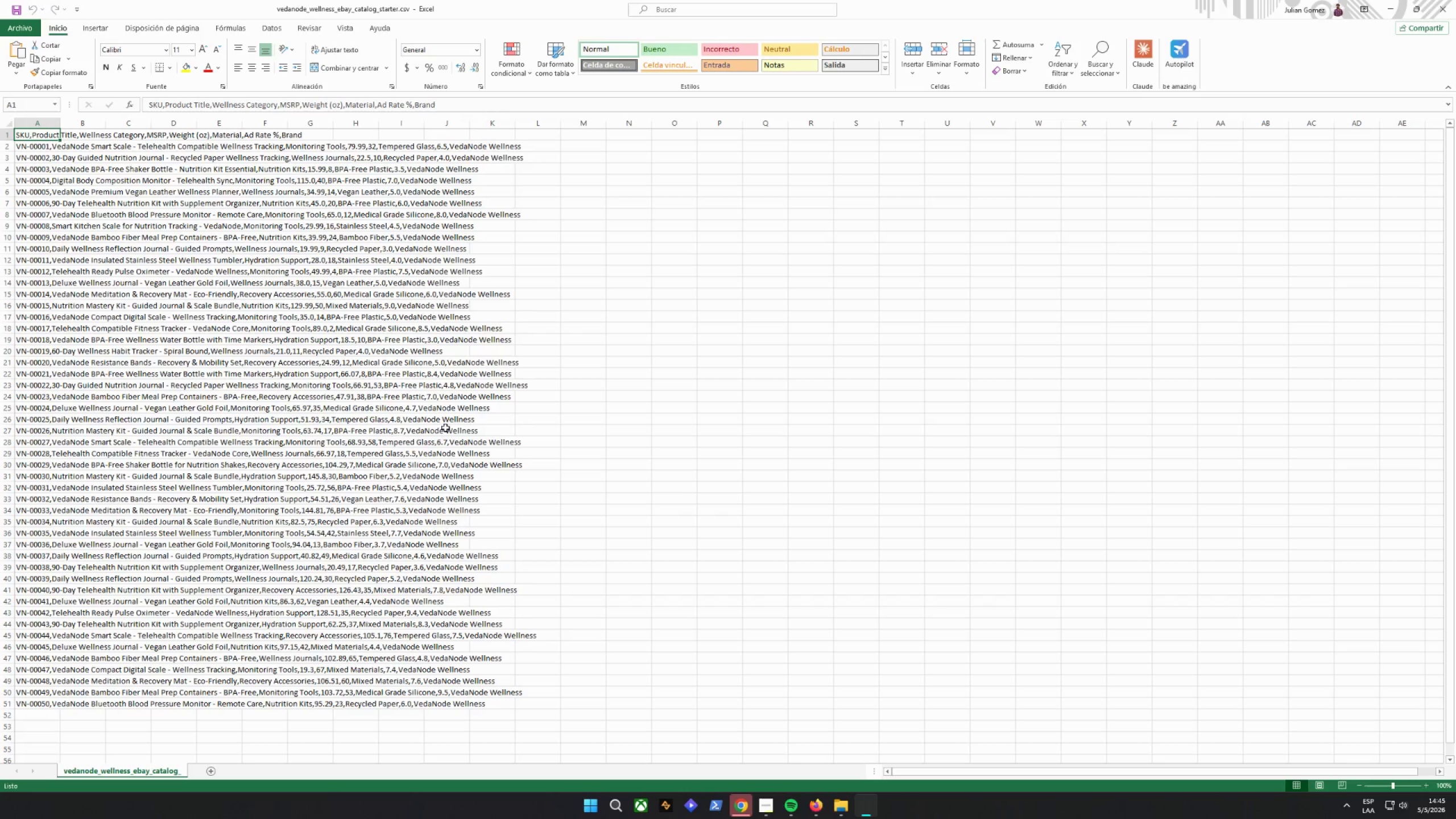 
left_click([88, 27])
 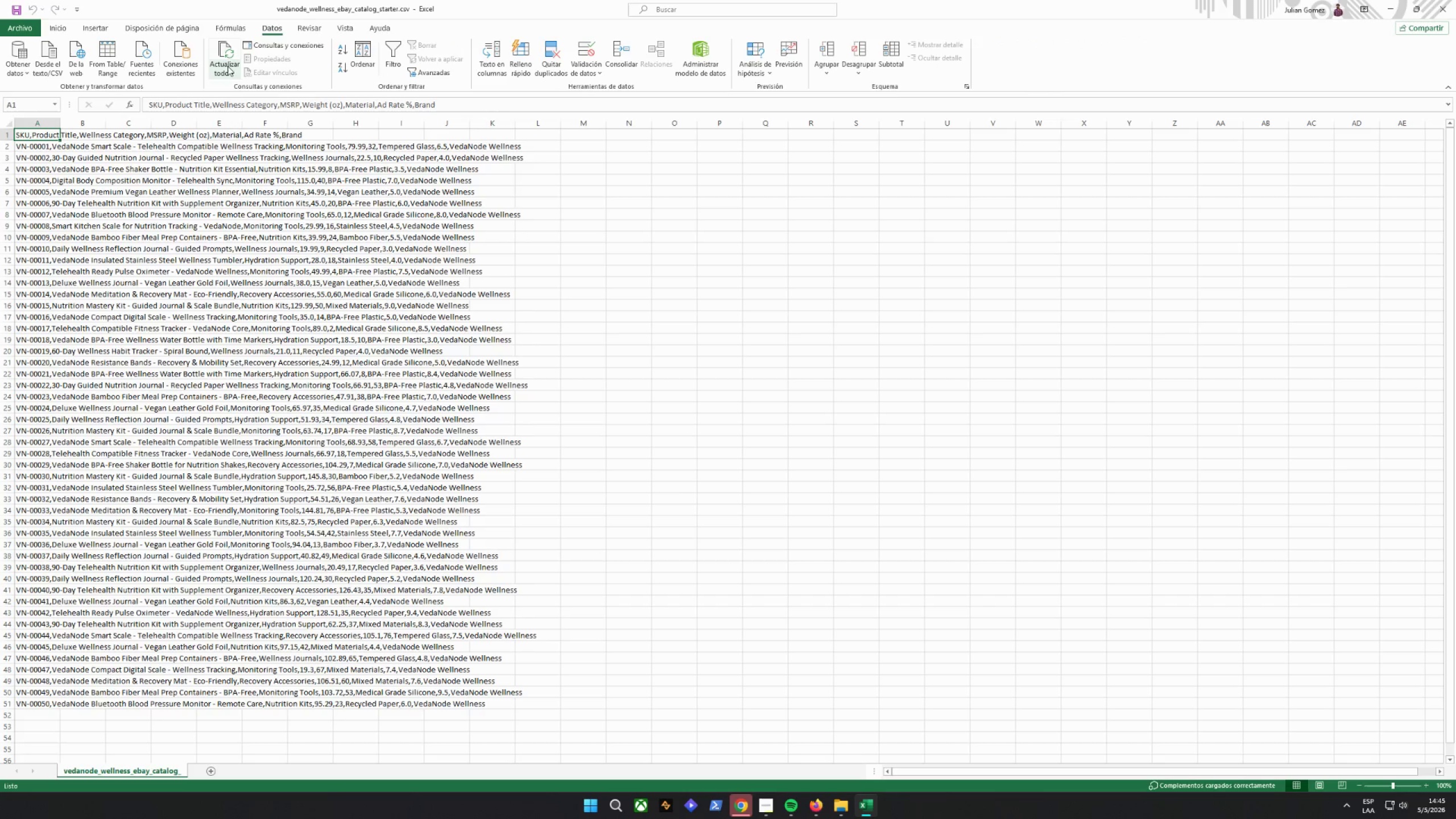 
double_click([48, 71])
 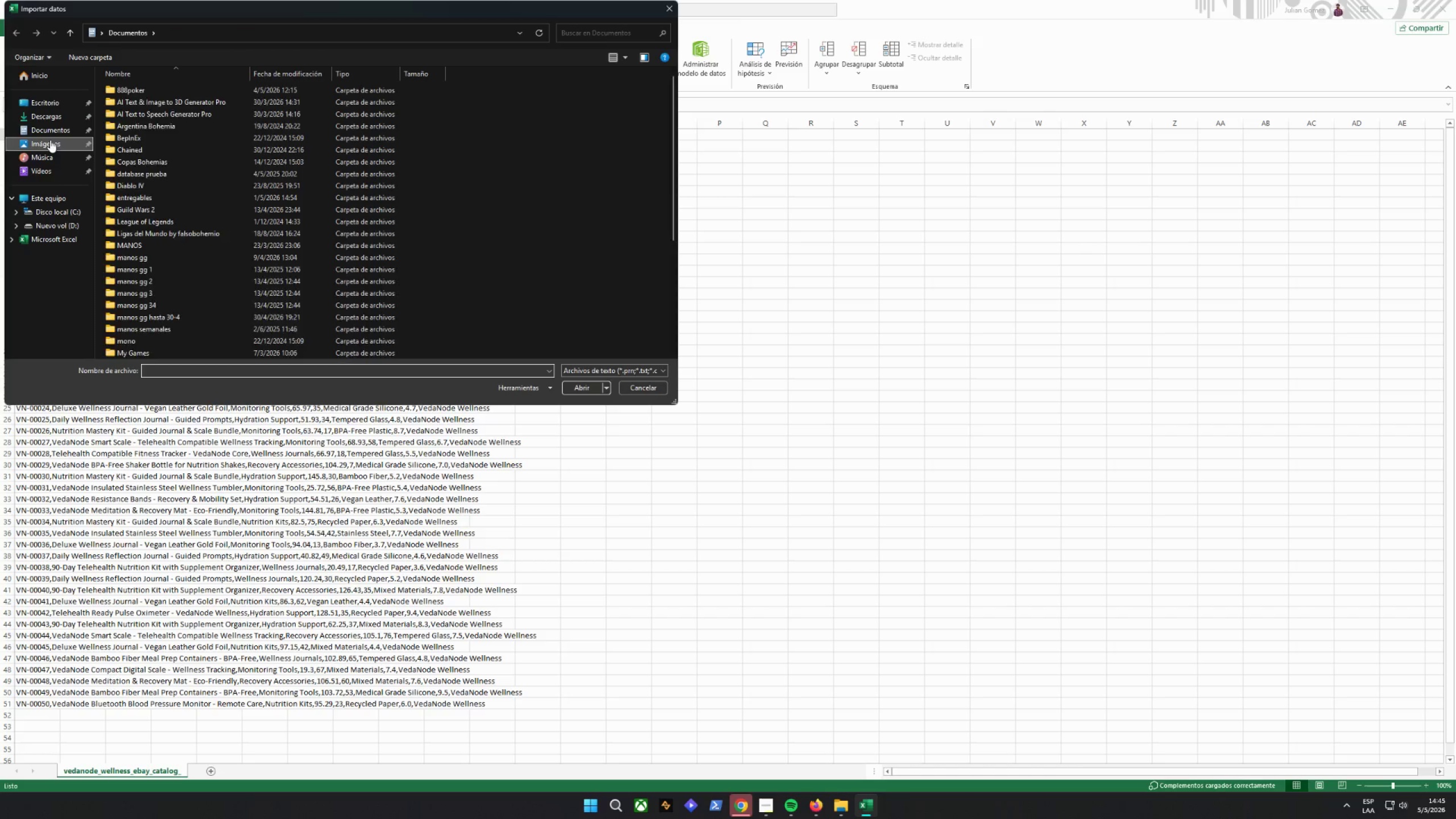 
wait(5.28)
 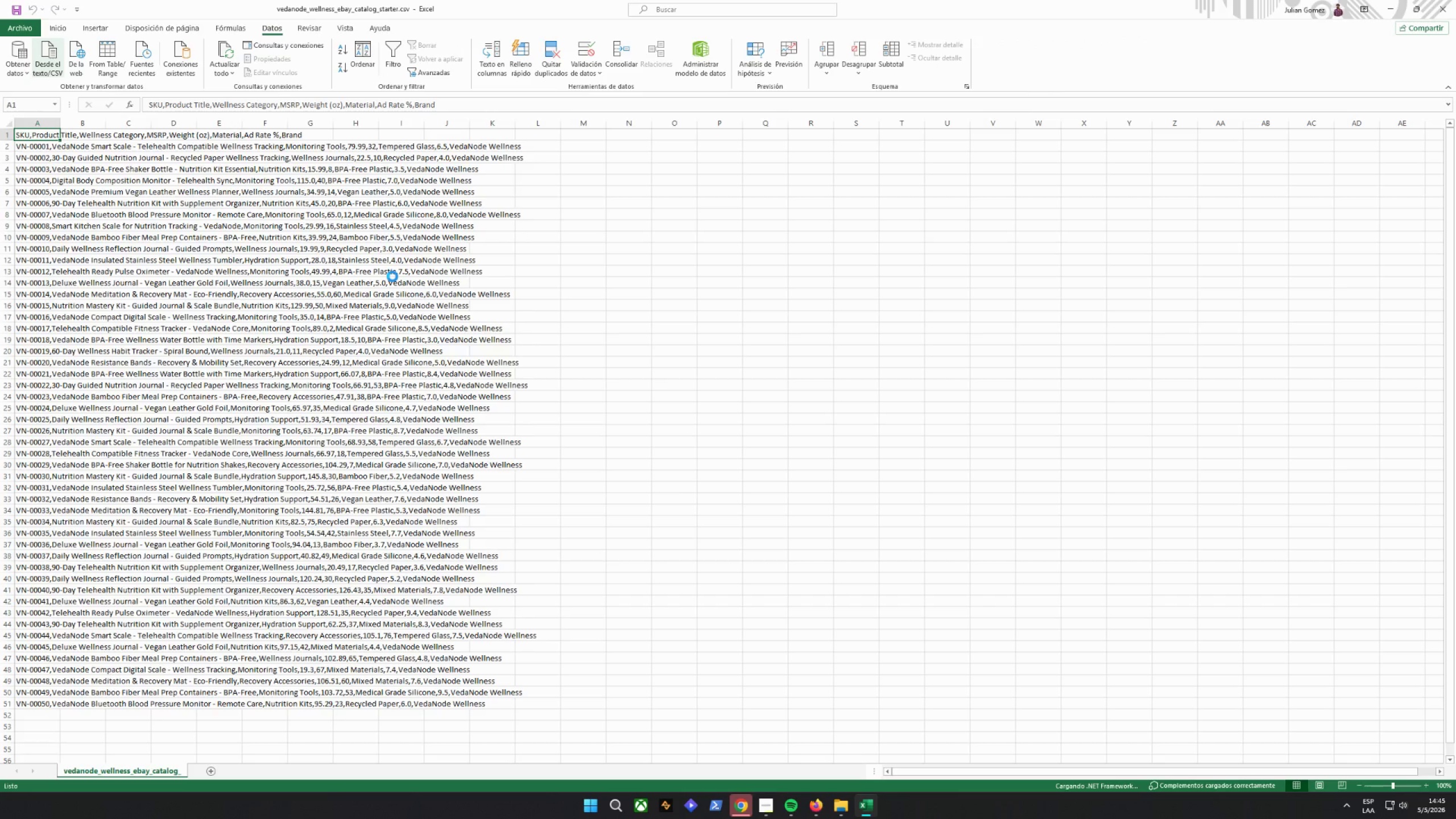 
double_click([147, 95])
 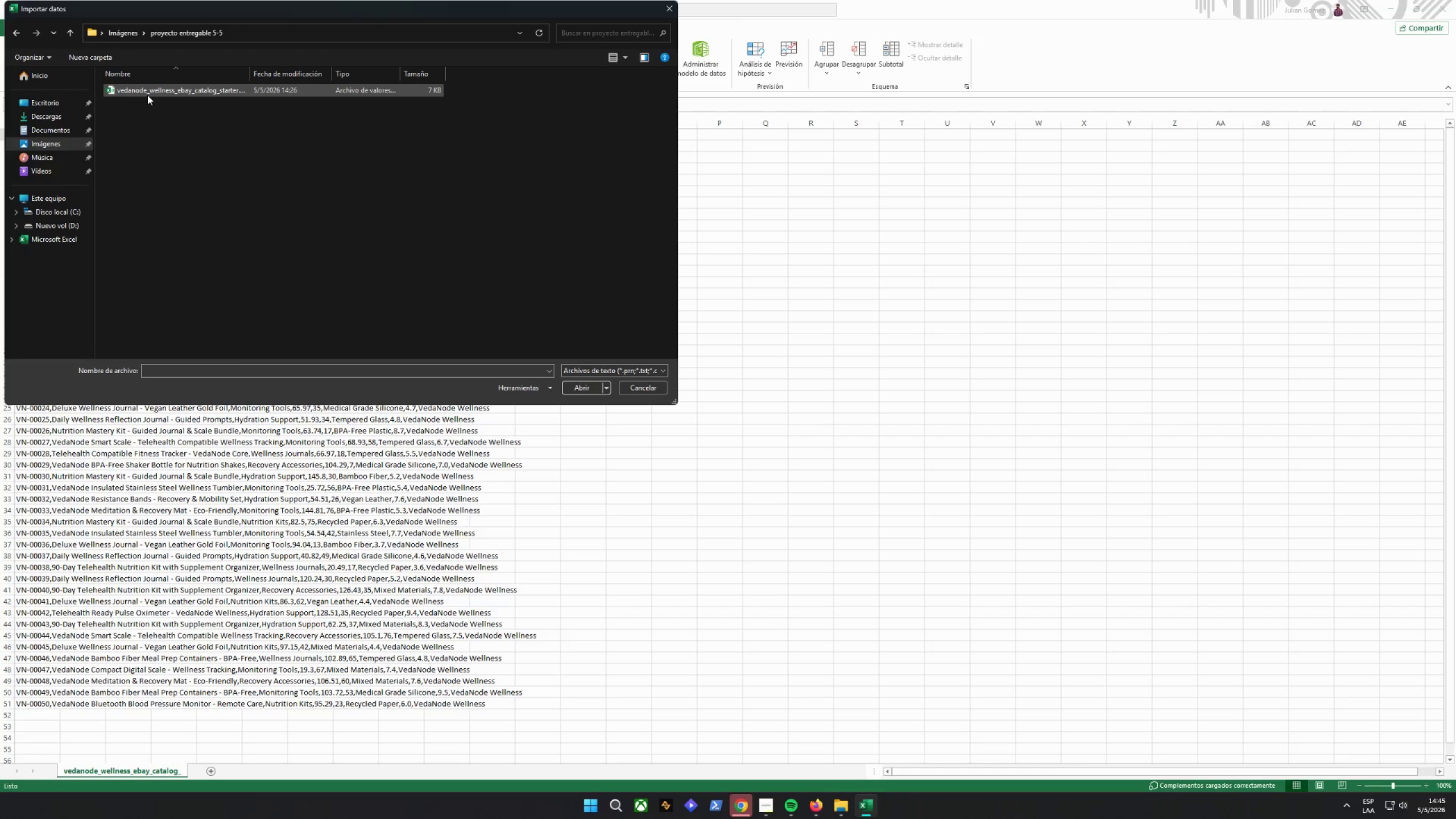 
left_click([147, 95])
 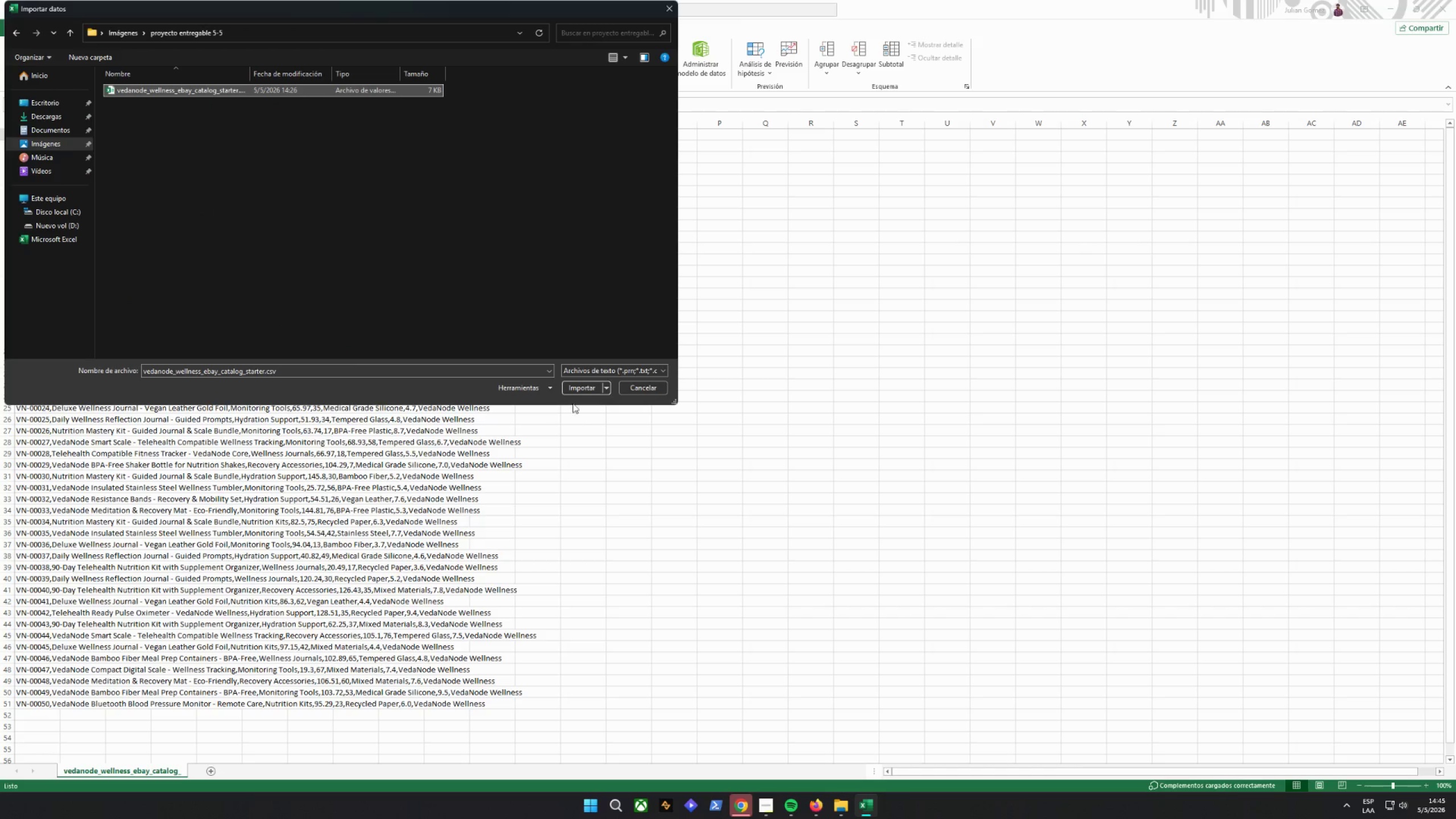 
left_click([583, 394])
 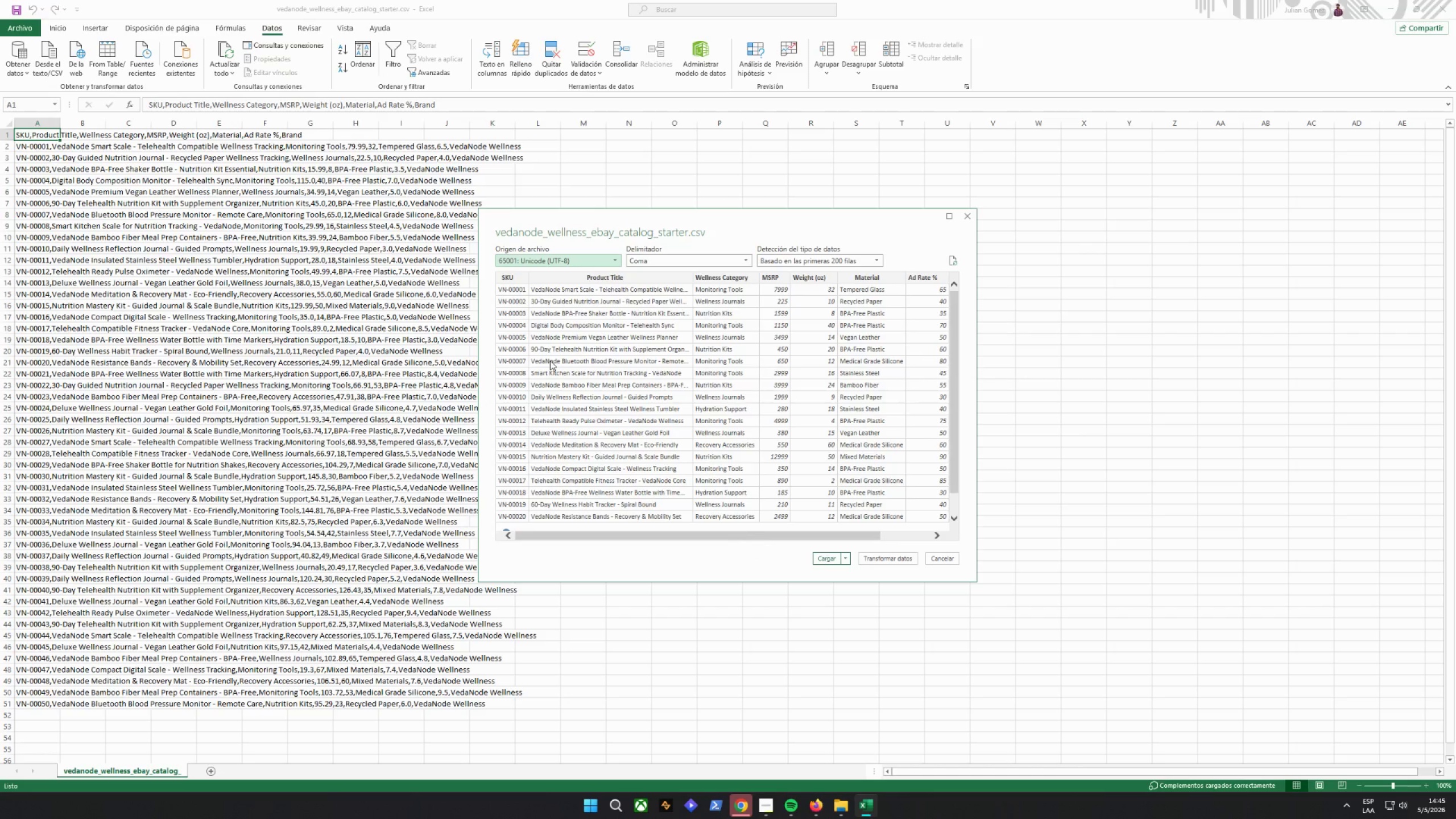 
left_click([809, 556])
 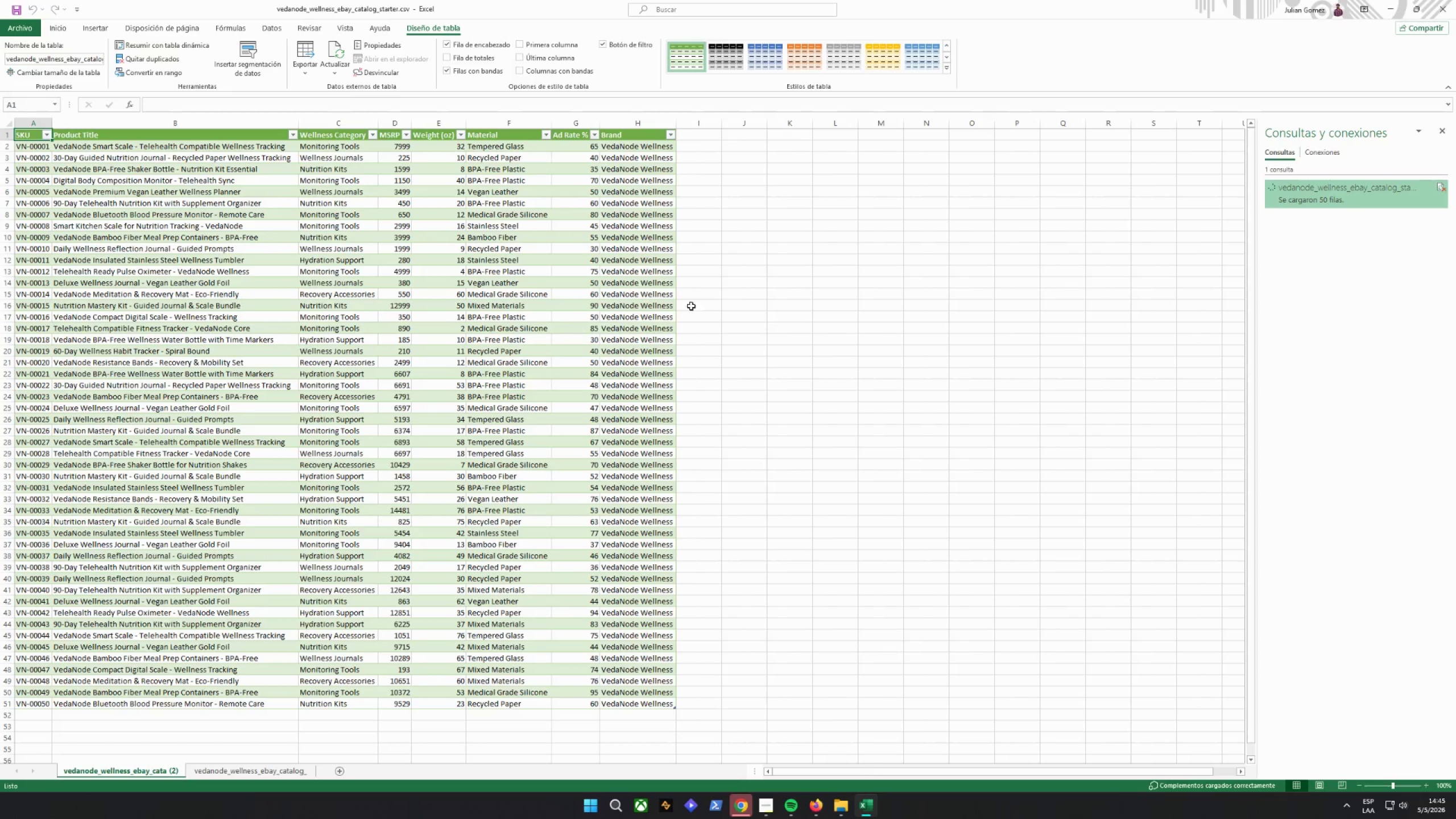 
left_click([1446, 132])
 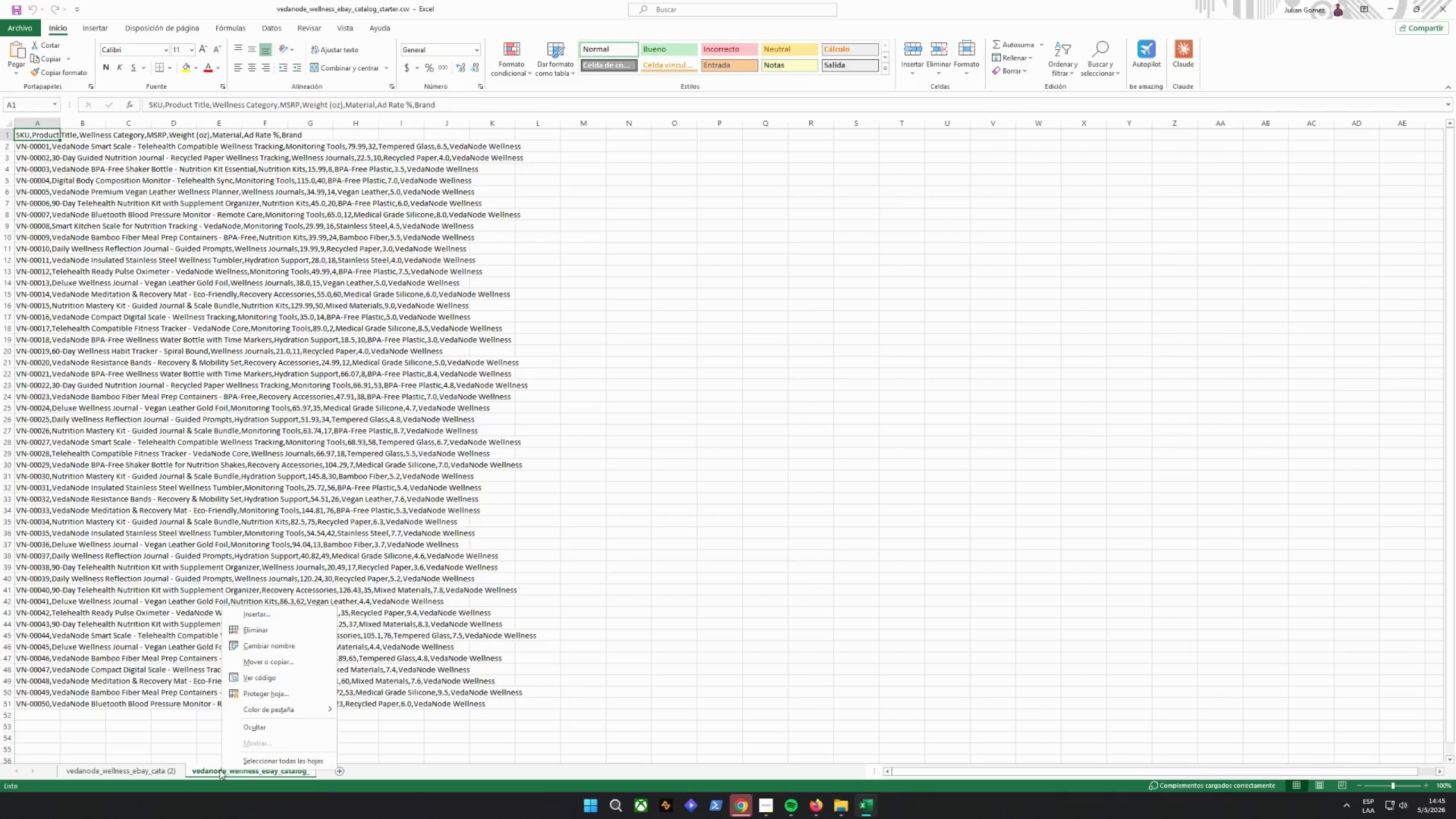 
left_click([257, 627])
 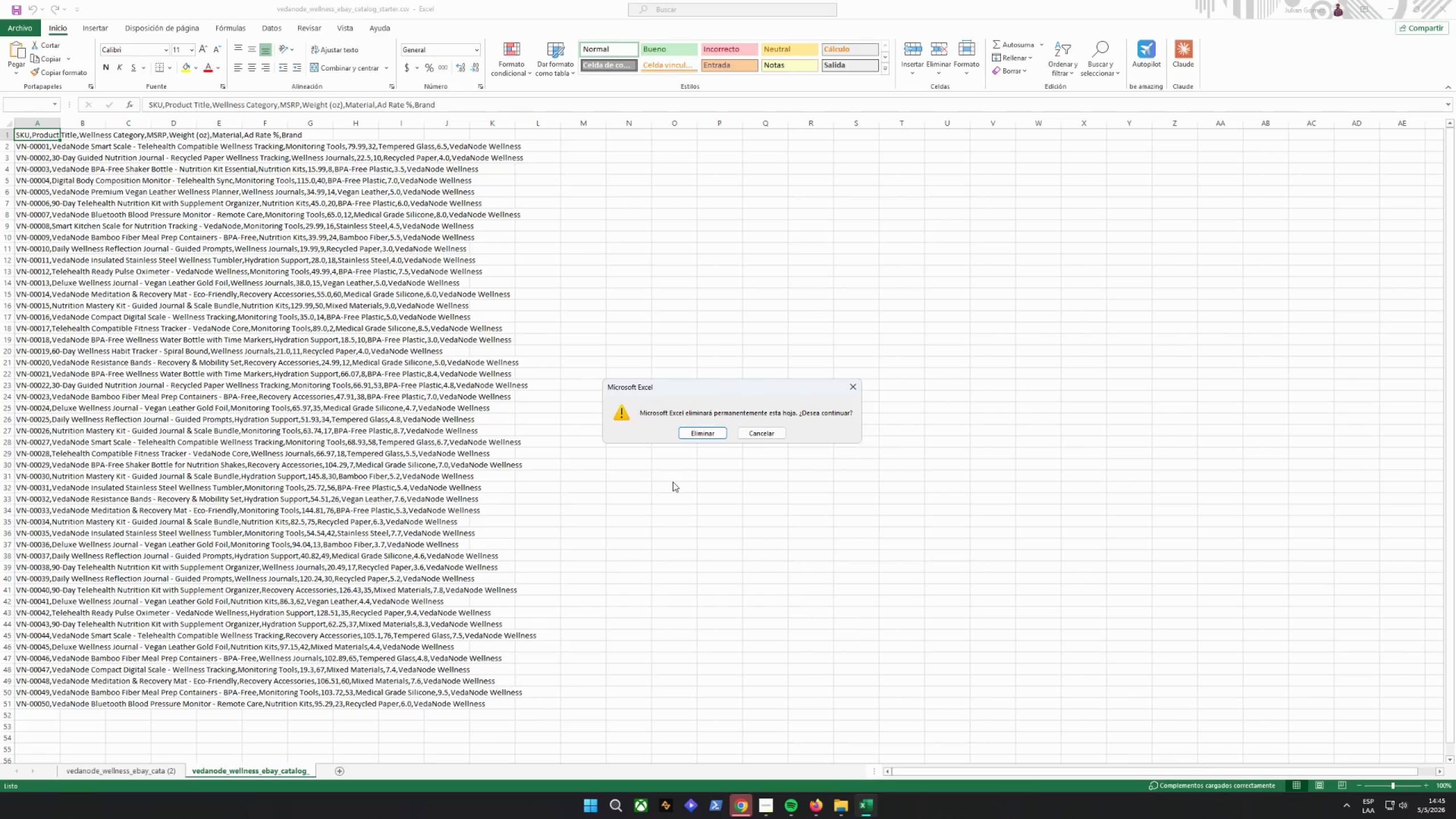 
left_click([695, 431])
 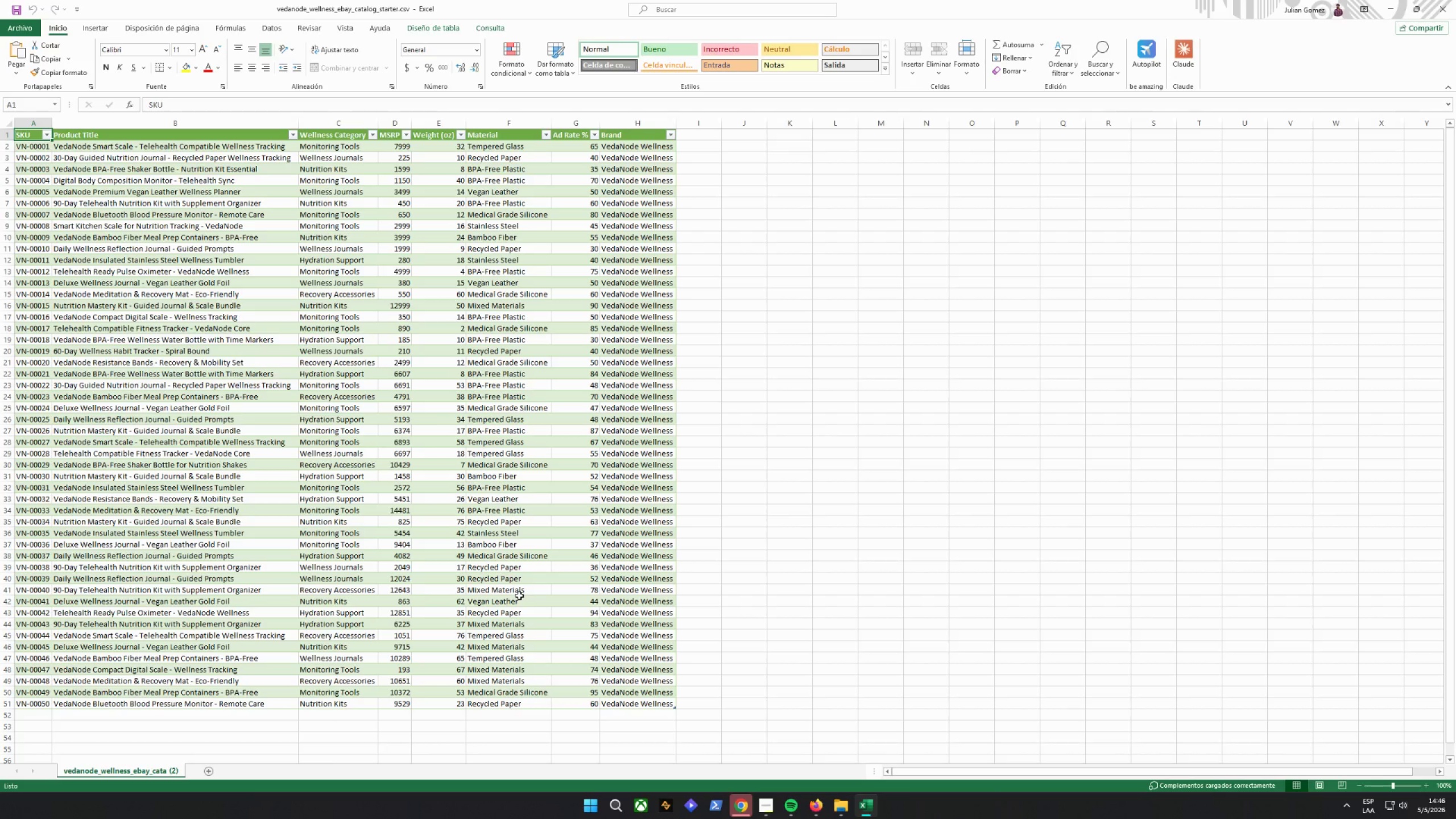 
wait(51.62)
 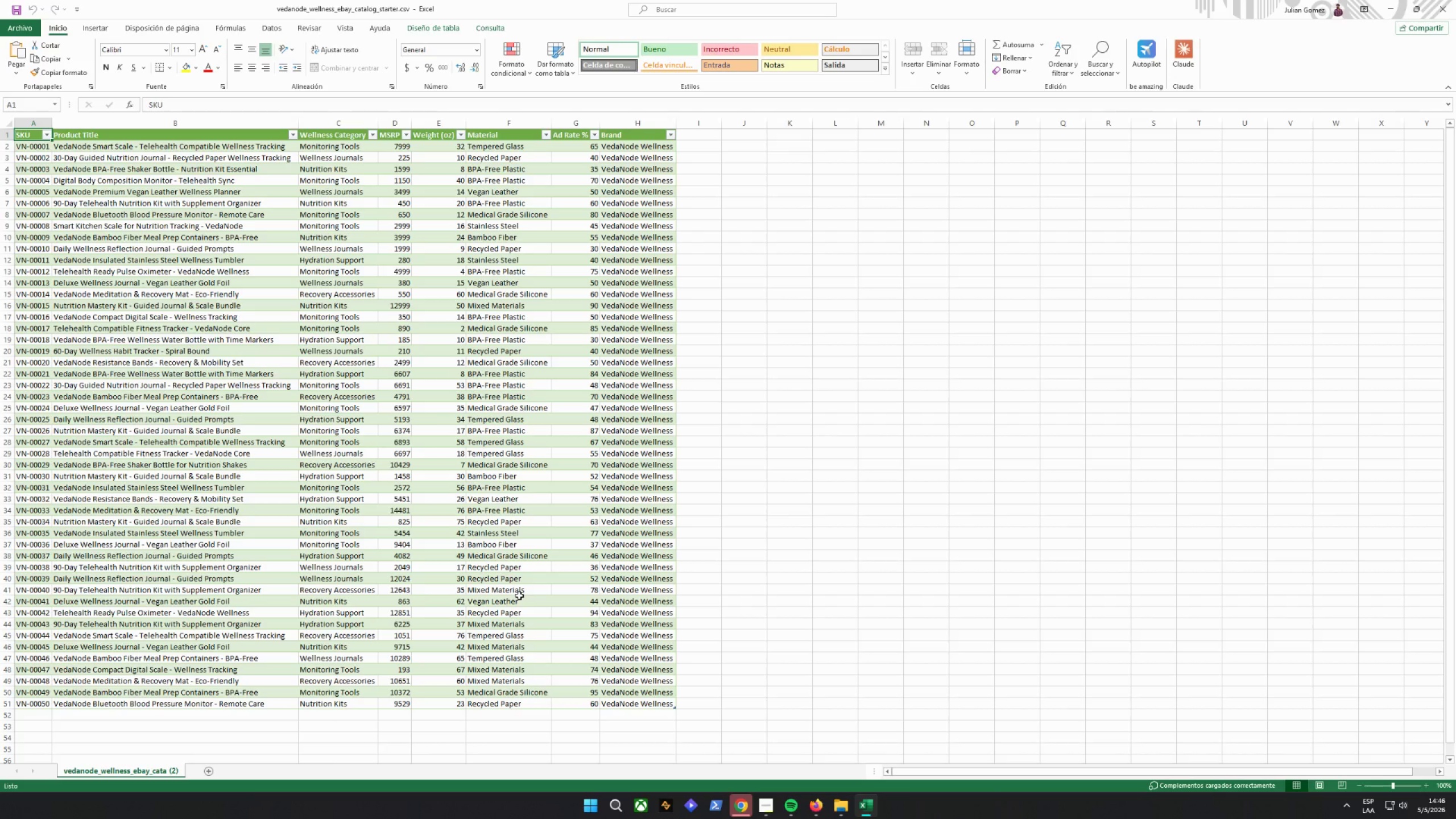 
left_click_drag(start_coordinate=[410, 540], to_coordinate=[410, 537])
 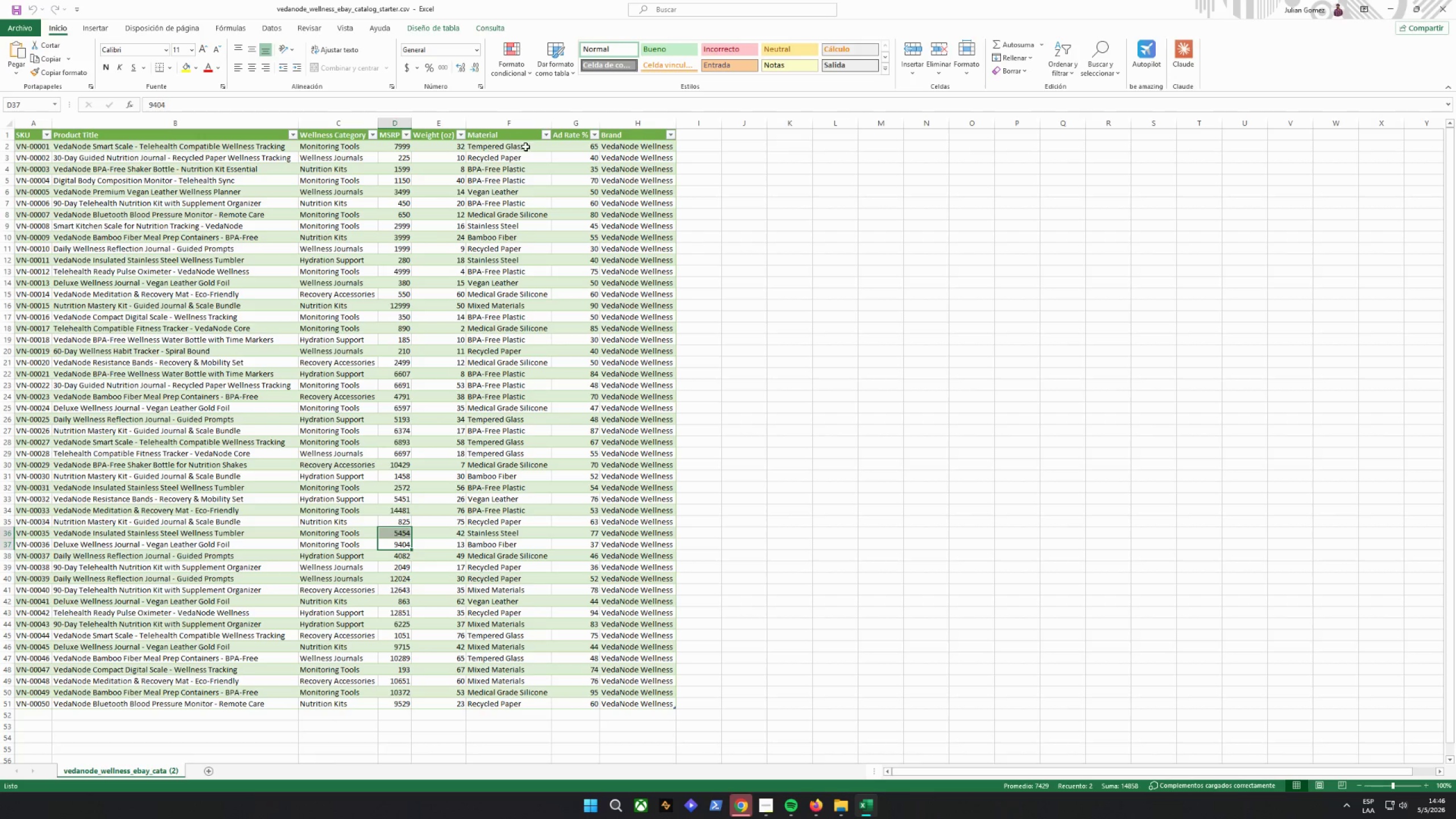 
left_click_drag(start_coordinate=[628, 144], to_coordinate=[15, 191])
 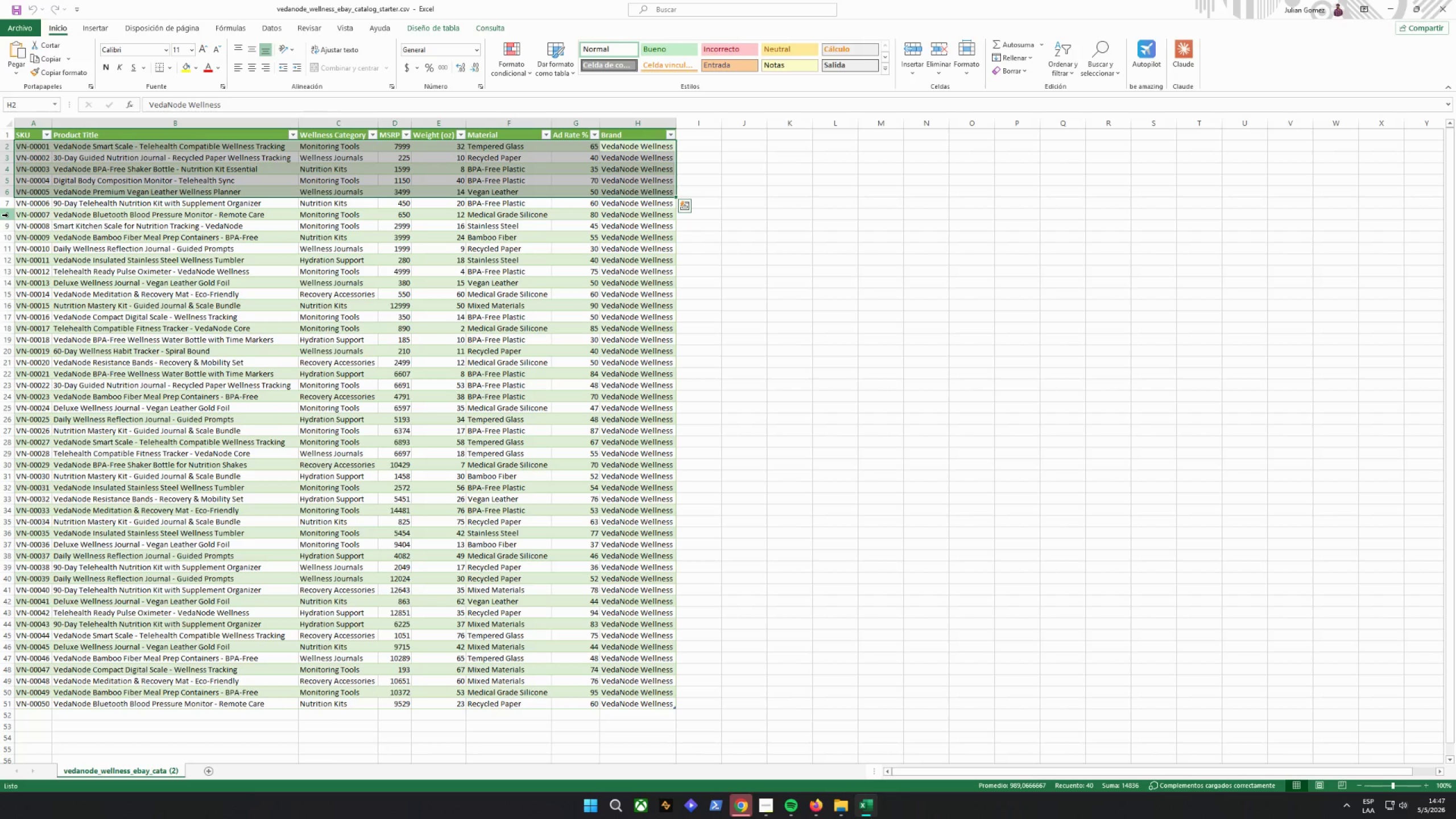 
wait(21.15)
 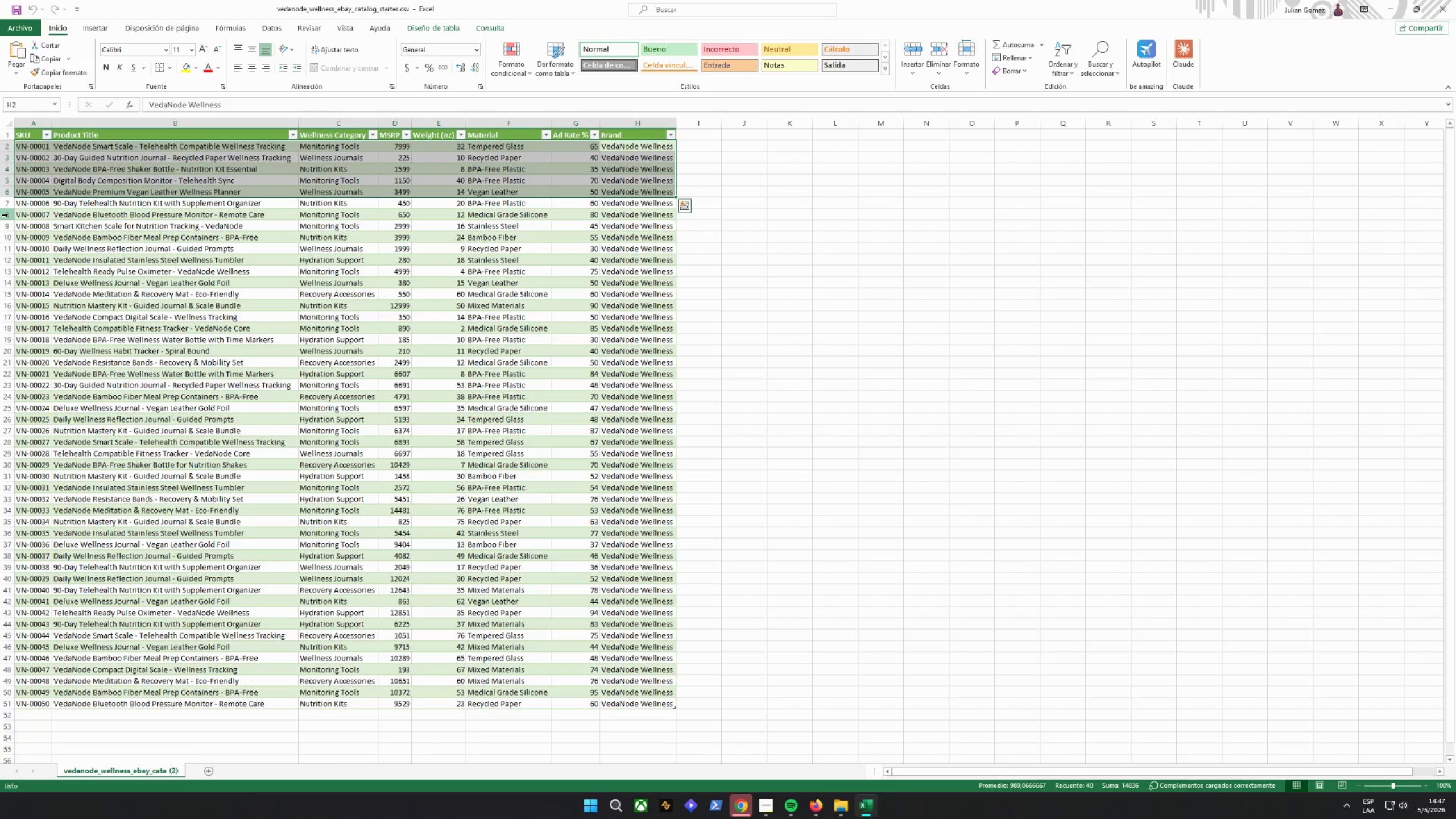 
left_click([266, 165])
 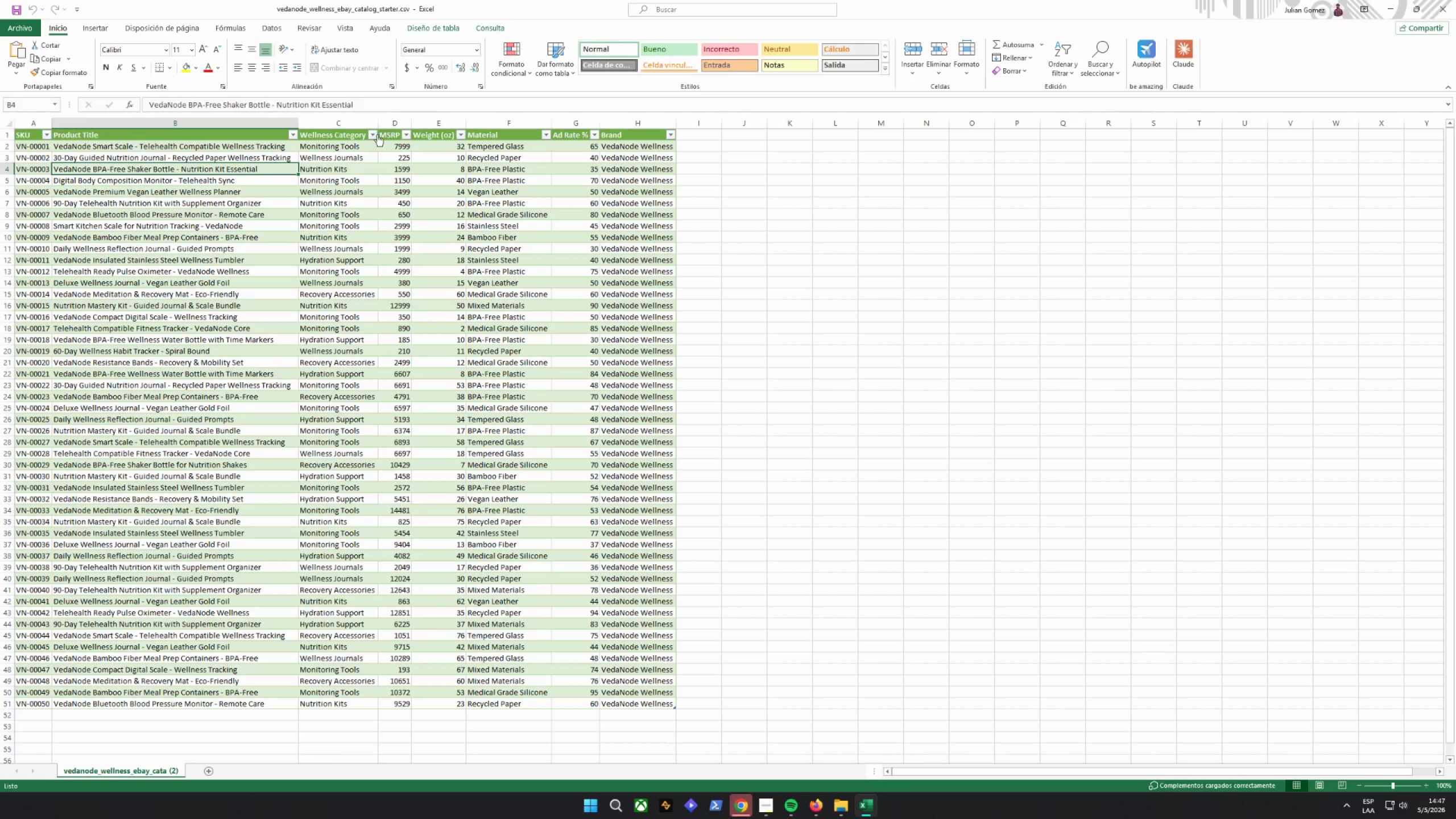 
left_click([371, 135])
 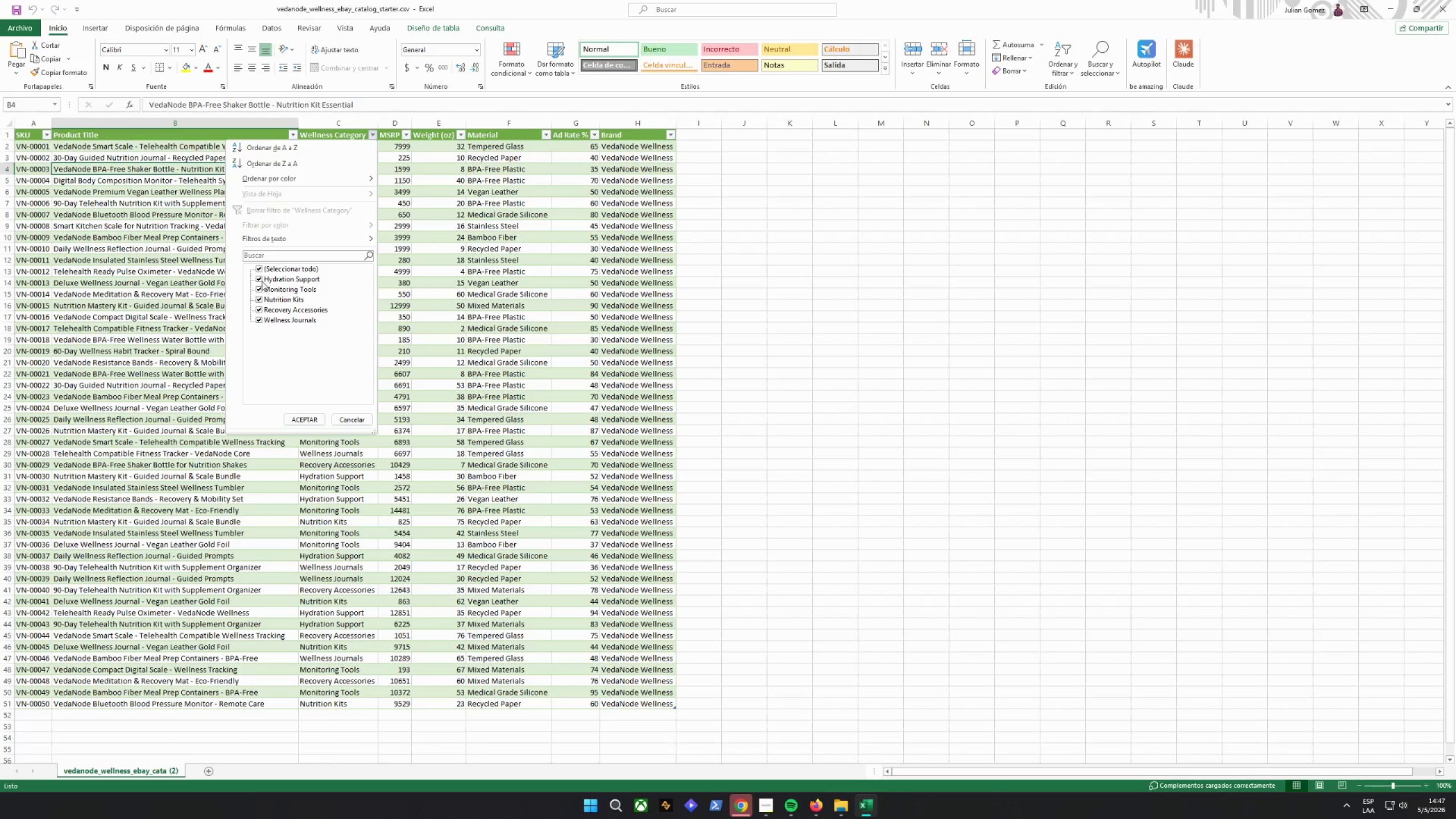 
wait(6.37)
 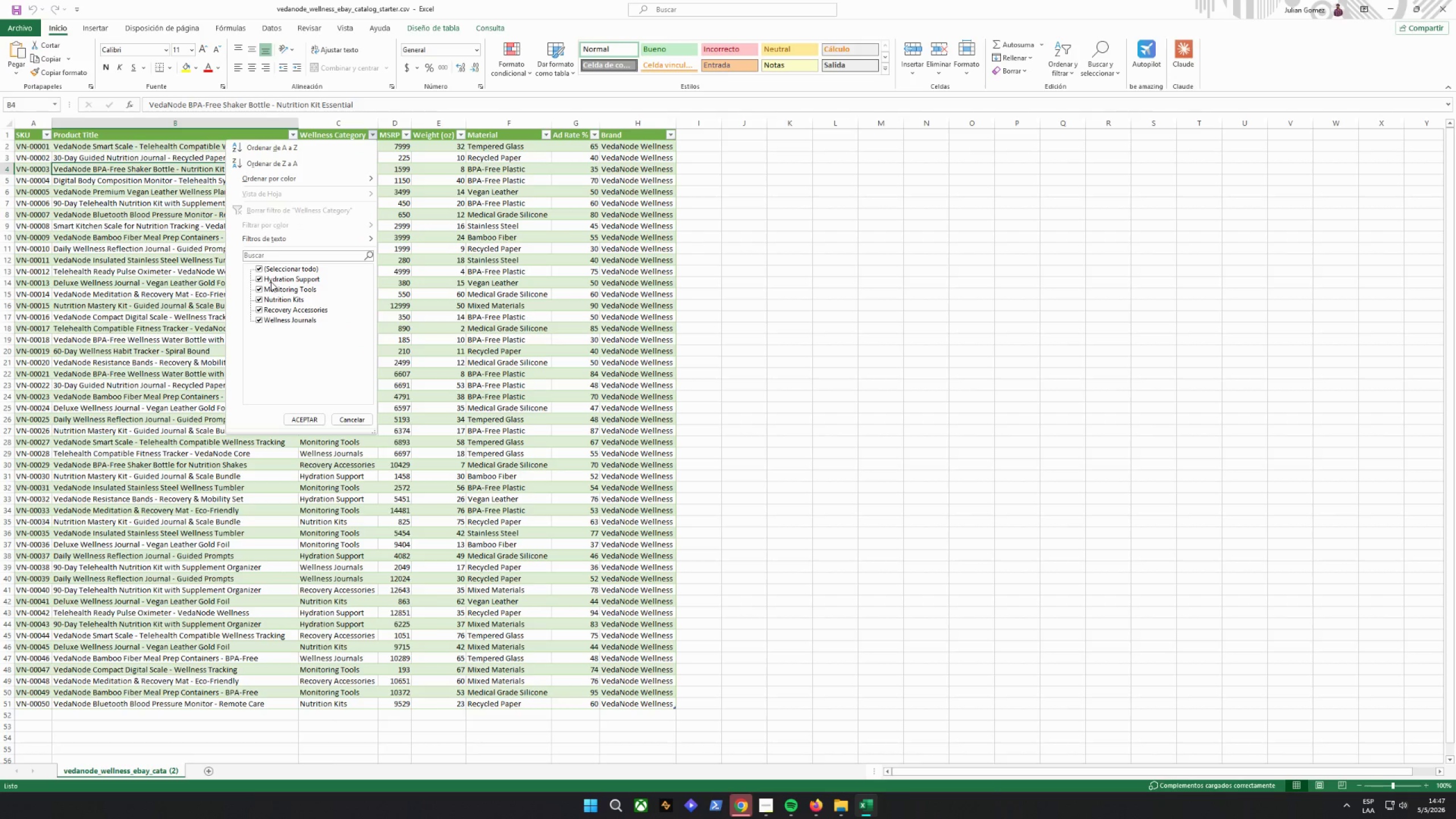 
left_click([301, 421])
 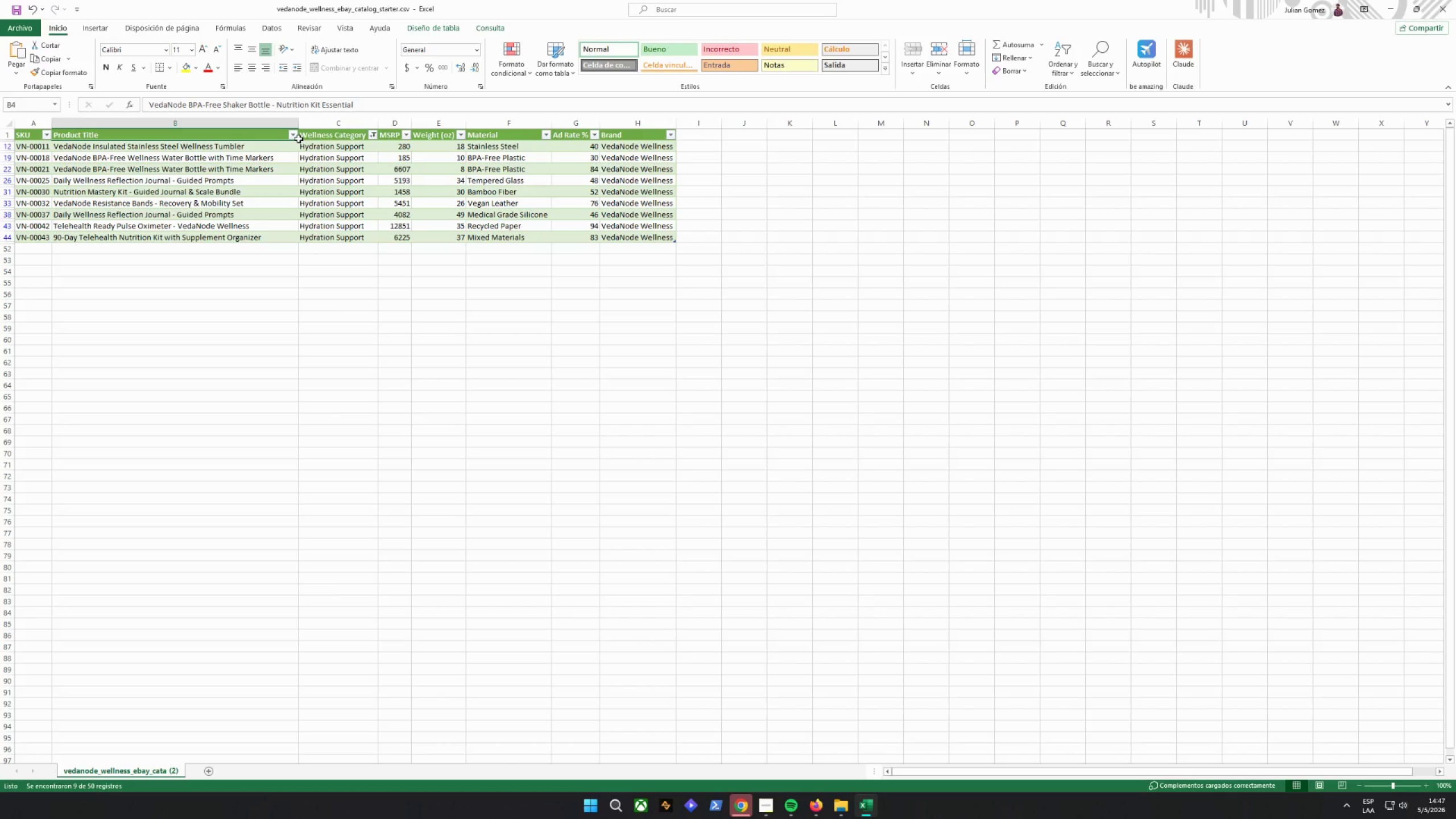 
left_click([295, 135])
 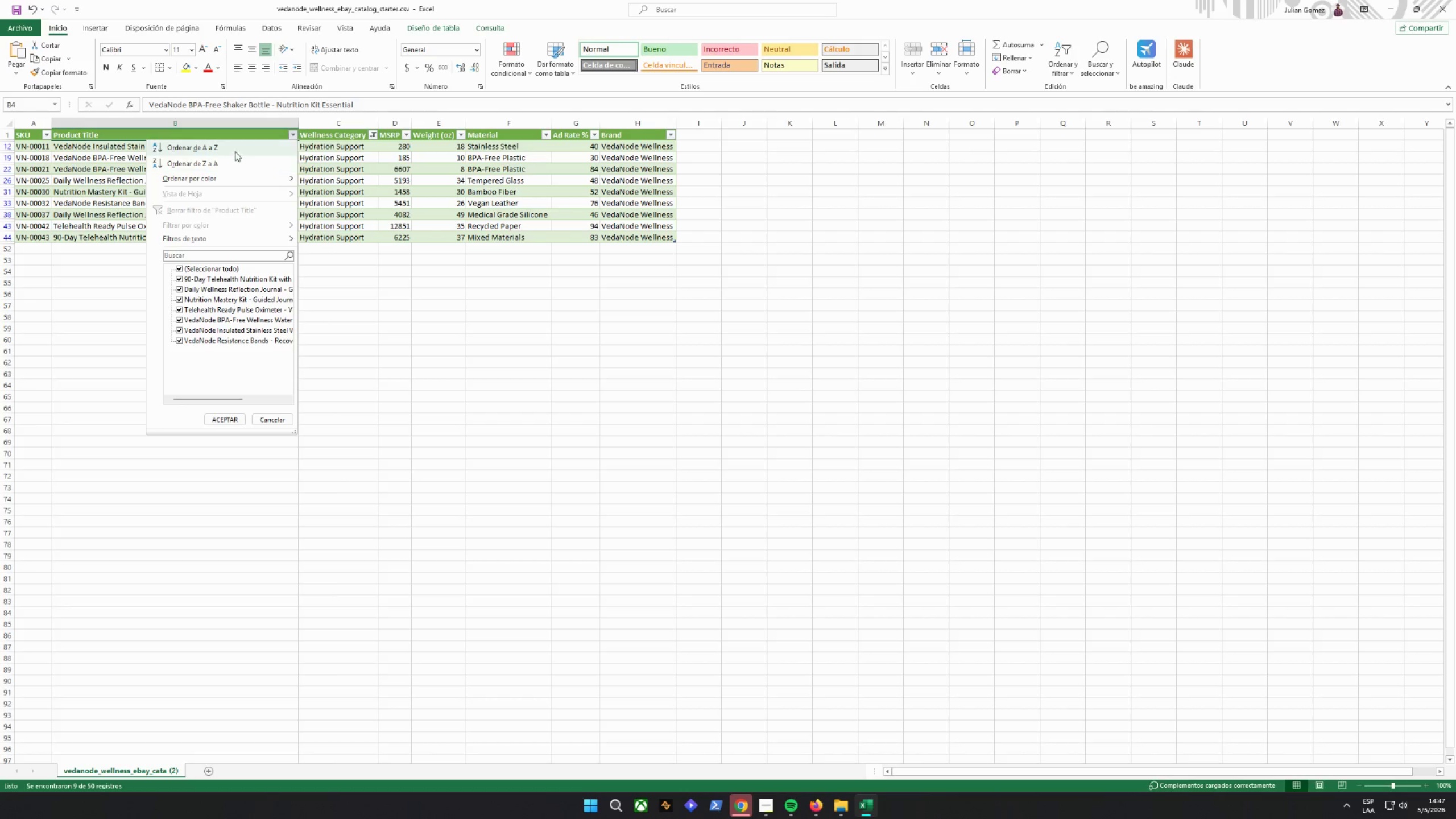 
left_click([233, 149])
 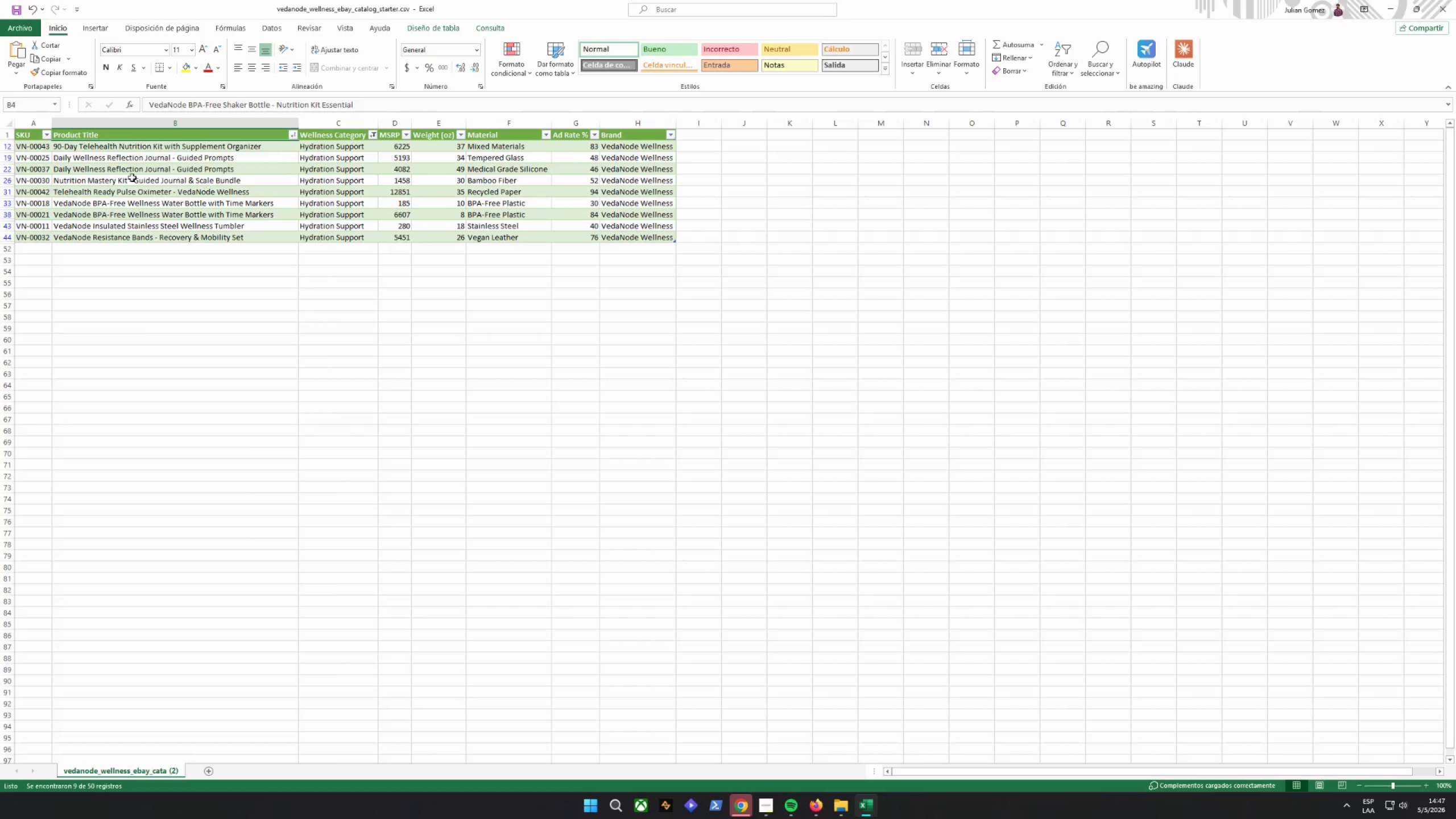 
left_click([61, 162])
 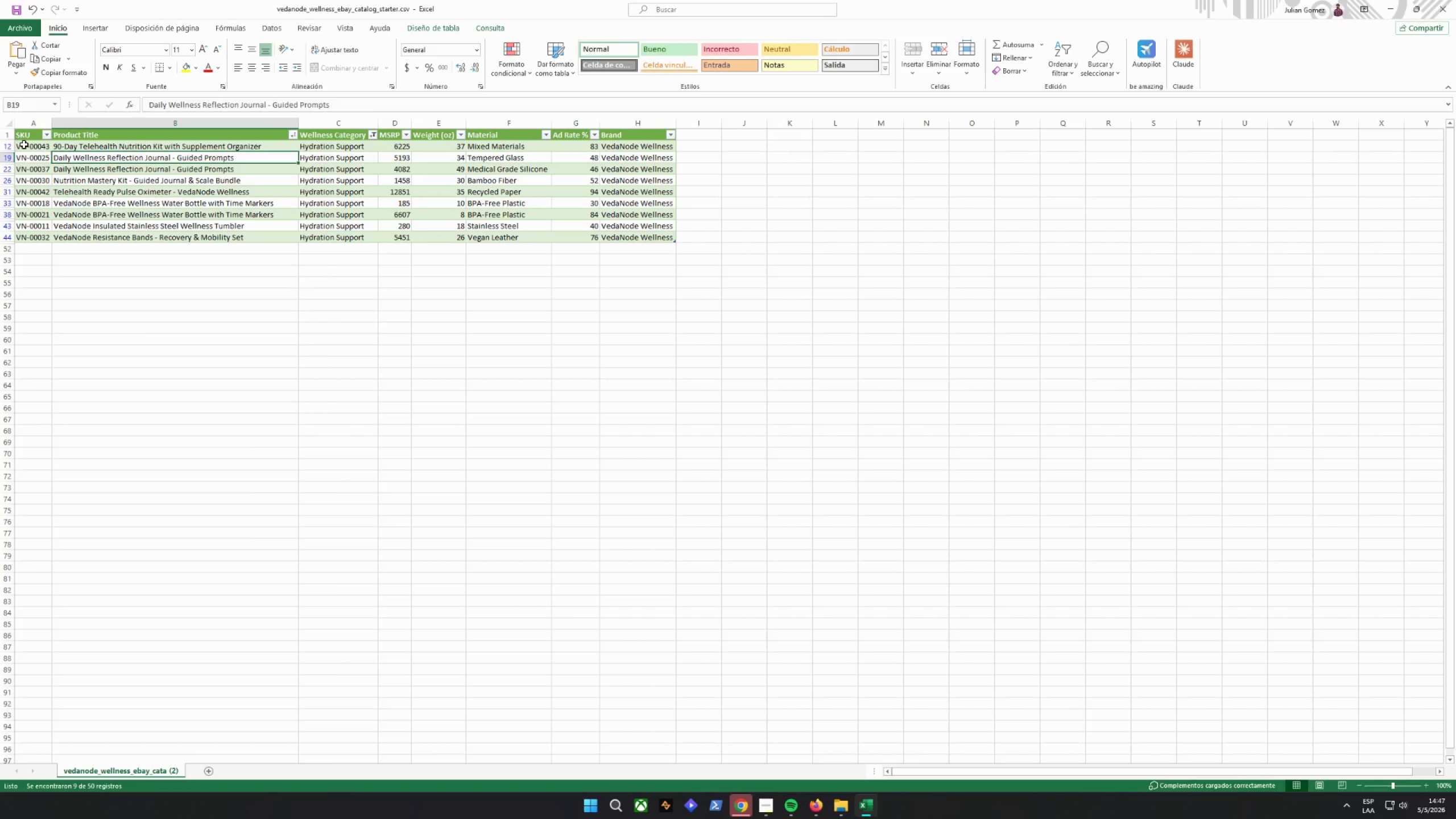 
left_click_drag(start_coordinate=[39, 150], to_coordinate=[650, 150])
 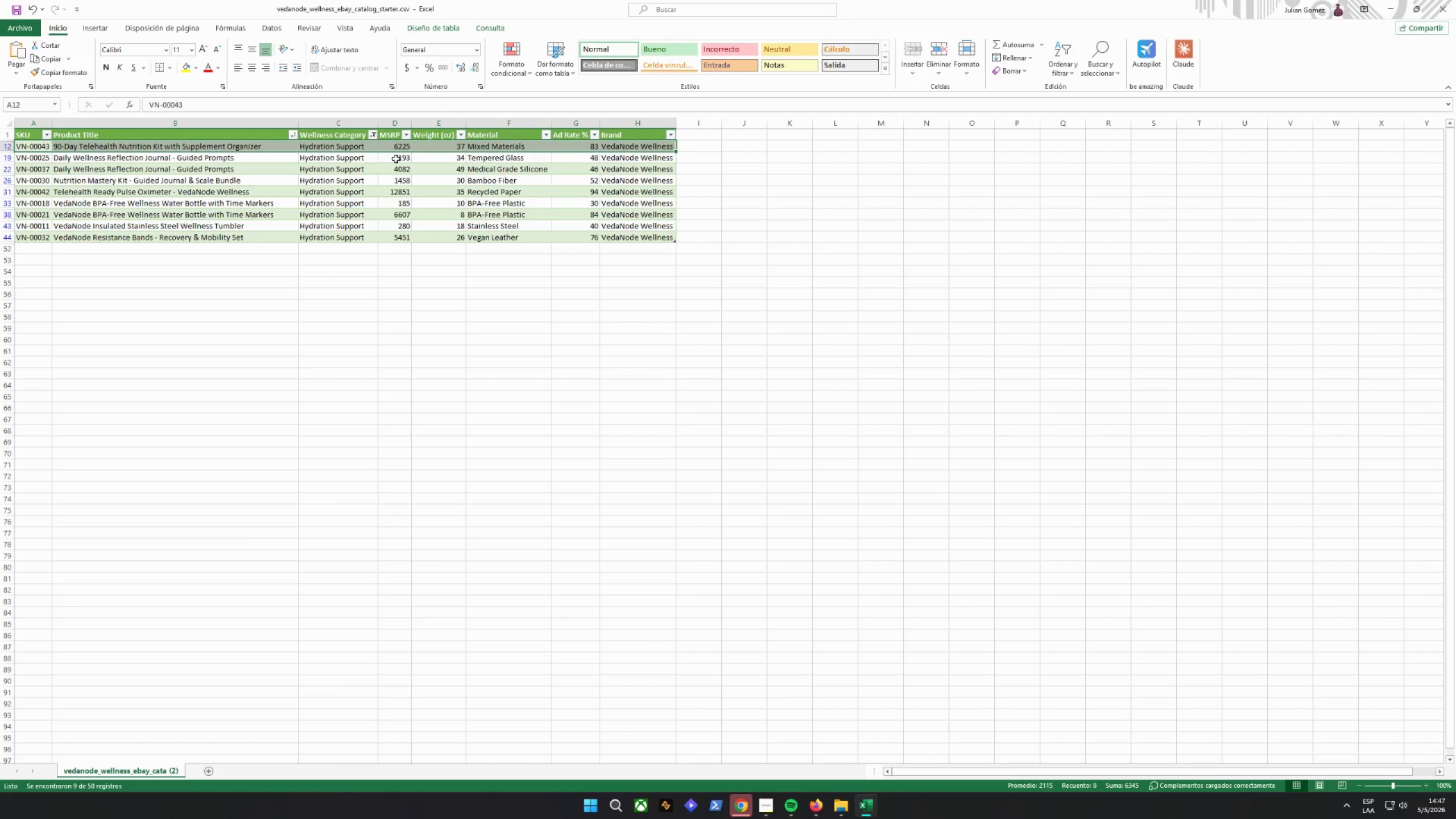 
wait(6.72)
 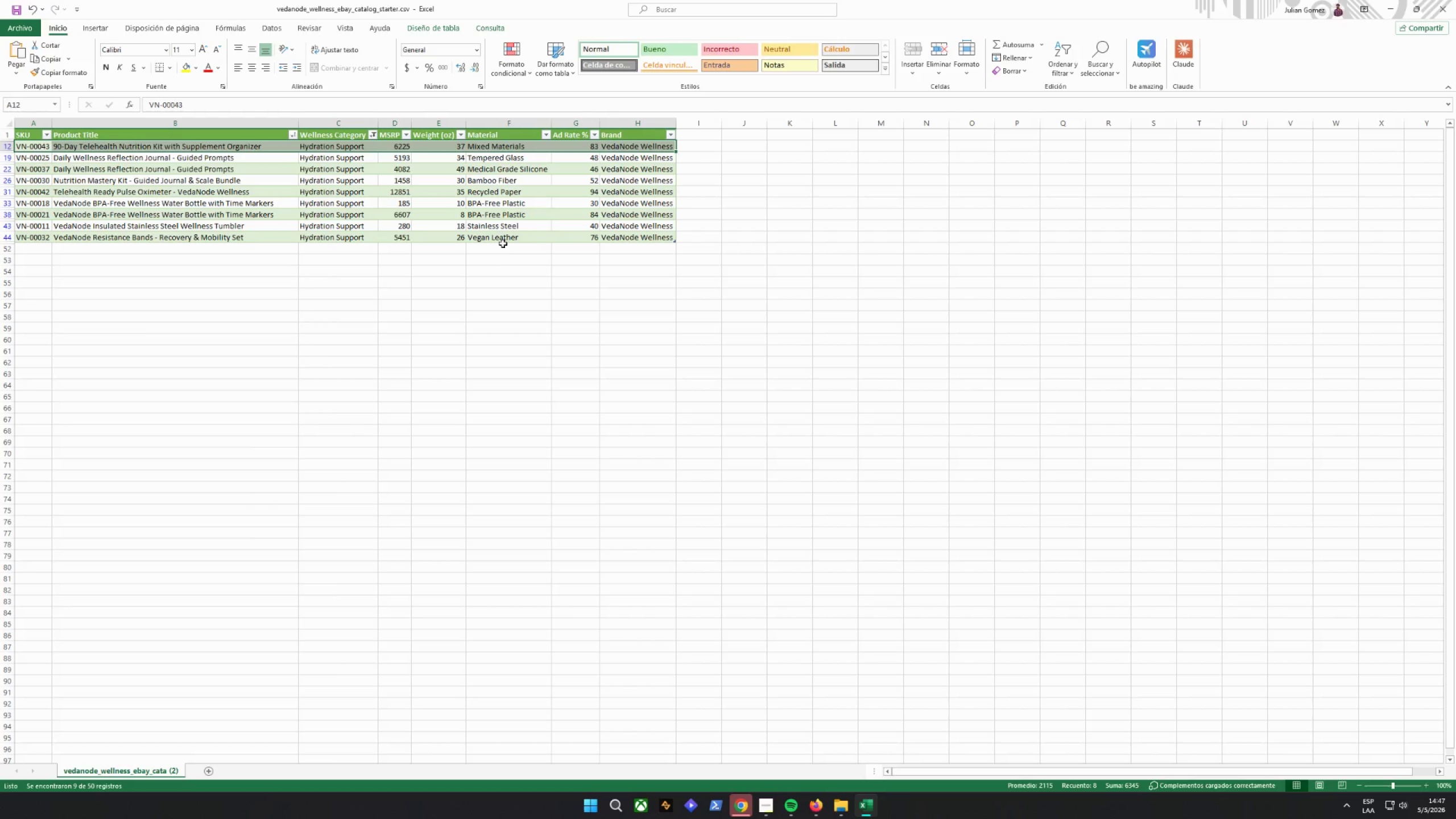 
left_click_drag(start_coordinate=[30, 159], to_coordinate=[602, 240])
 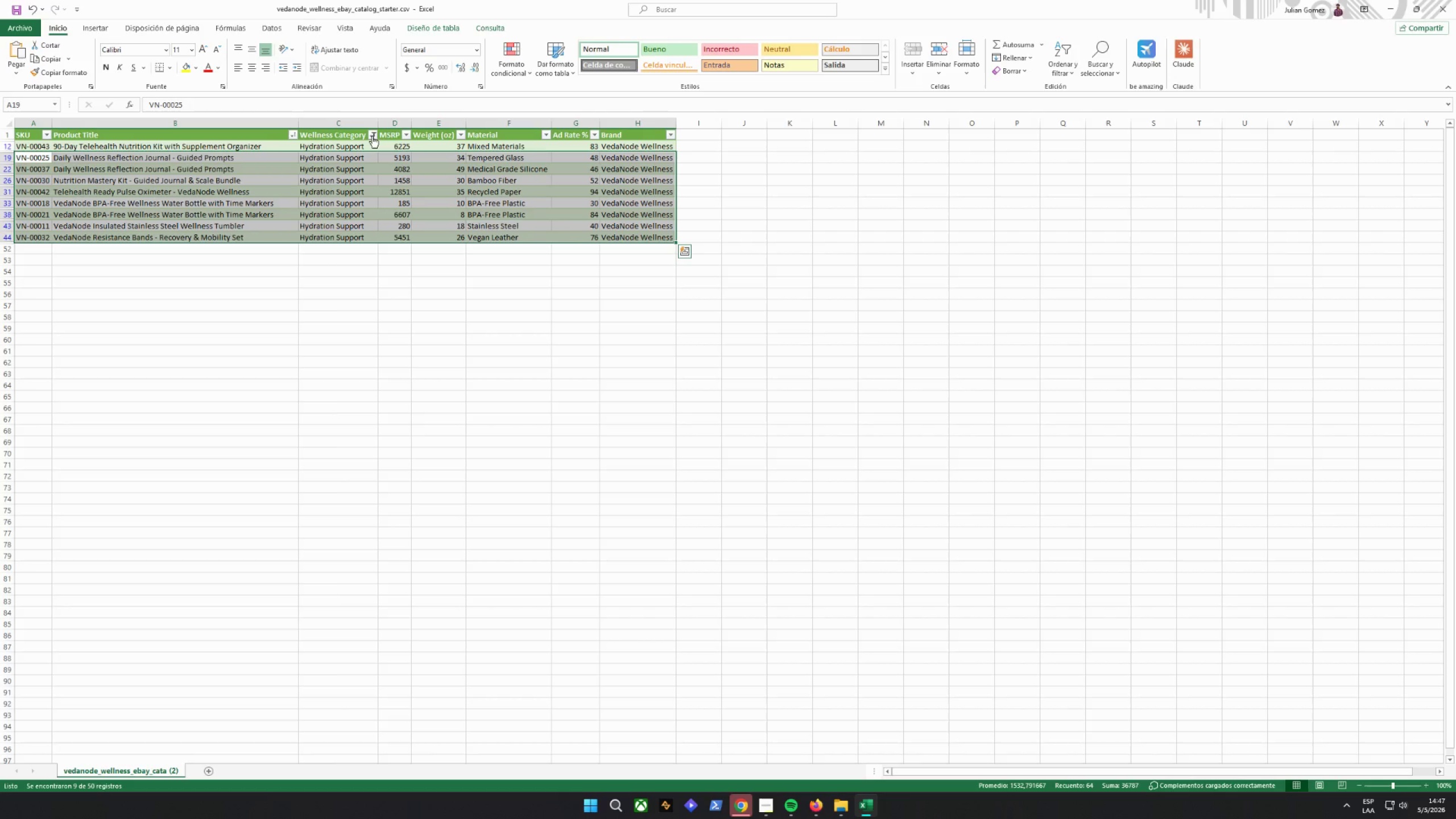 
left_click([372, 136])
 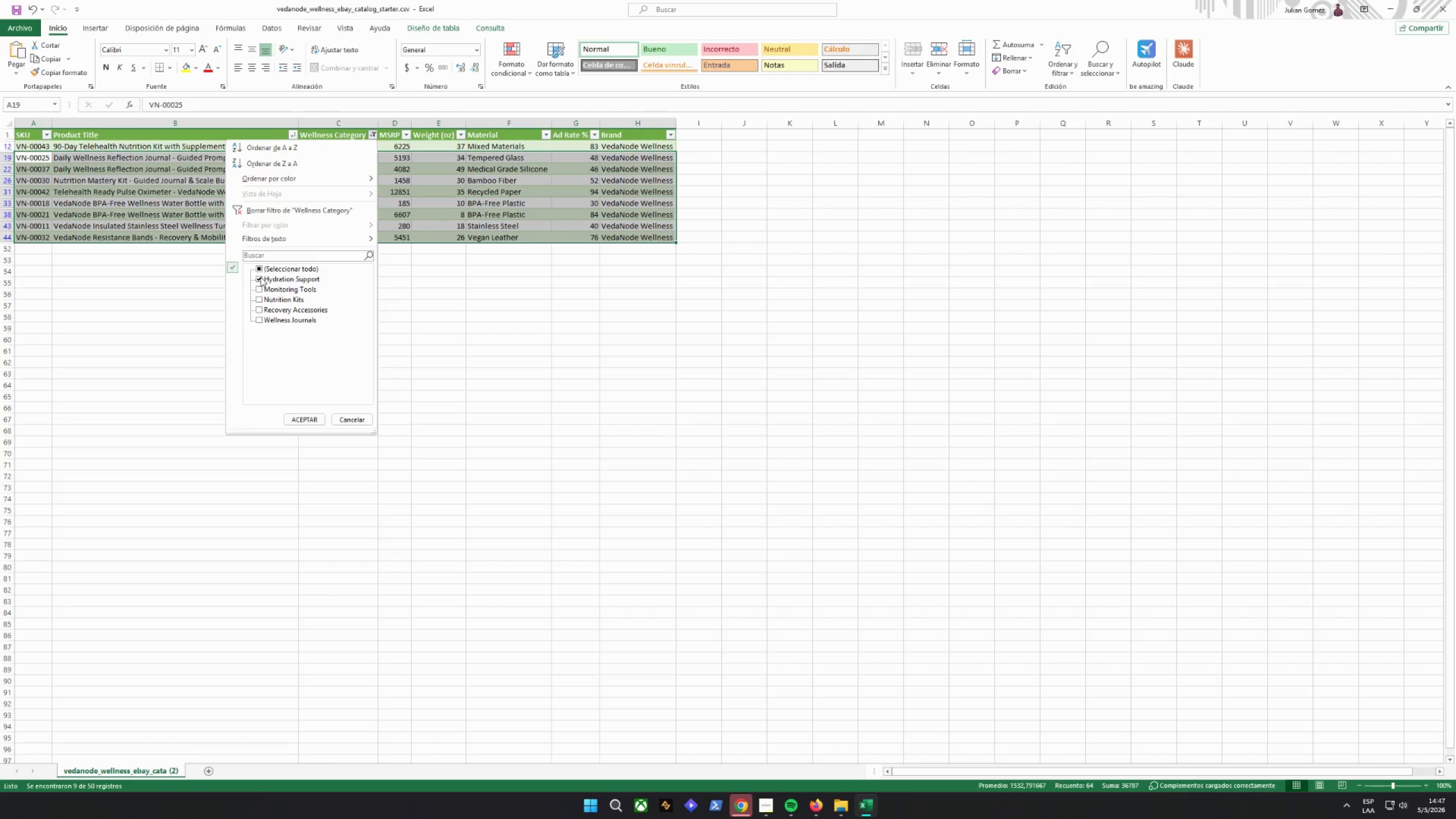 
double_click([259, 287])
 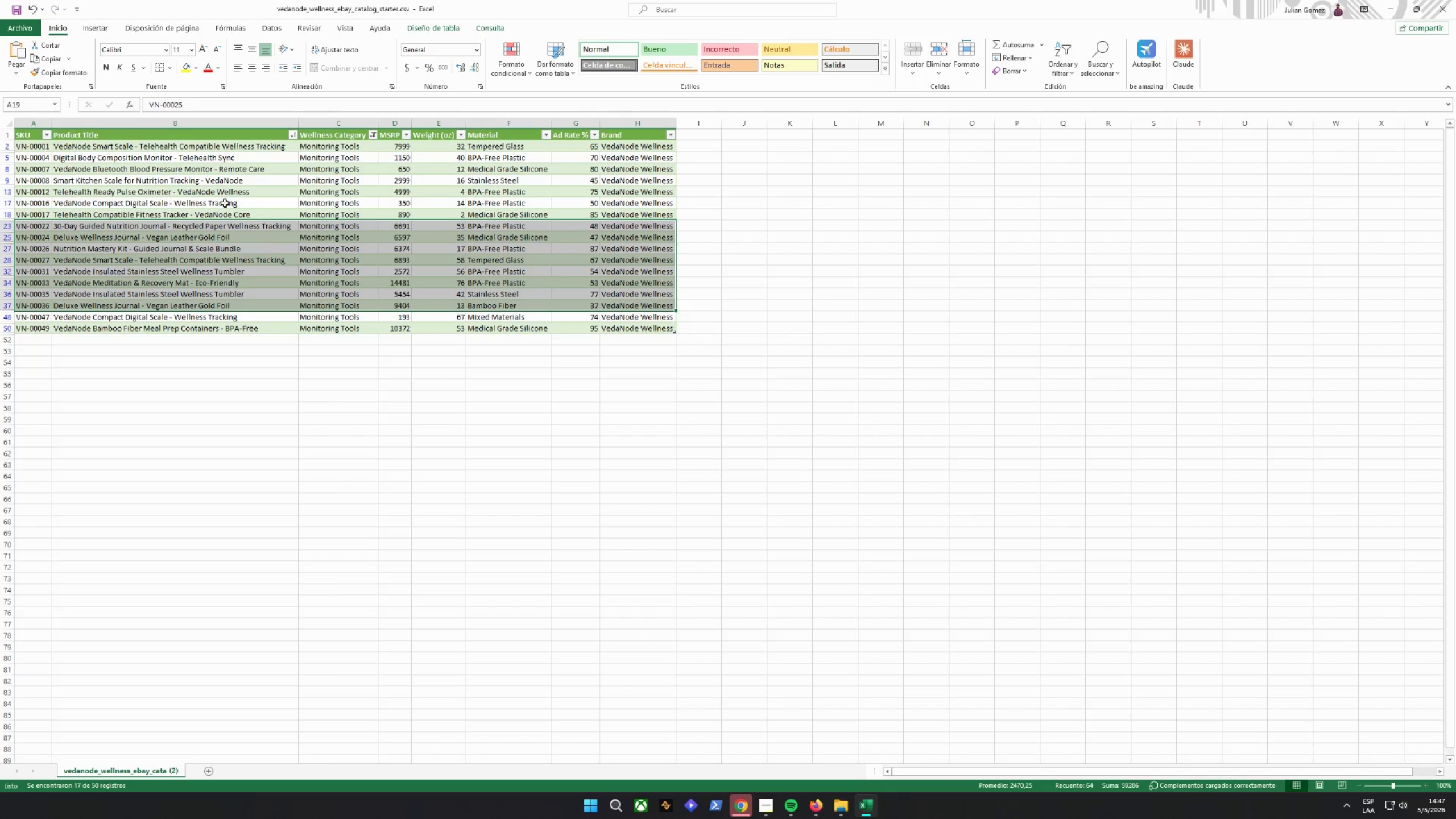 
left_click_drag(start_coordinate=[37, 150], to_coordinate=[636, 325])
 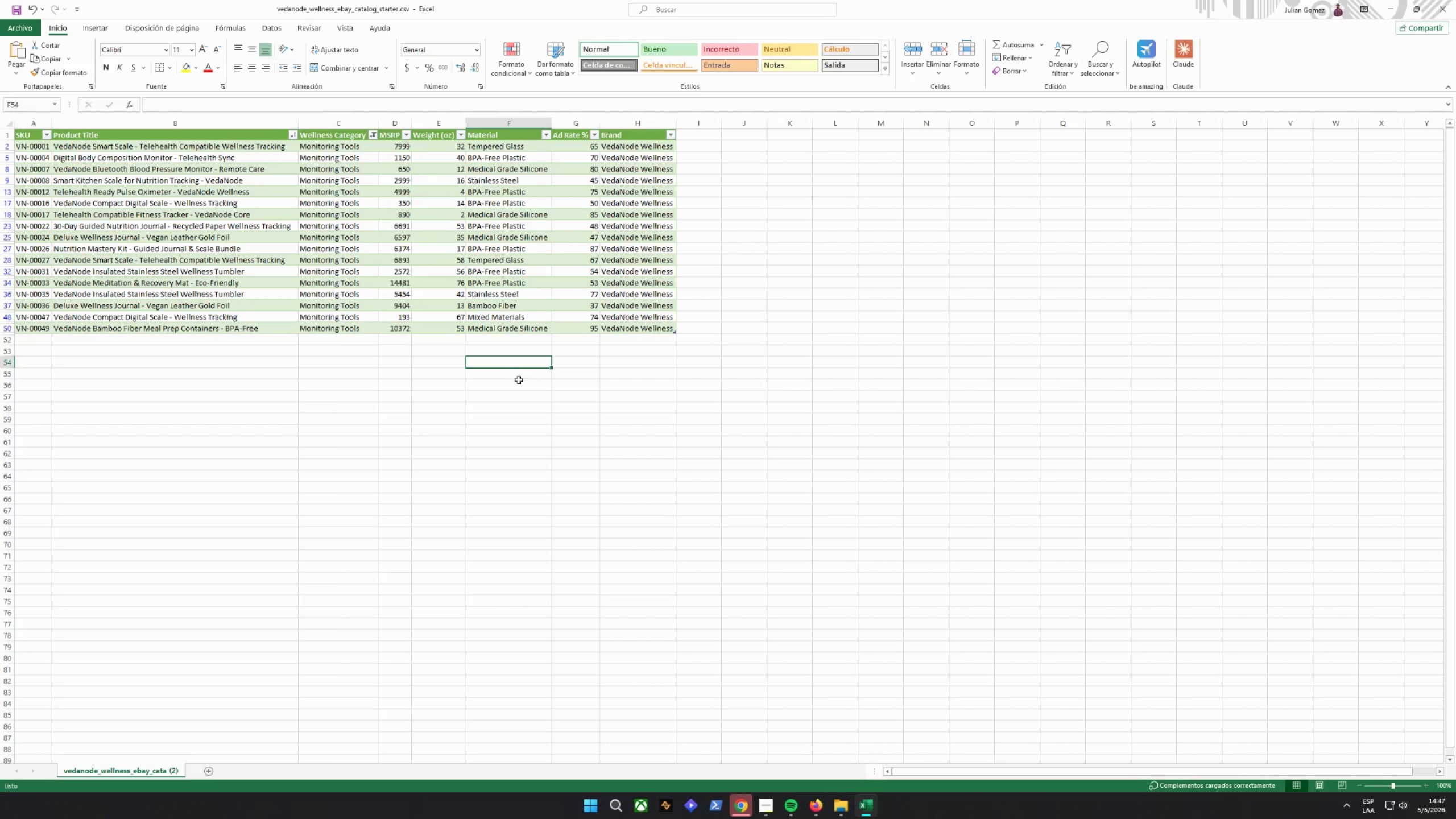 
wait(8.82)
 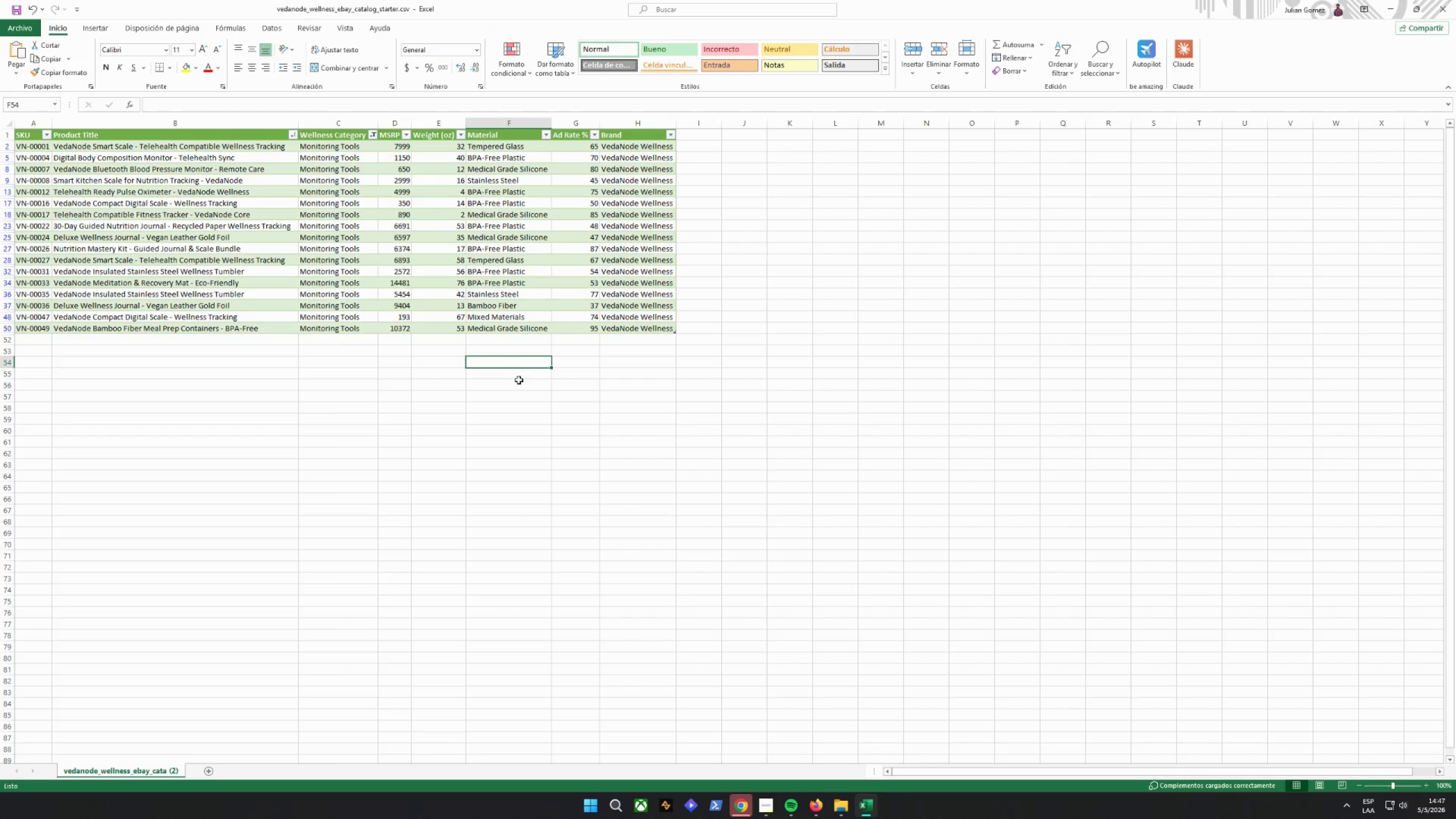 
left_click([374, 133])
 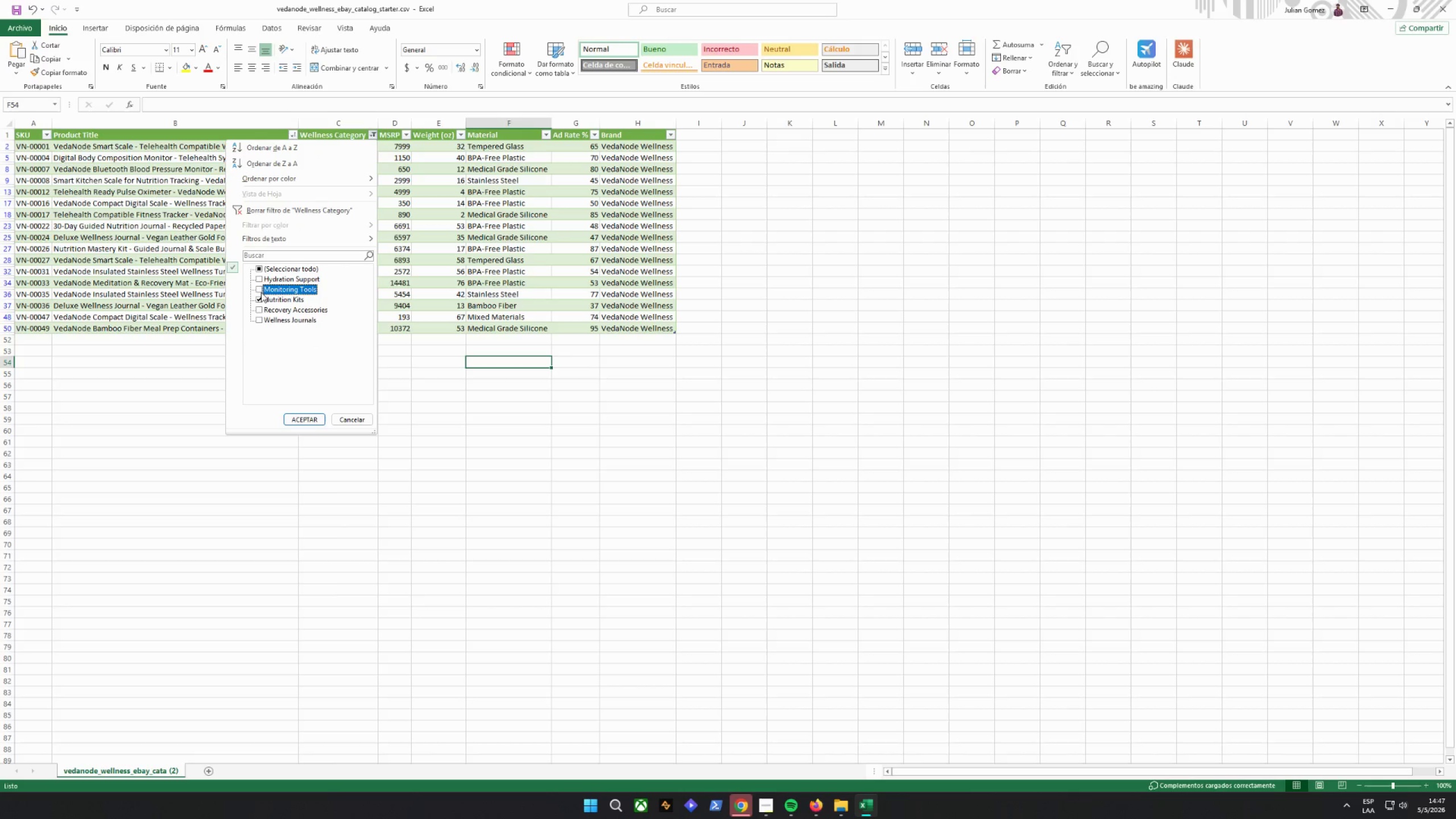 
left_click([306, 420])
 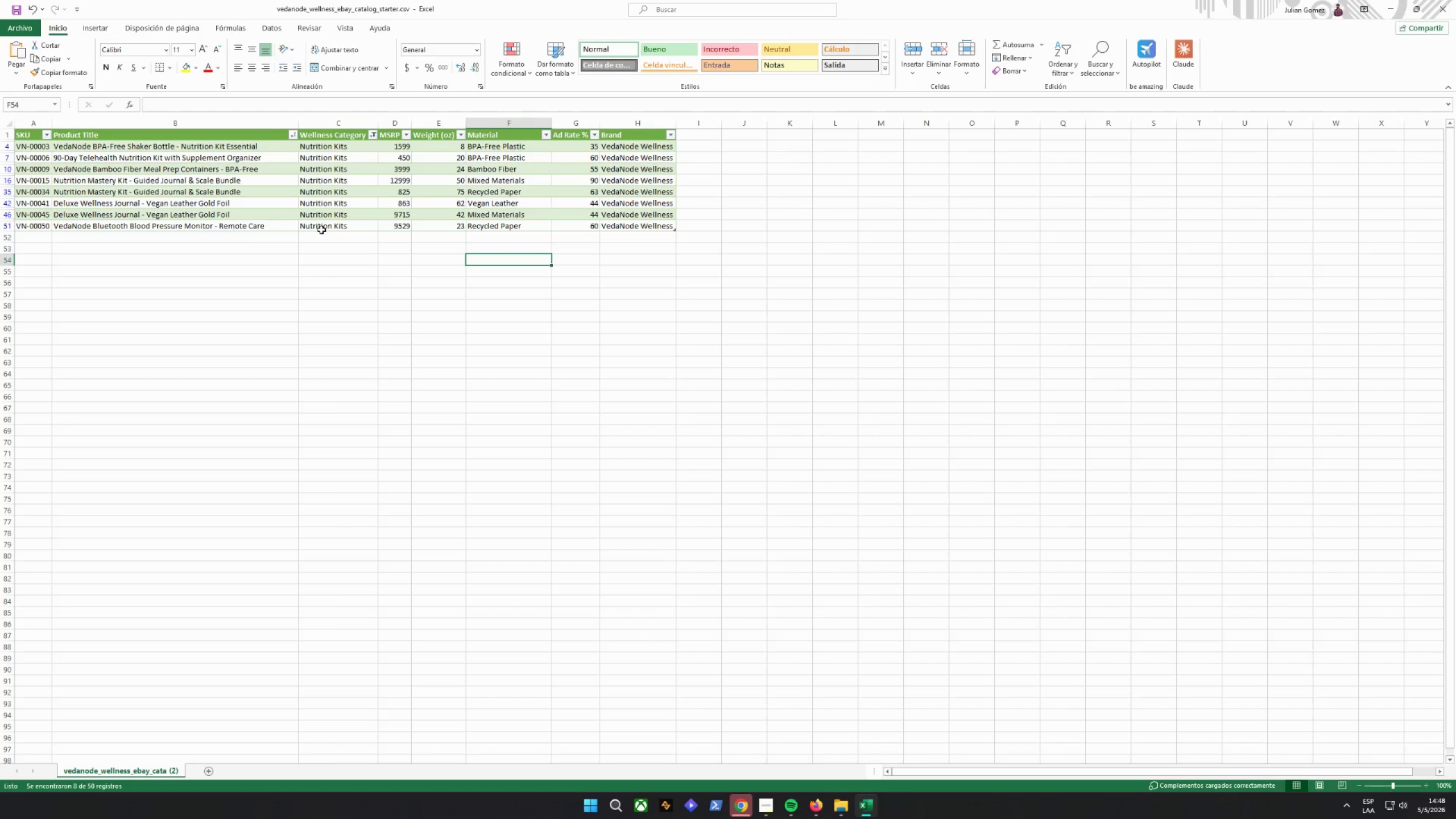 
wait(18.85)
 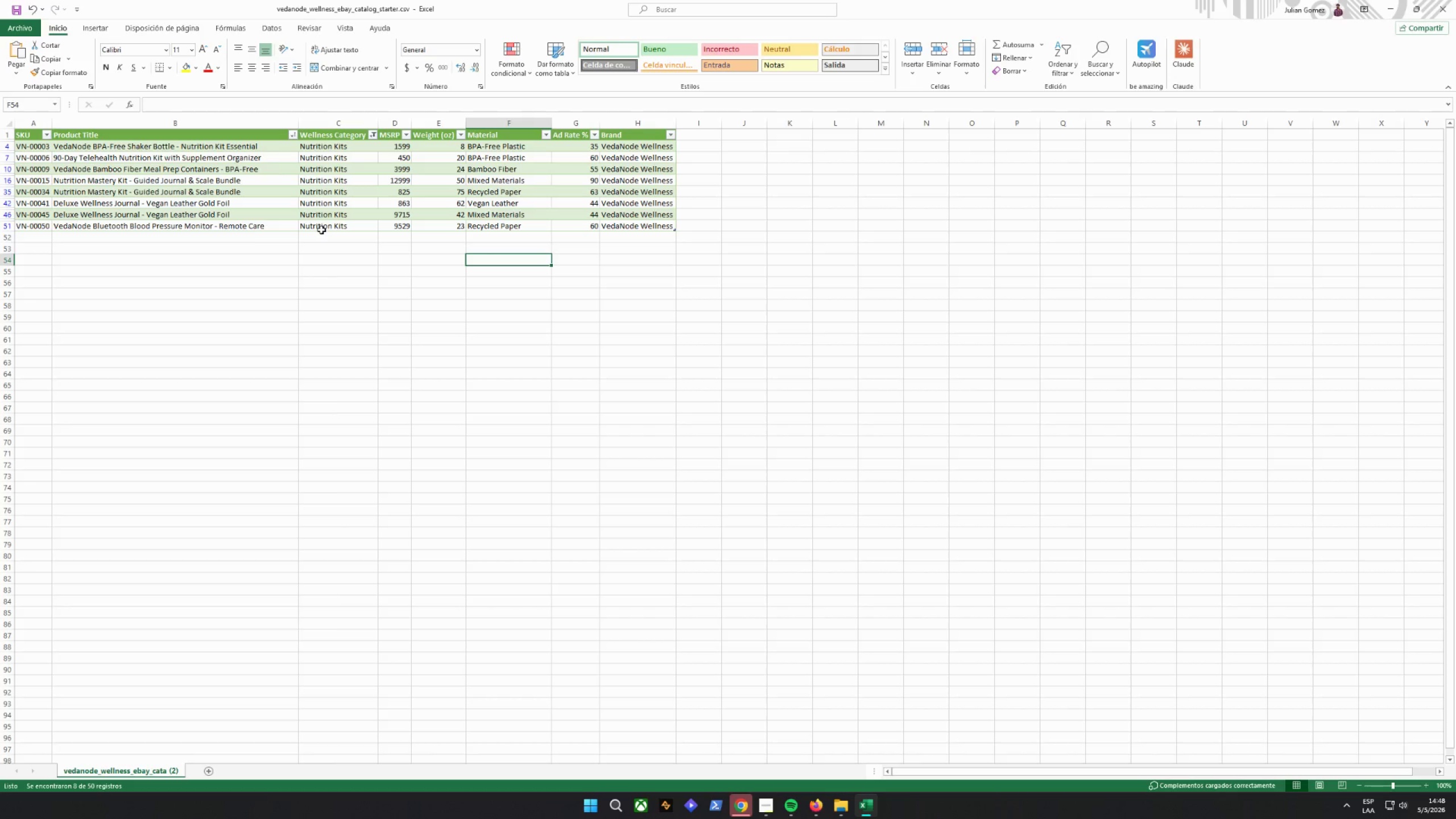 
left_click([373, 135])
 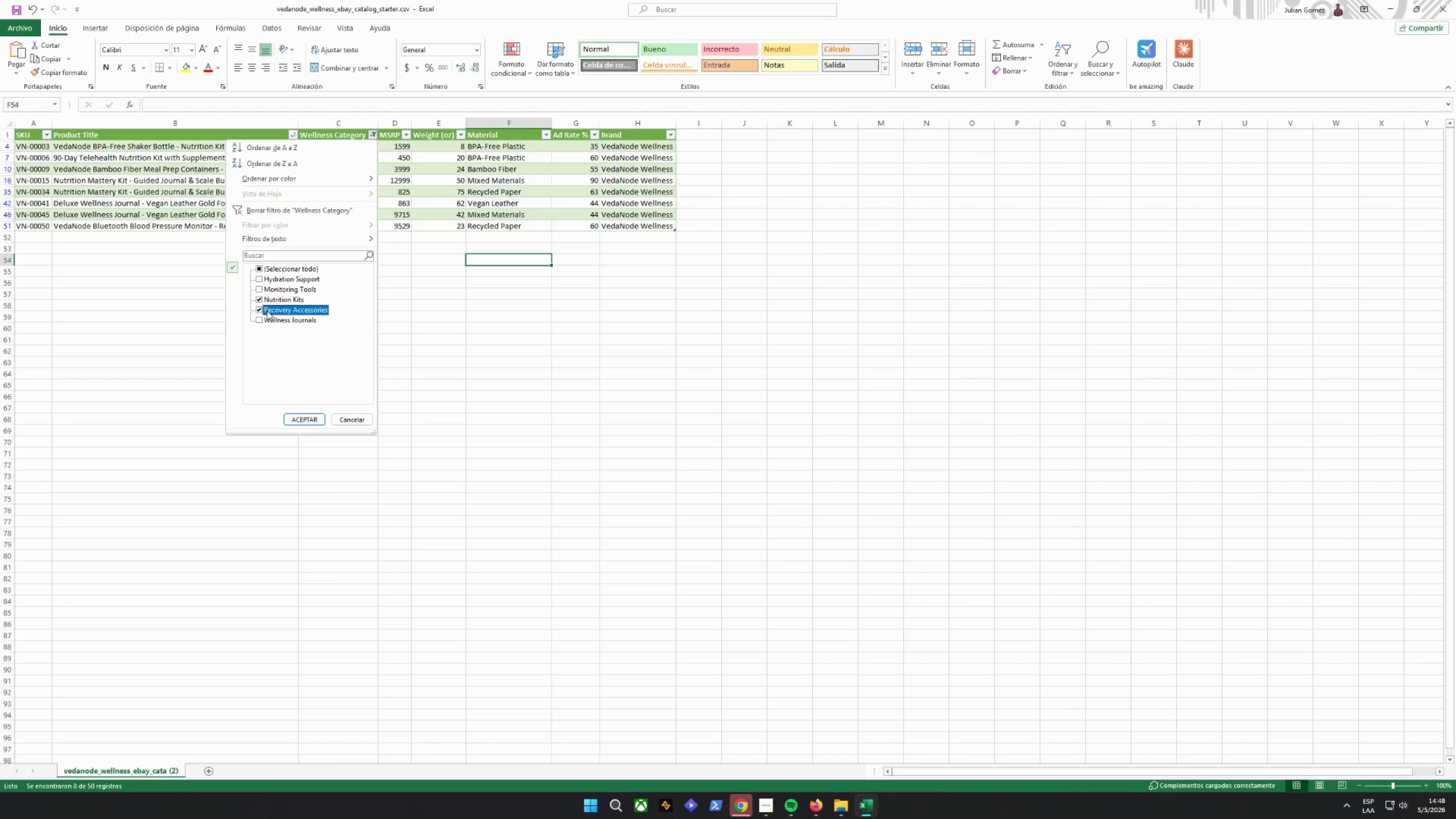 
left_click([260, 302])
 